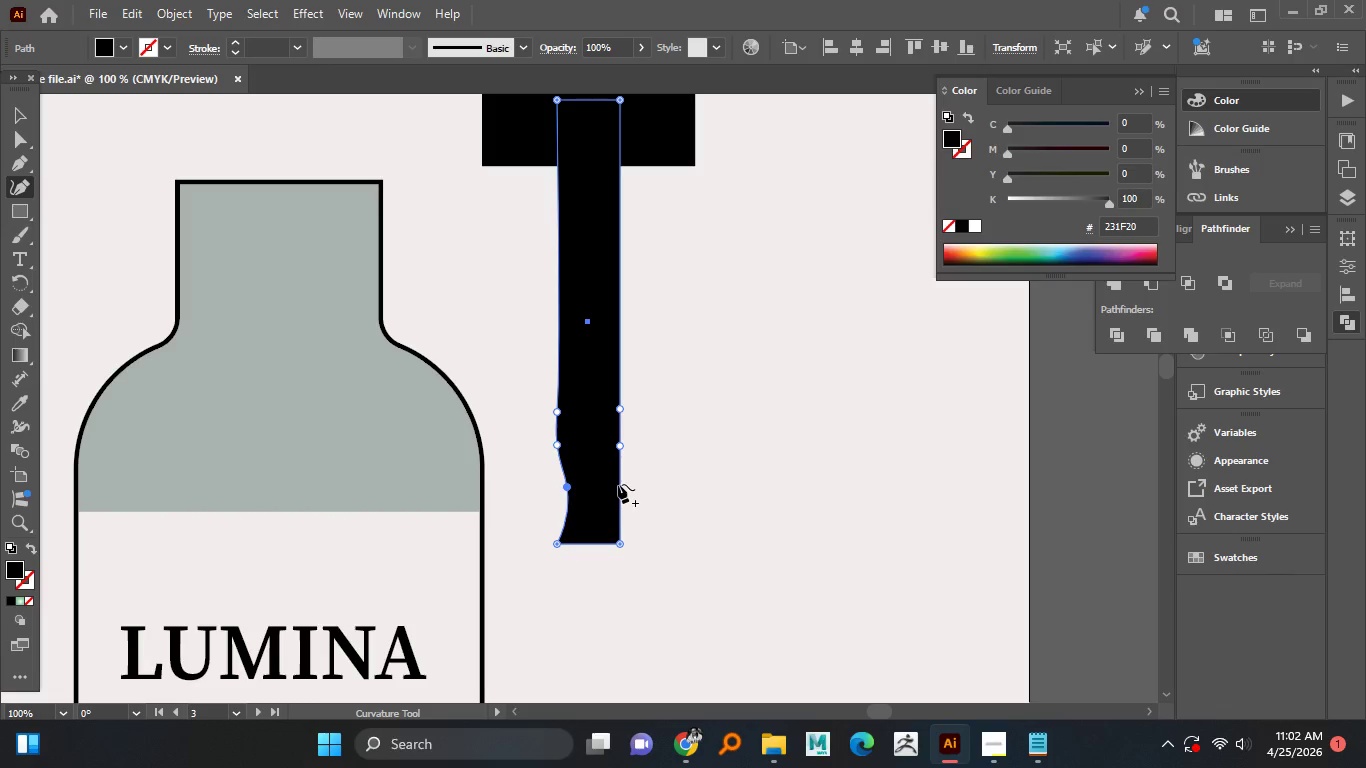 
left_click_drag(start_coordinate=[618, 483], to_coordinate=[611, 486])
 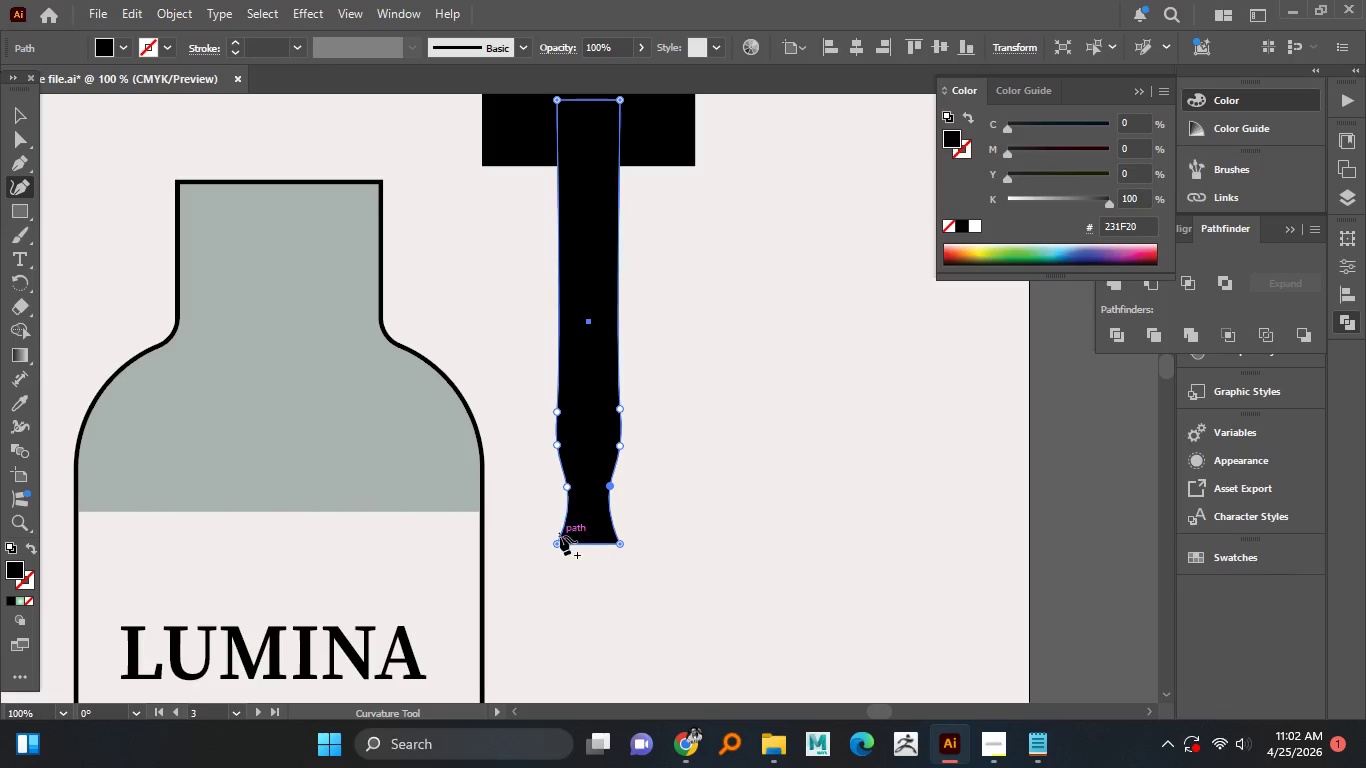 
left_click_drag(start_coordinate=[557, 540], to_coordinate=[568, 521])
 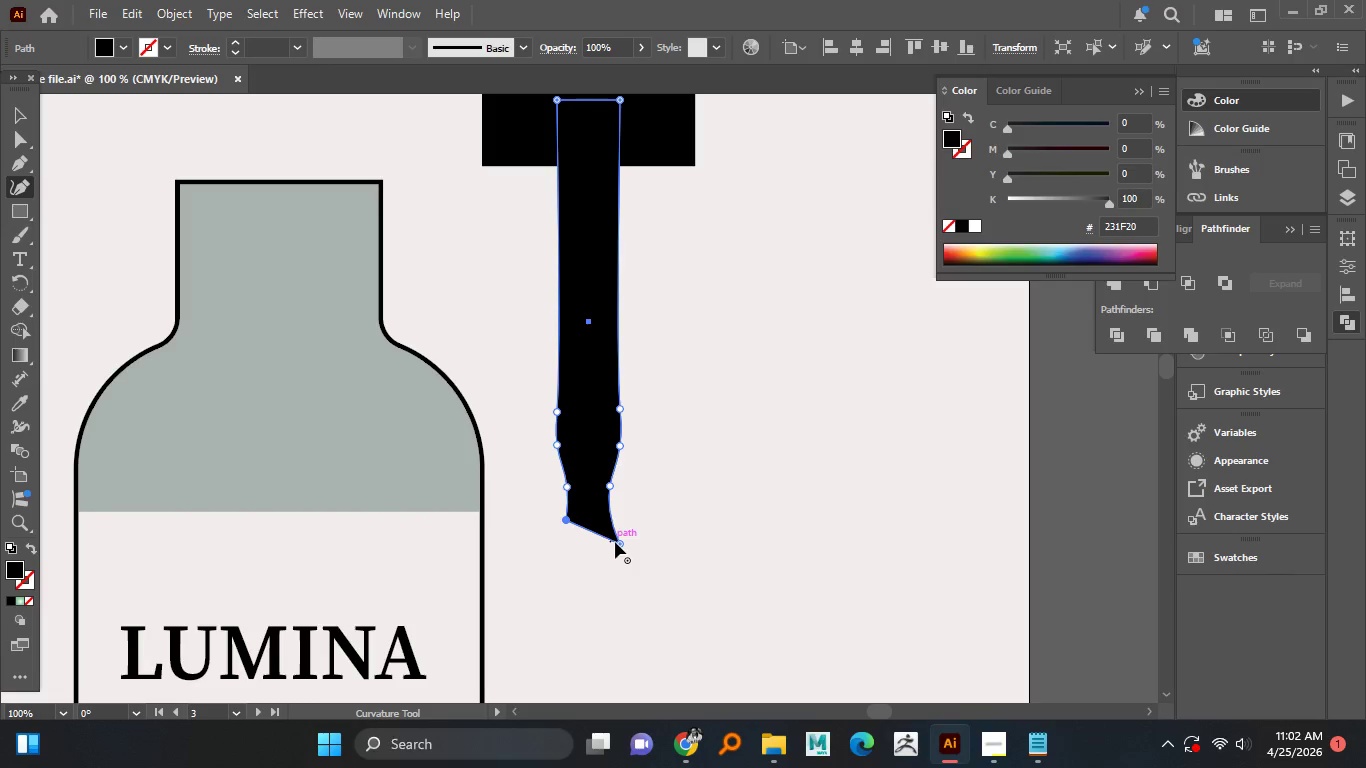 
left_click_drag(start_coordinate=[615, 540], to_coordinate=[610, 522])
 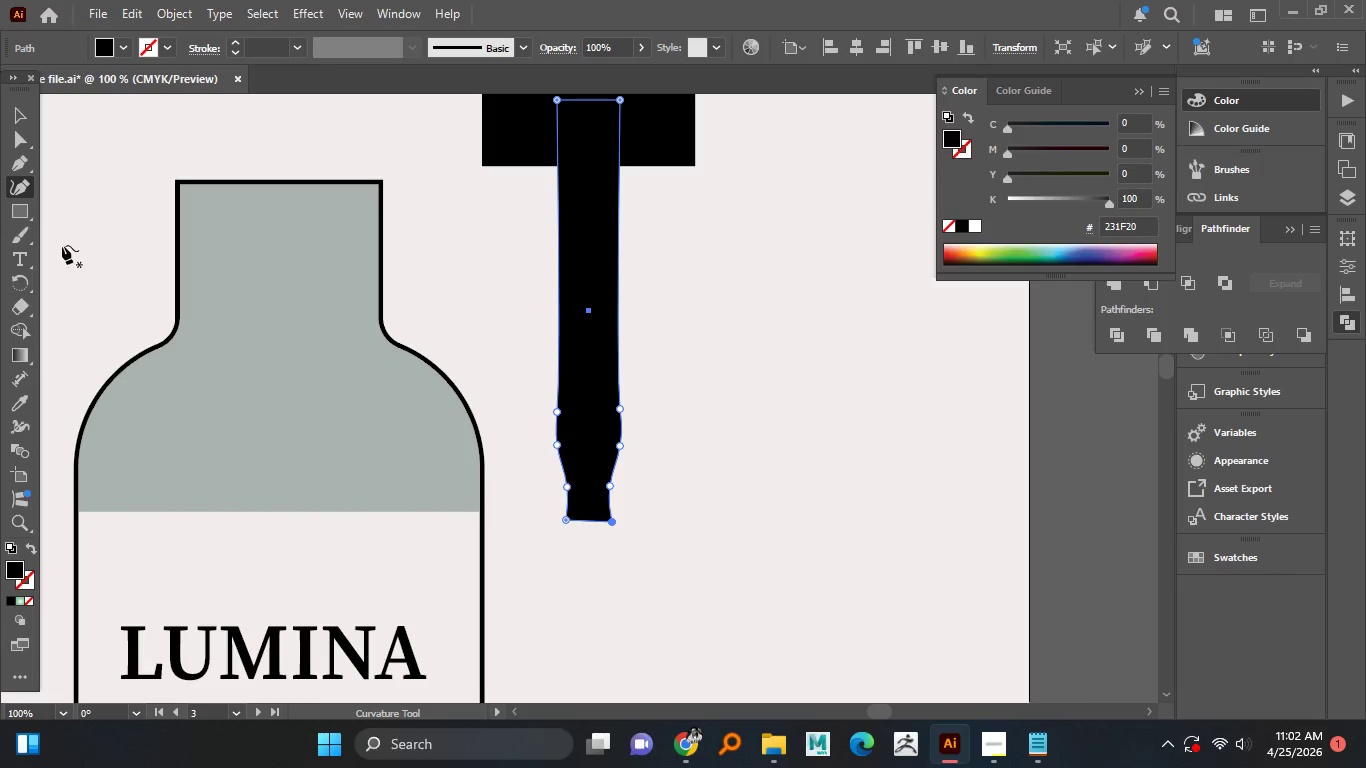 
left_click([27, 141])
 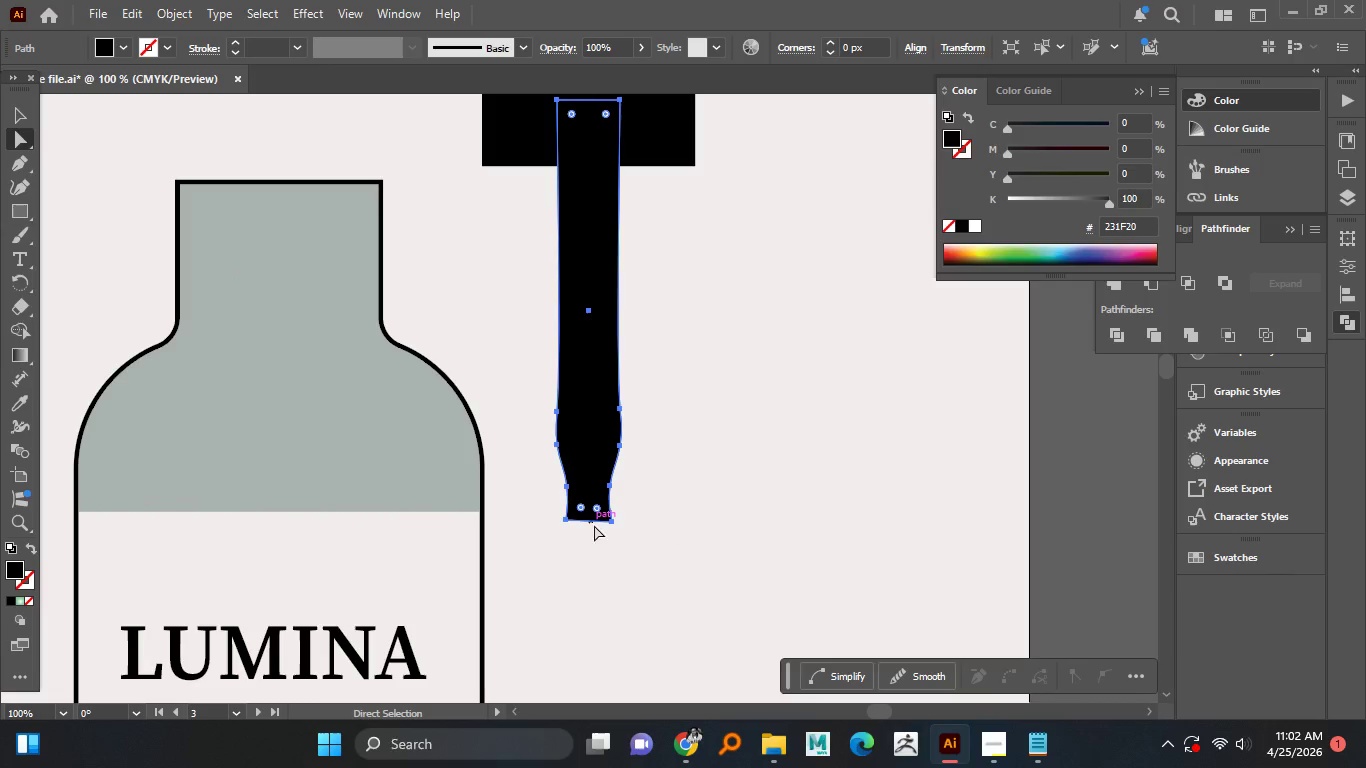 
left_click_drag(start_coordinate=[648, 558], to_coordinate=[546, 512])
 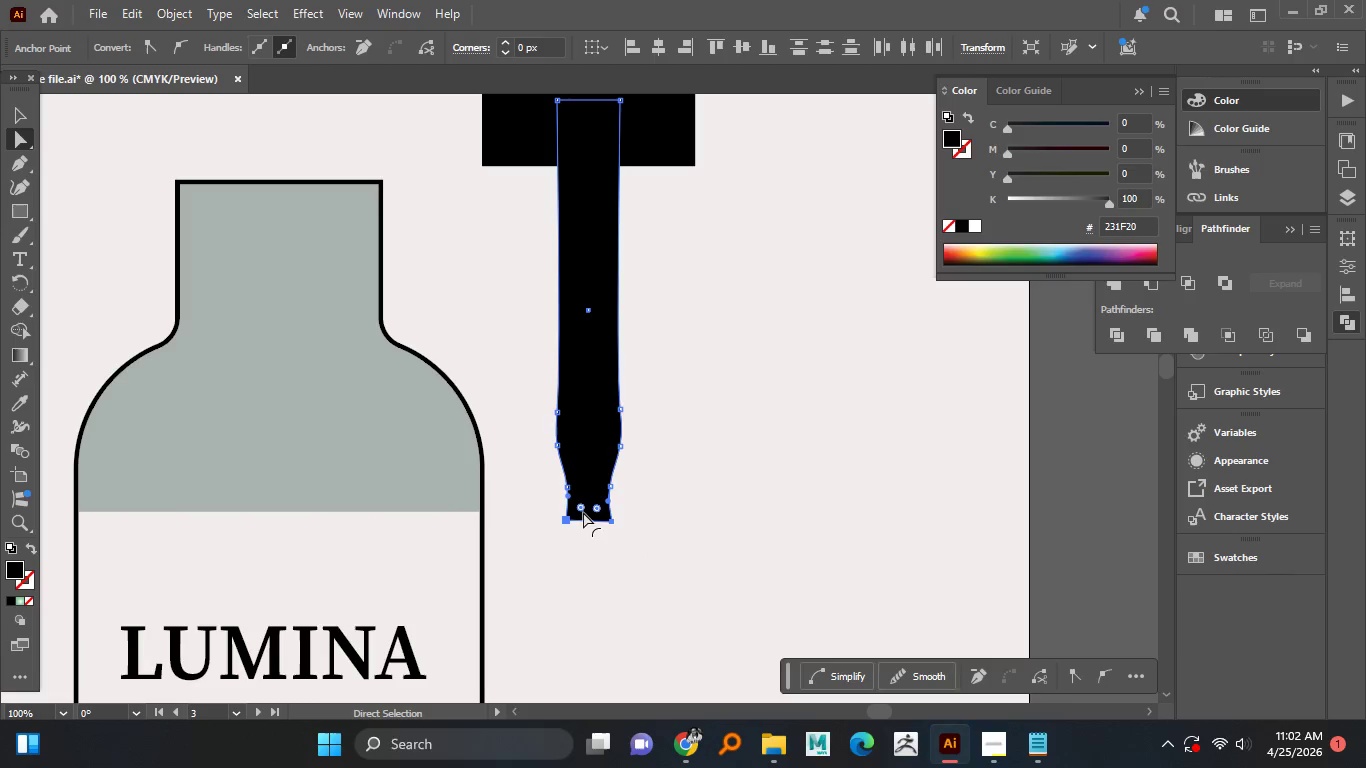 
left_click_drag(start_coordinate=[584, 512], to_coordinate=[596, 420])
 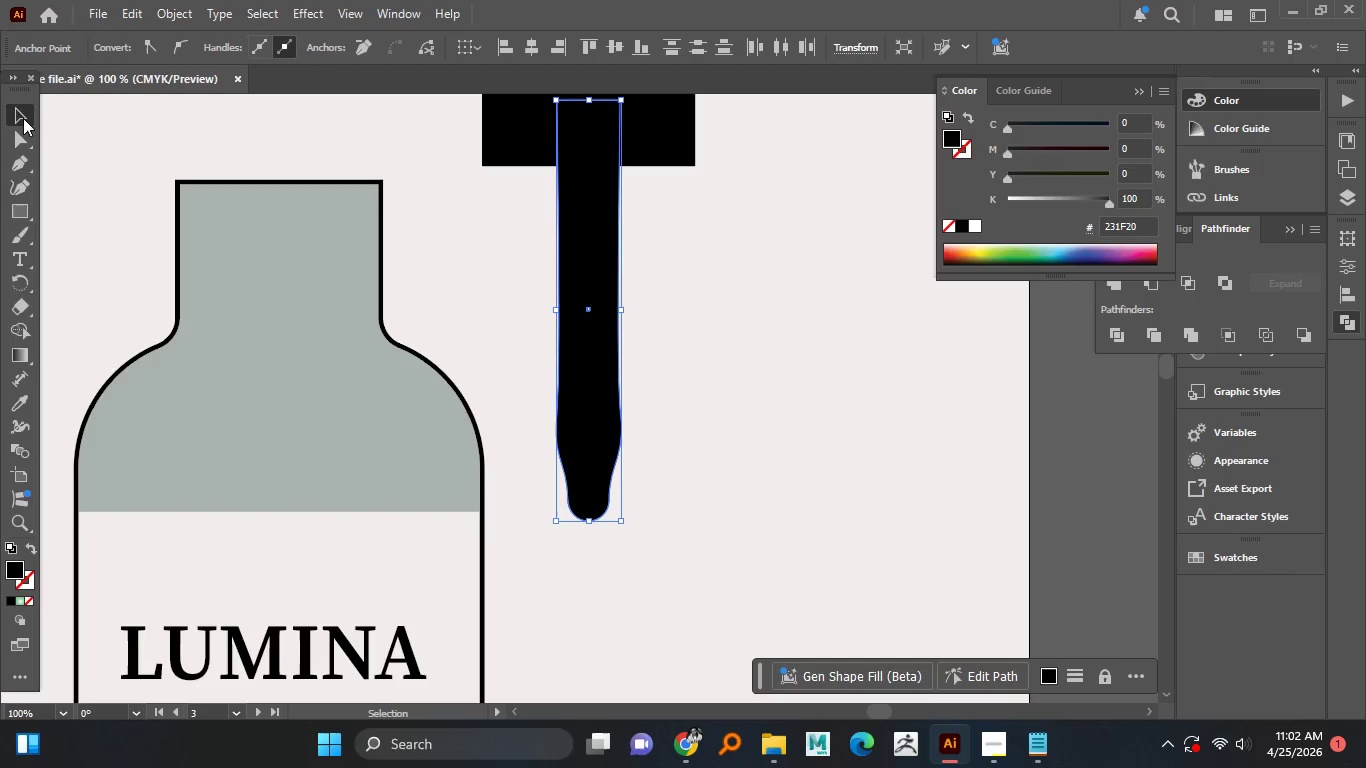 
double_click([768, 439])
 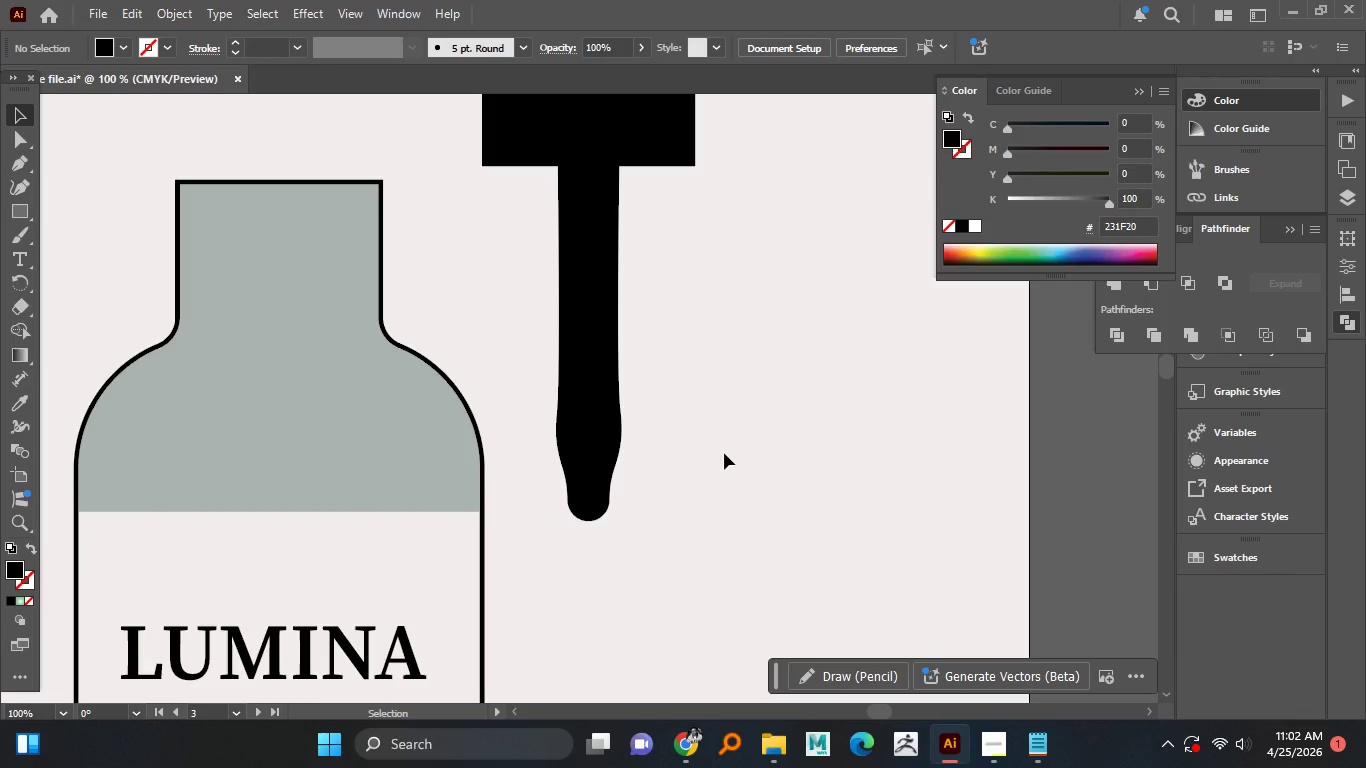 
wait(6.12)
 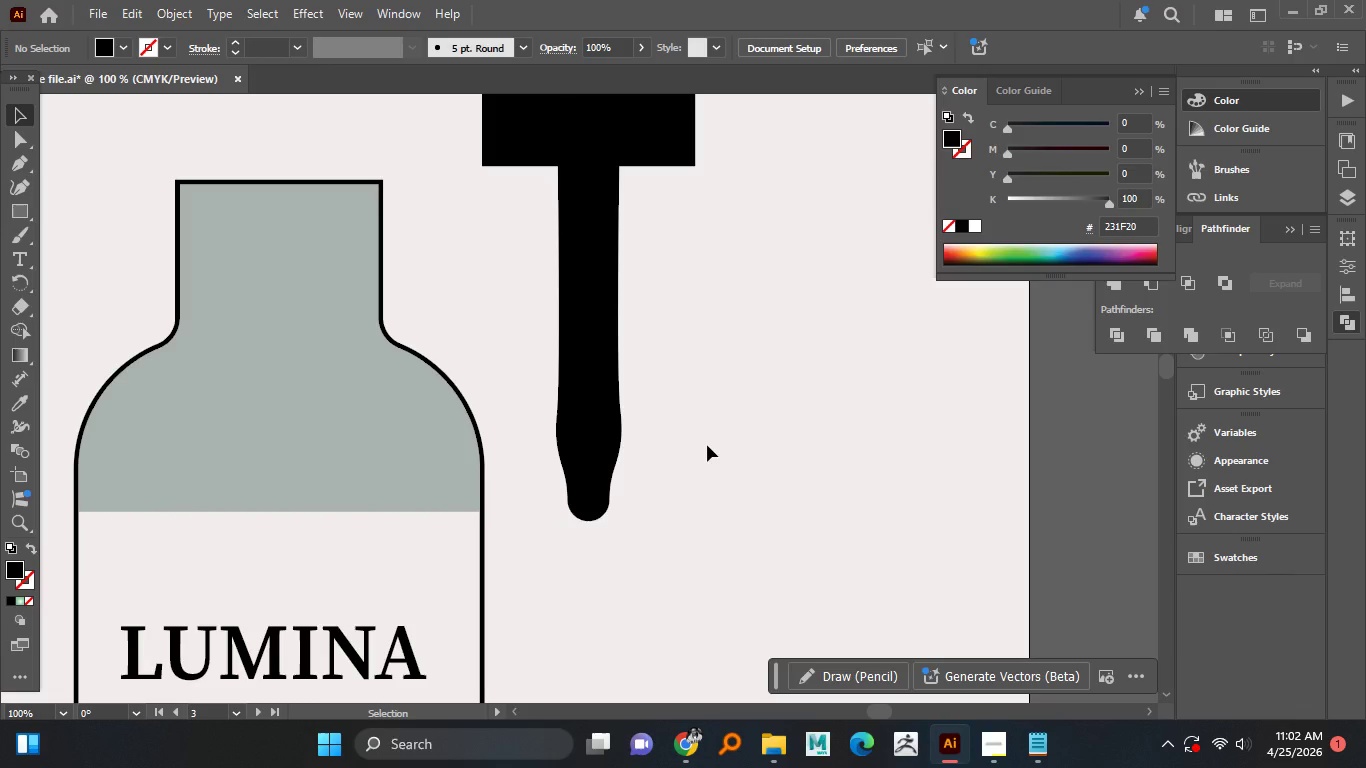 
hold_key(key=AltLeft, duration=0.92)
scroll: coordinate [666, 429], scroll_direction: down, amount: 2.0
 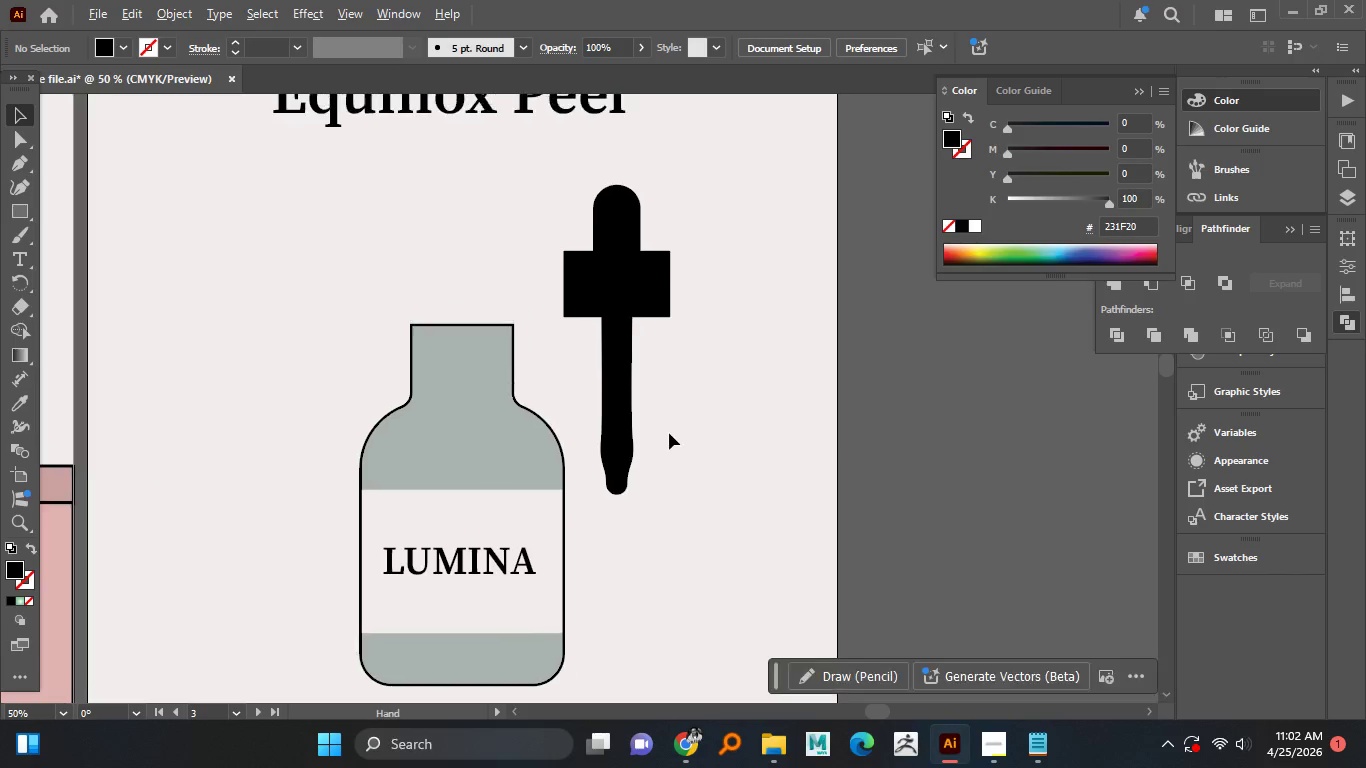 
hold_key(key=AltLeft, duration=1.52)
 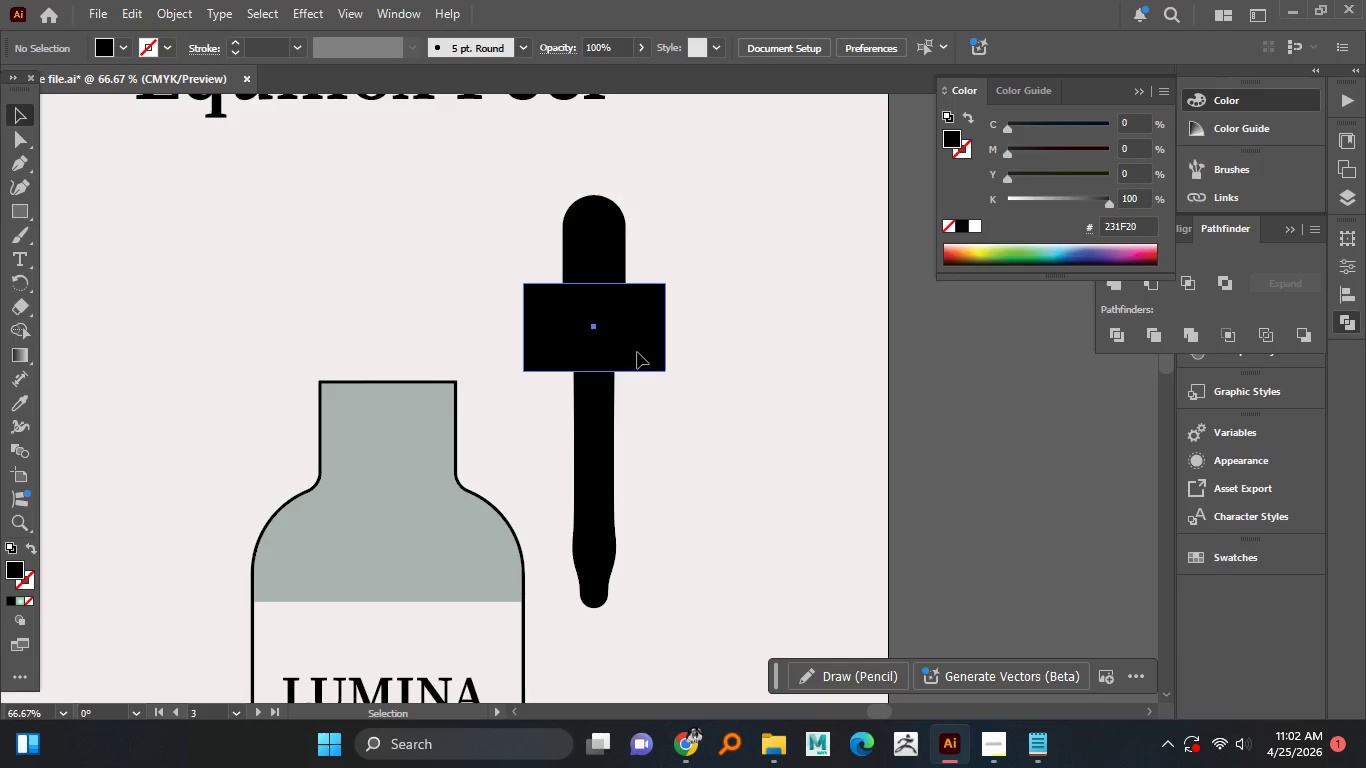 
hold_key(key=AltLeft, duration=0.34)
 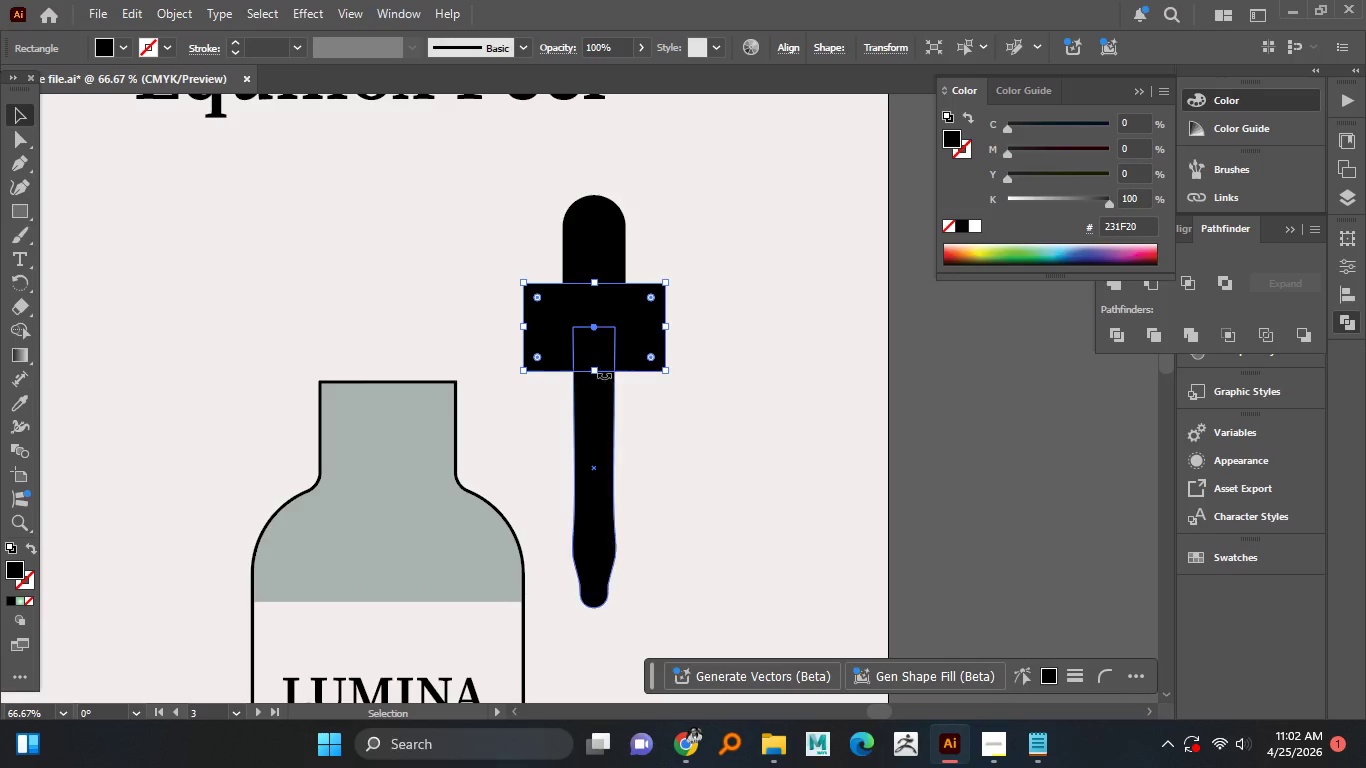 
hold_key(key=AltLeft, duration=7.09)
 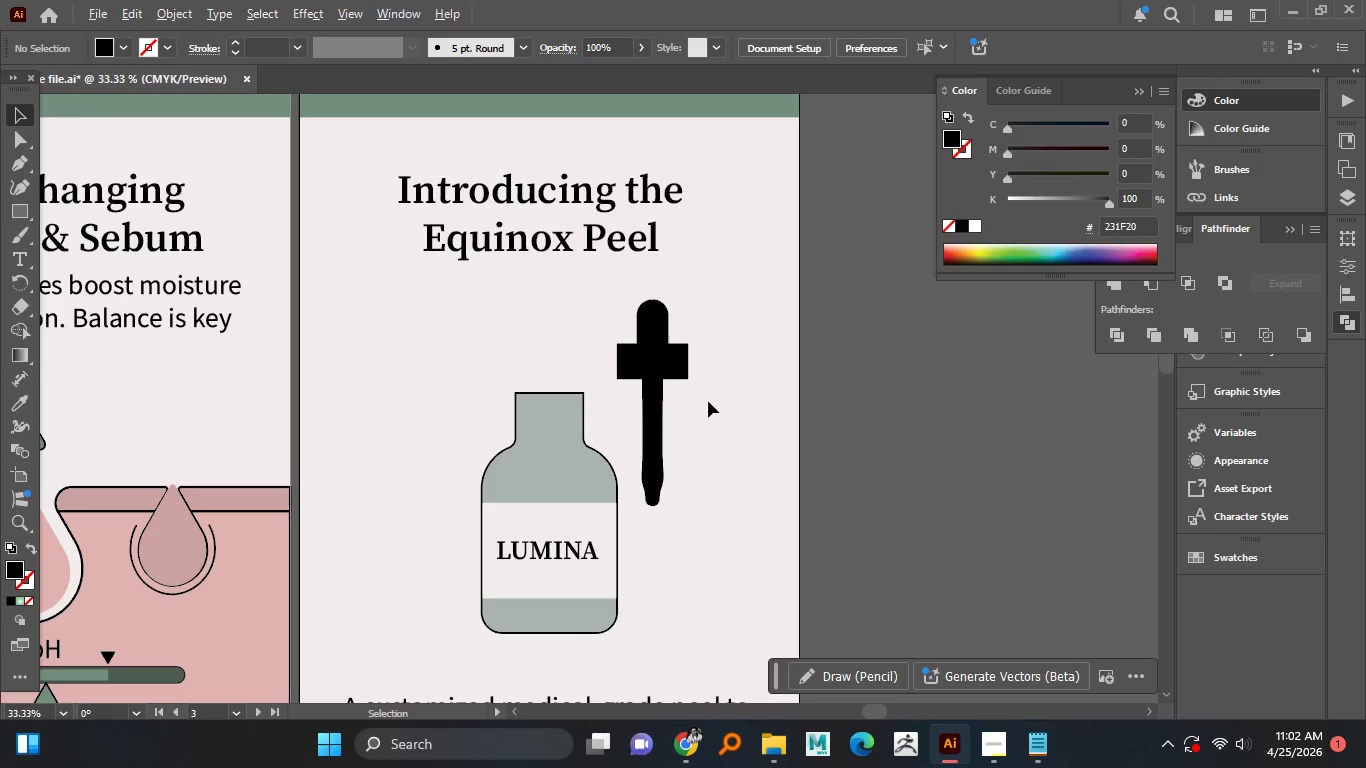 
scroll: coordinate [612, 373], scroll_direction: up, amount: 1.0
 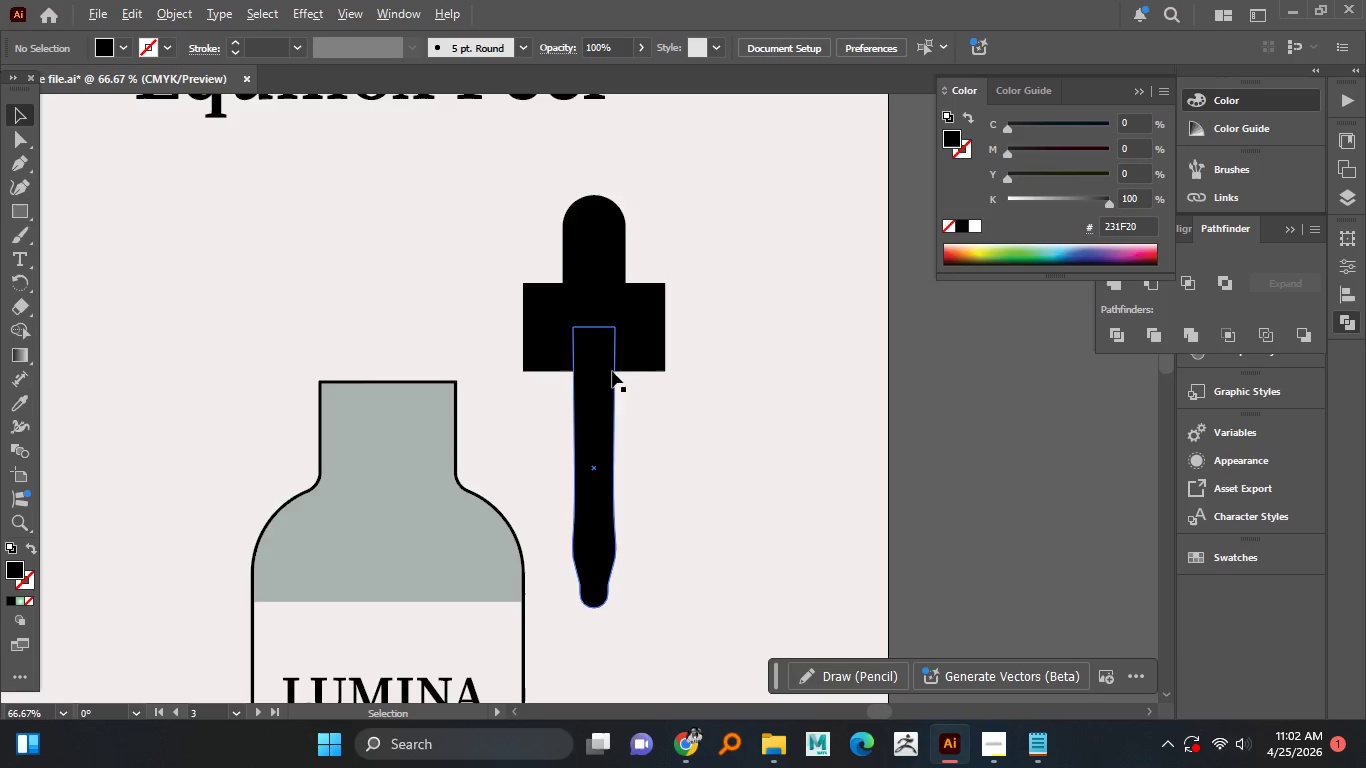 
left_click([637, 352])
 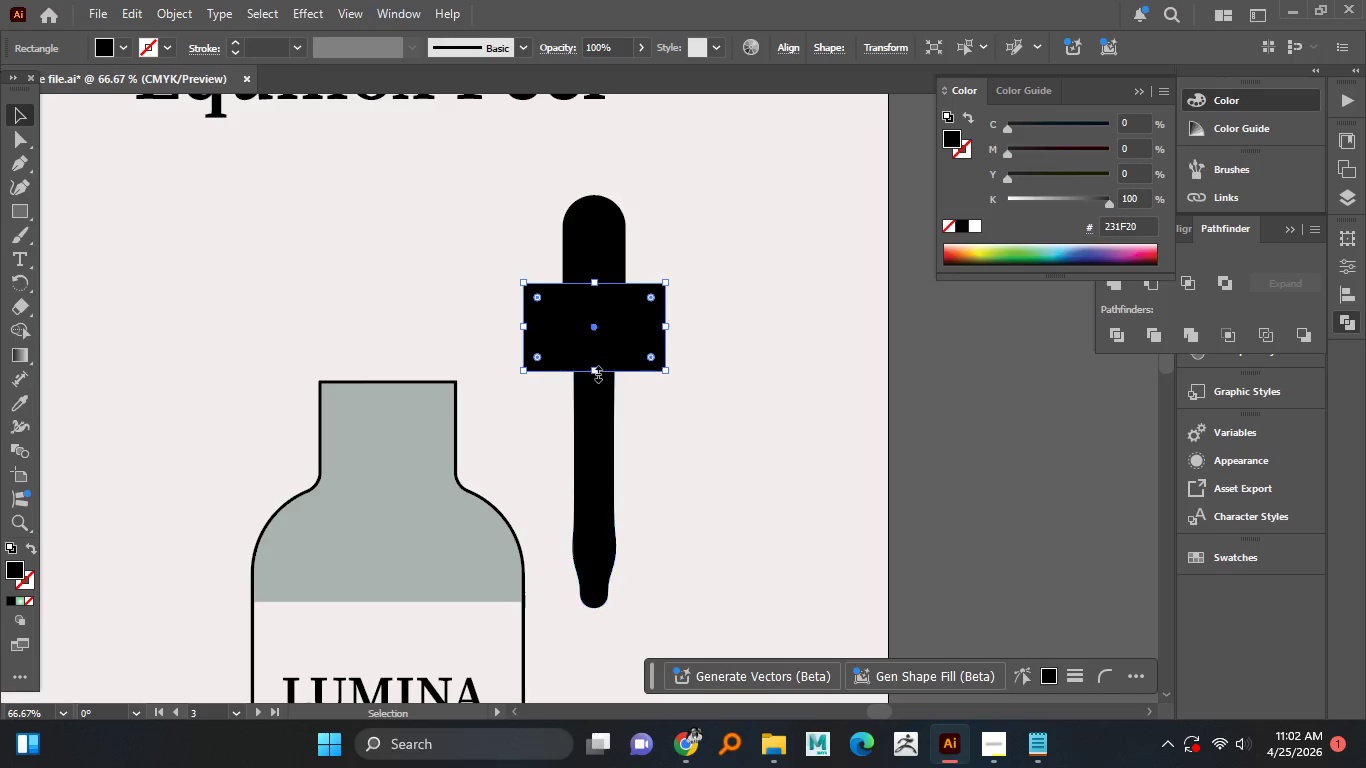 
left_click_drag(start_coordinate=[596, 372], to_coordinate=[596, 354])
 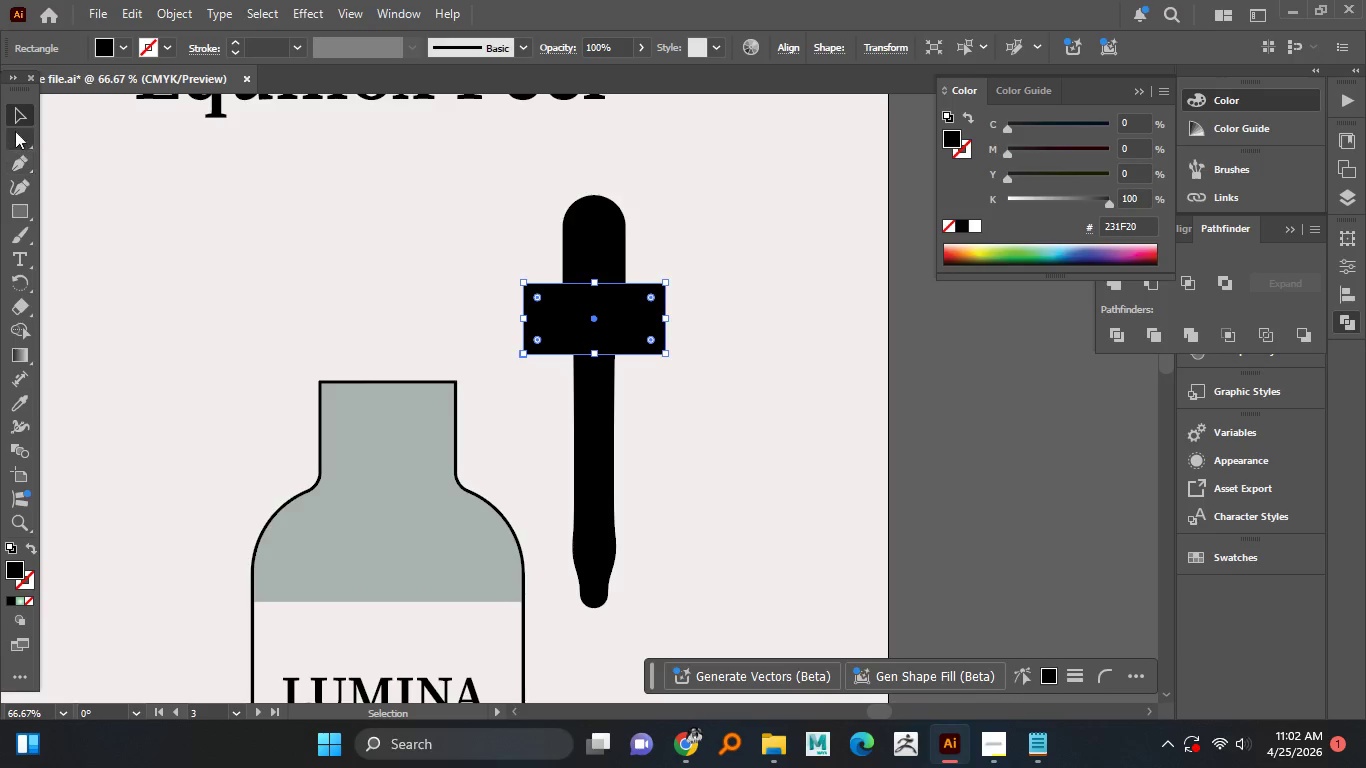 
left_click_drag(start_coordinate=[19, 122], to_coordinate=[31, 123])
 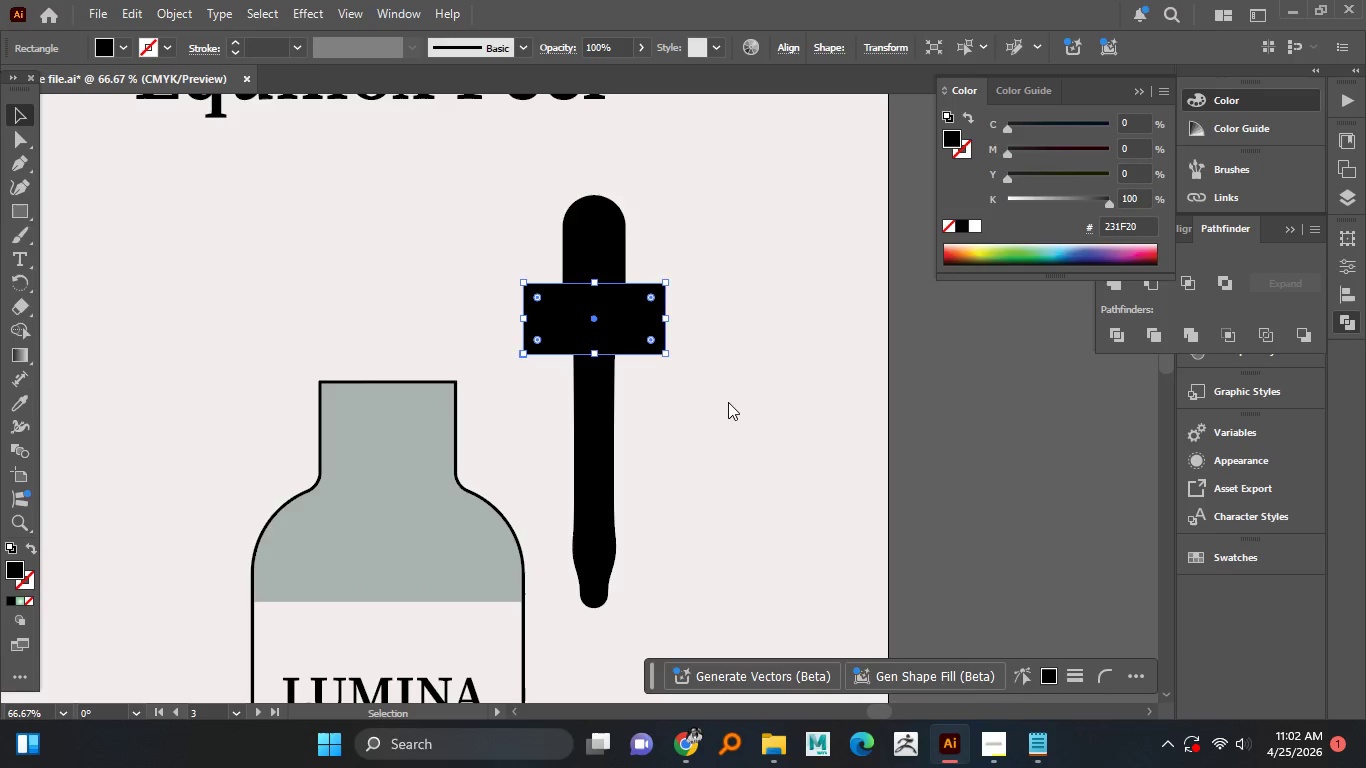 
left_click([728, 405])
 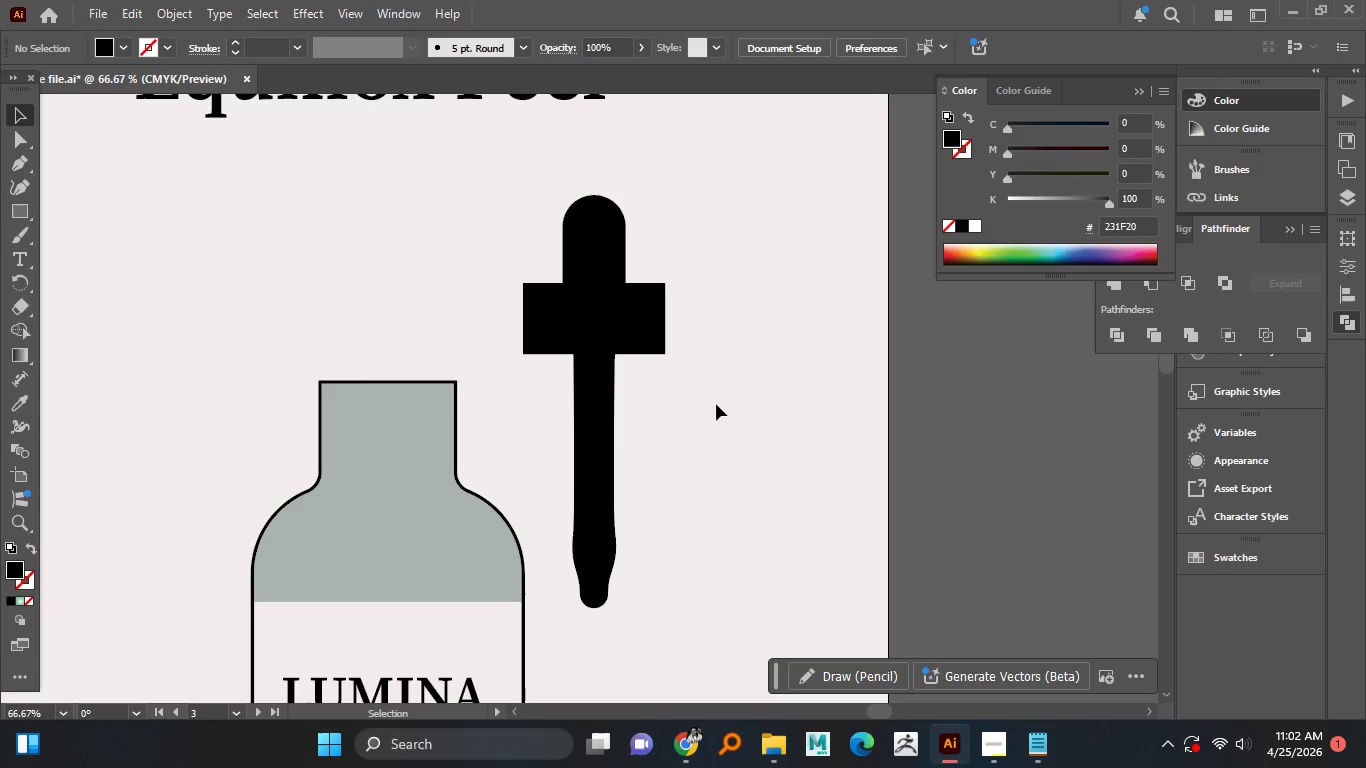 
hold_key(key=AltLeft, duration=1.52)
scroll: coordinate [711, 403], scroll_direction: down, amount: 2.0
 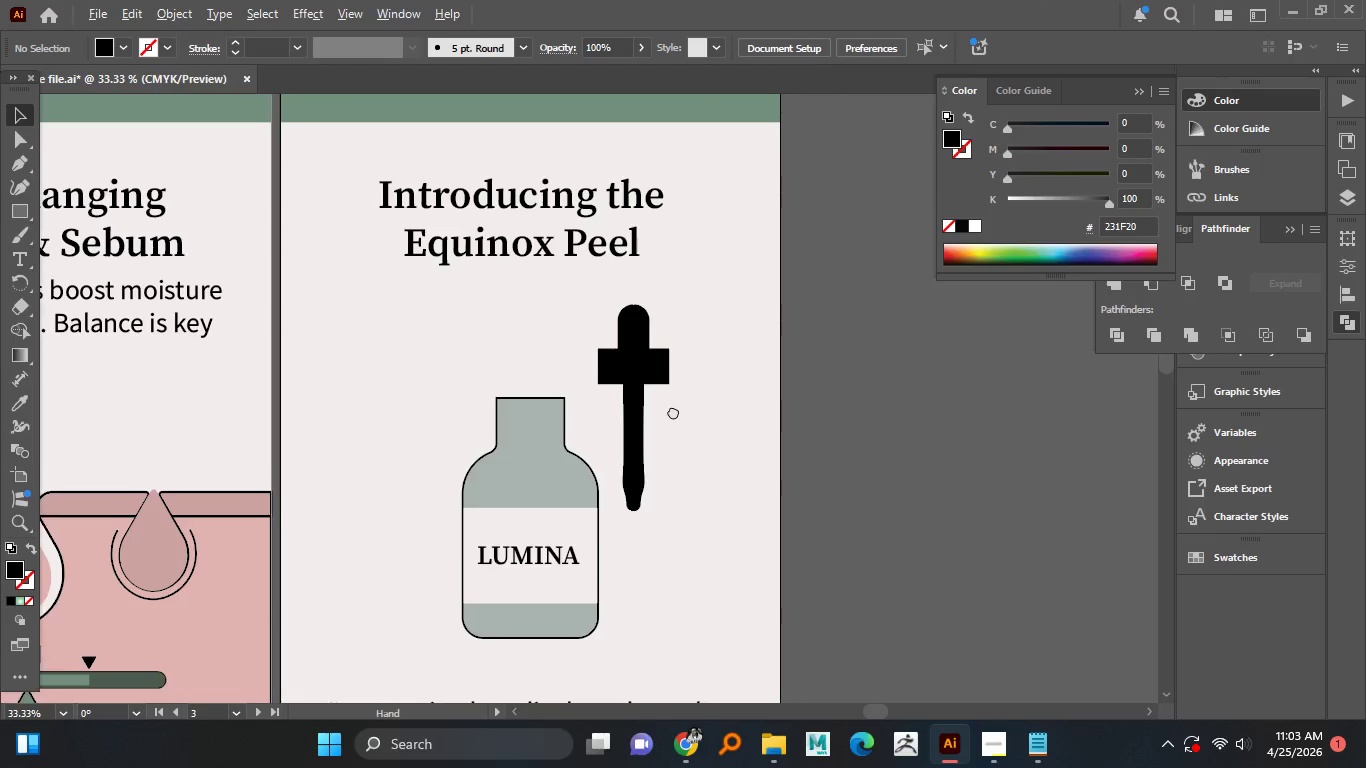 
hold_key(key=AltLeft, duration=1.5)
 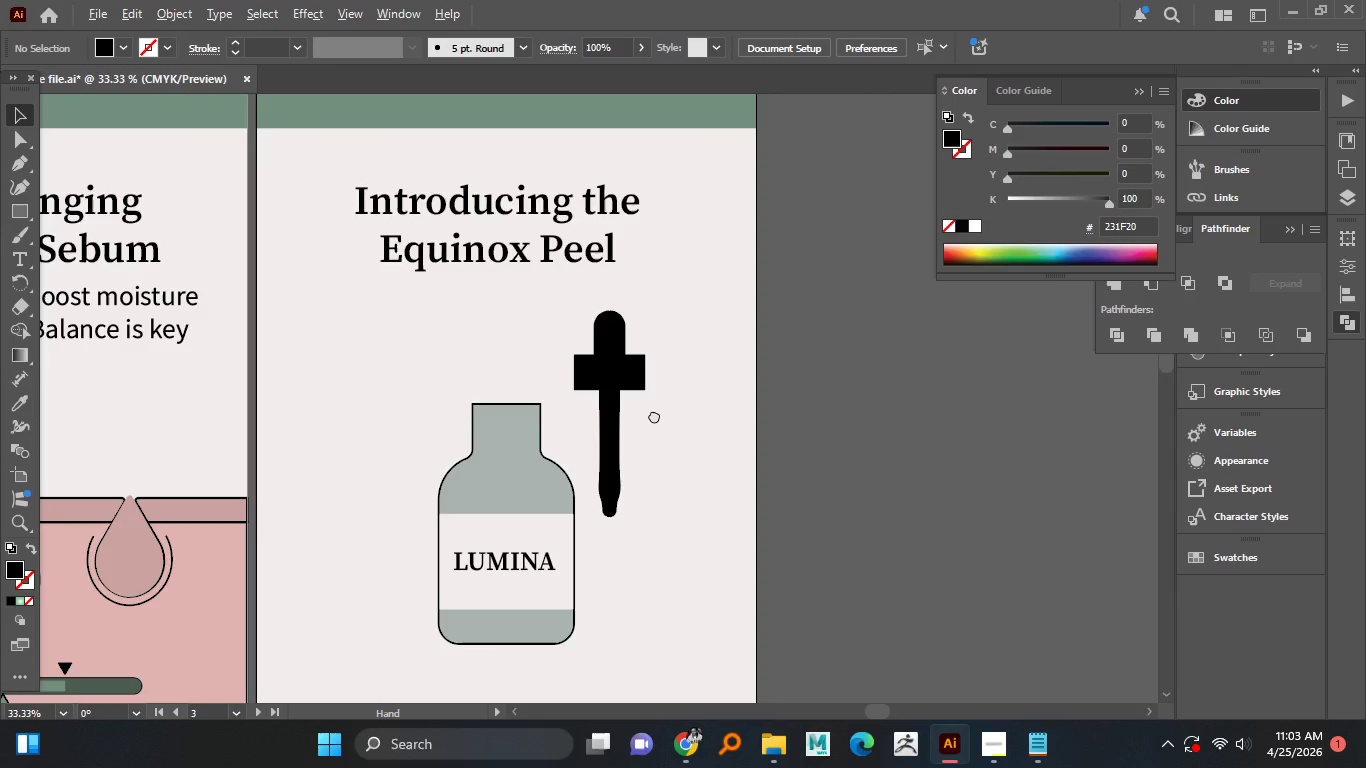 
hold_key(key=AltLeft, duration=1.5)
 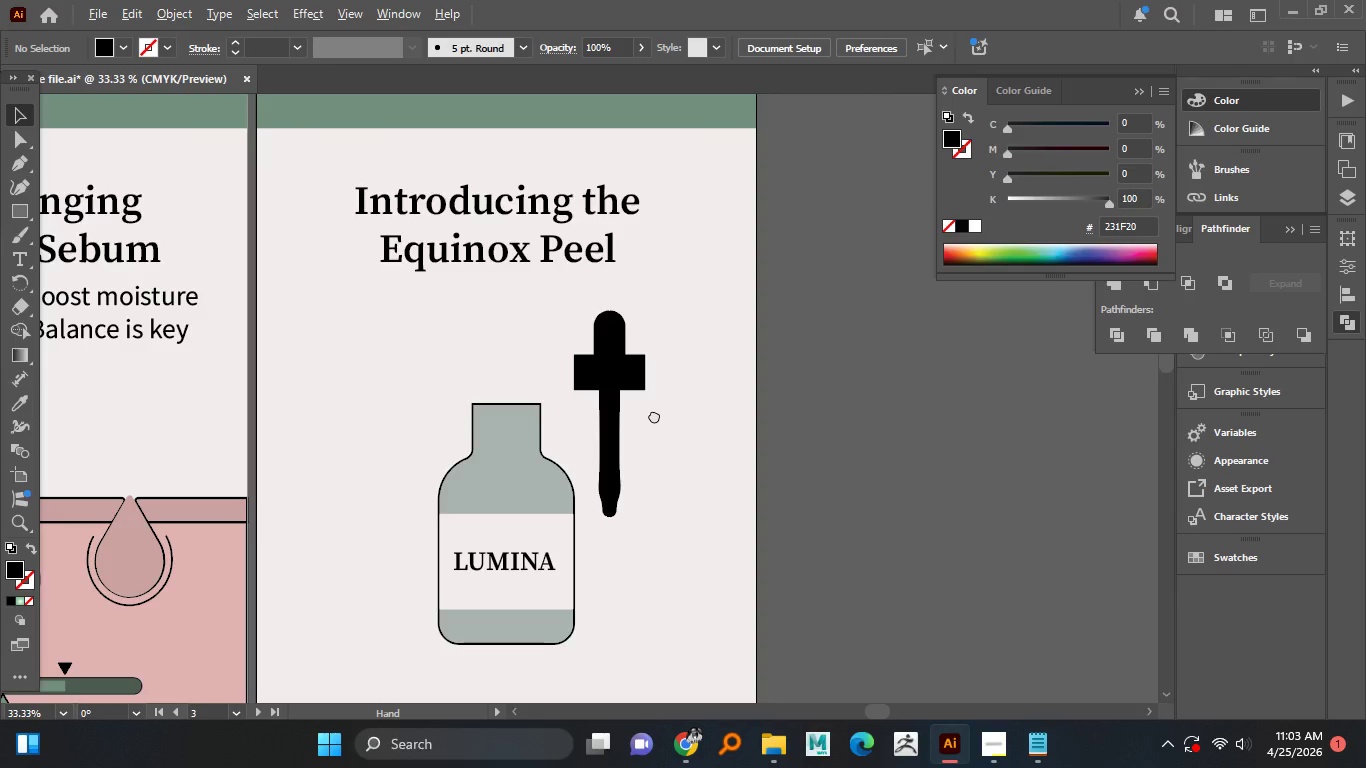 
hold_key(key=AltLeft, duration=1.5)
 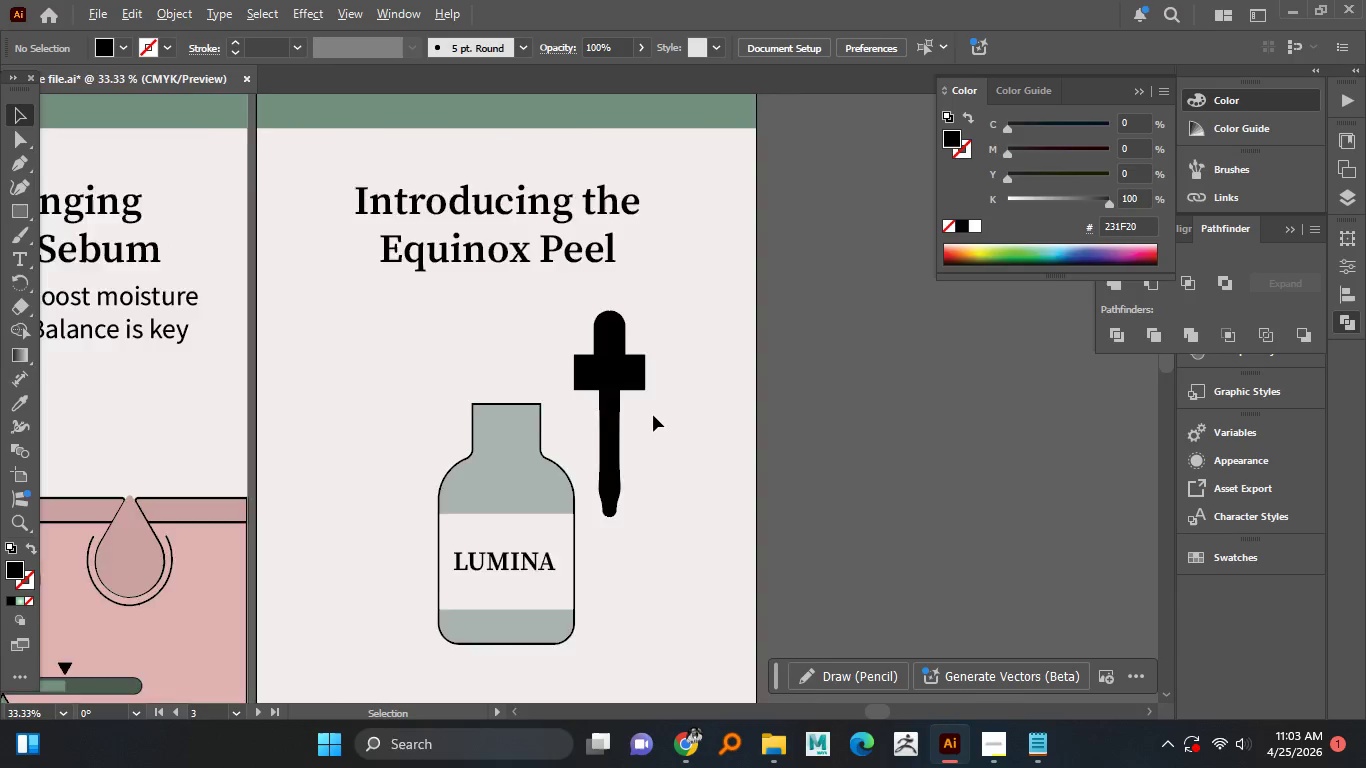 
hold_key(key=AltLeft, duration=1.28)
scroll: coordinate [653, 415], scroll_direction: up, amount: 1.0
 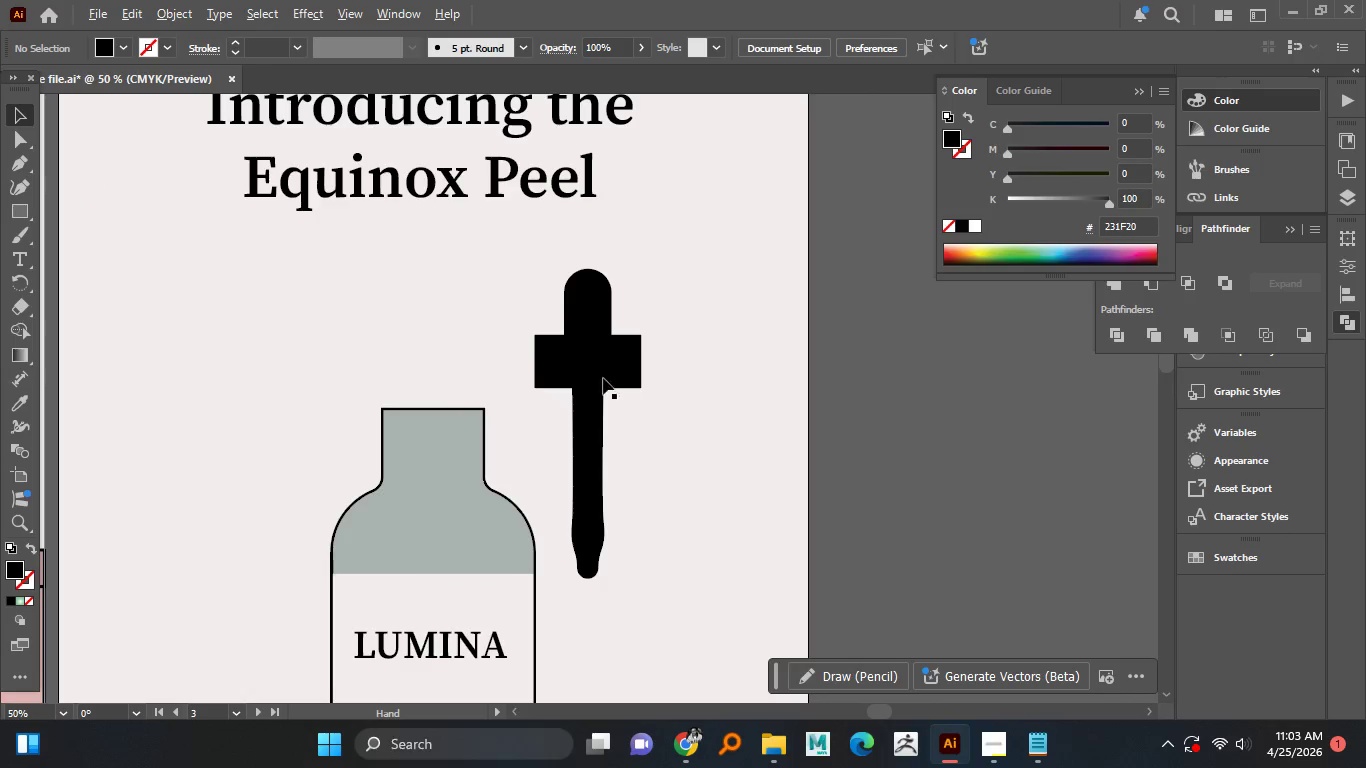 
left_click([602, 370])
 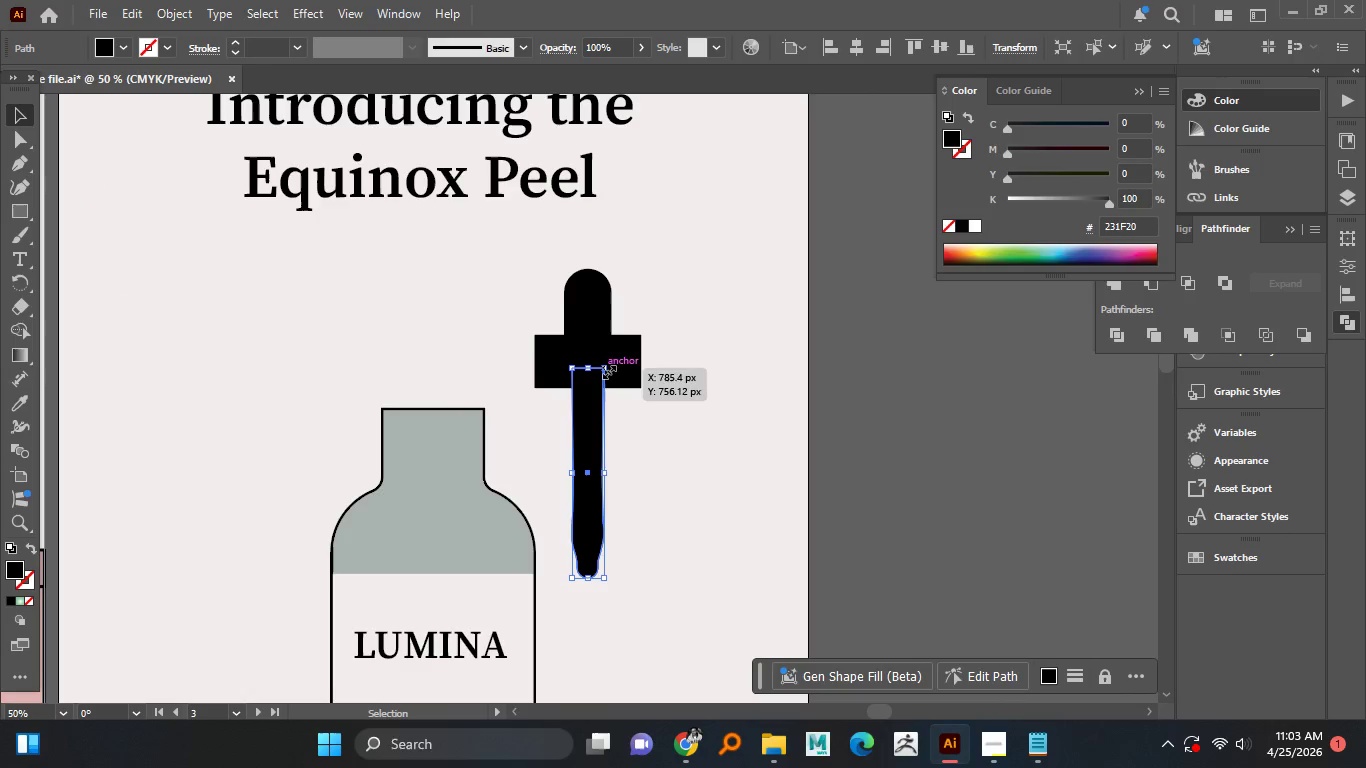 
key(Alt+AltLeft)
 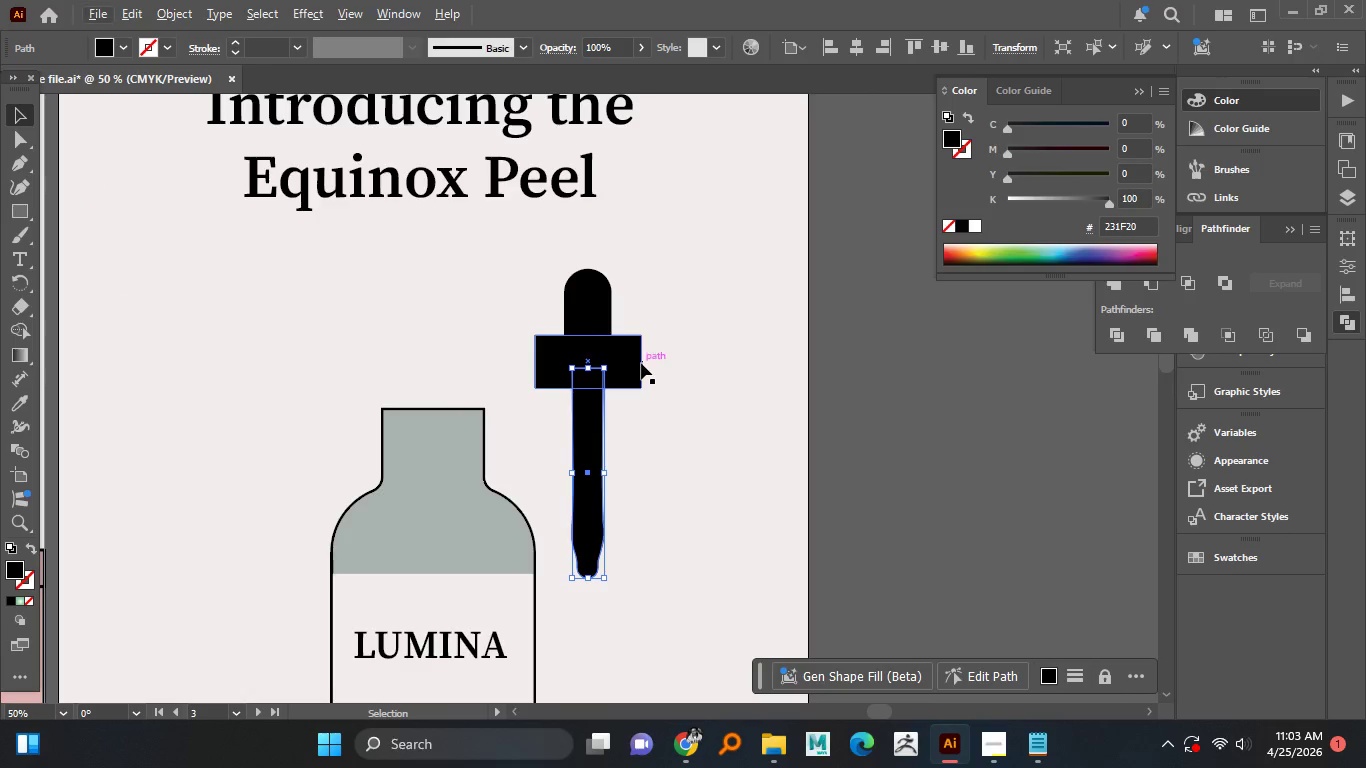 
left_click([641, 363])
 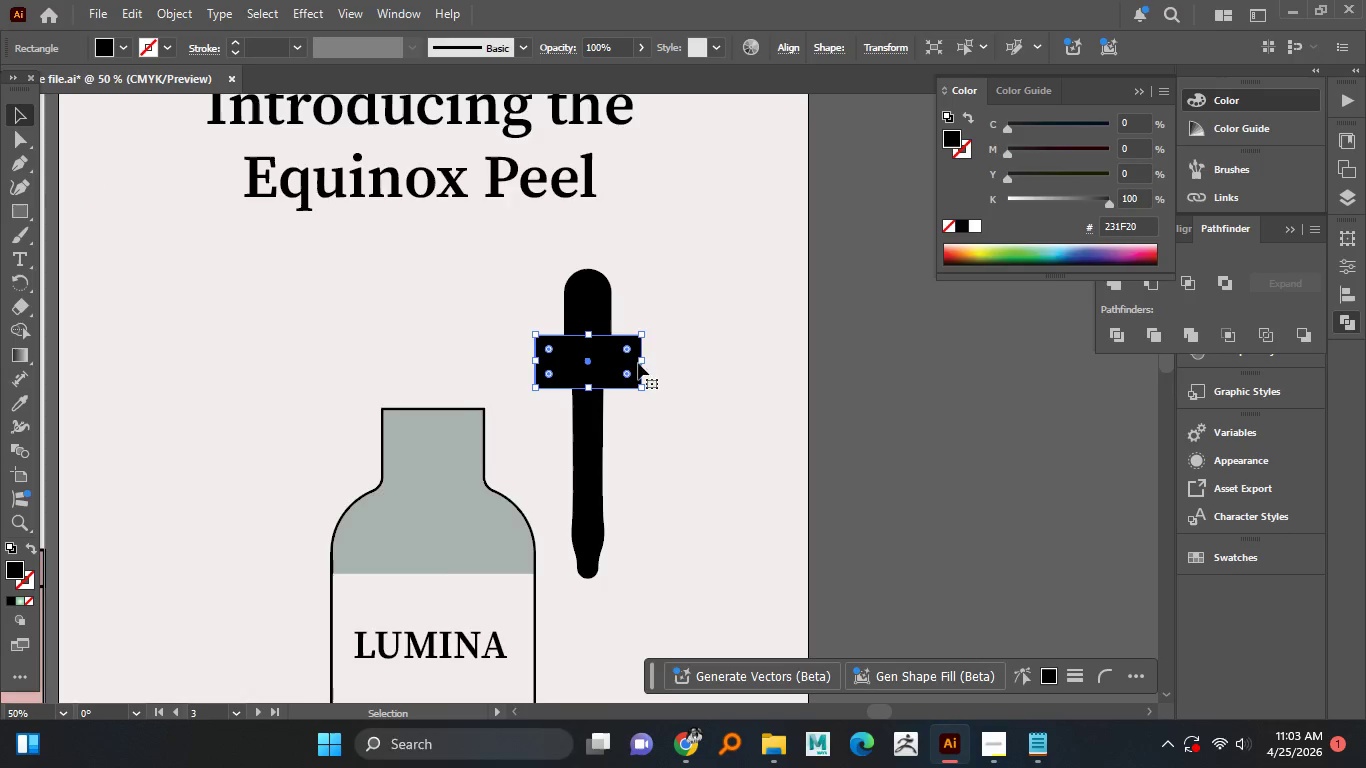 
hold_key(key=AltLeft, duration=0.98)
scroll: coordinate [635, 366], scroll_direction: down, amount: 2.0
 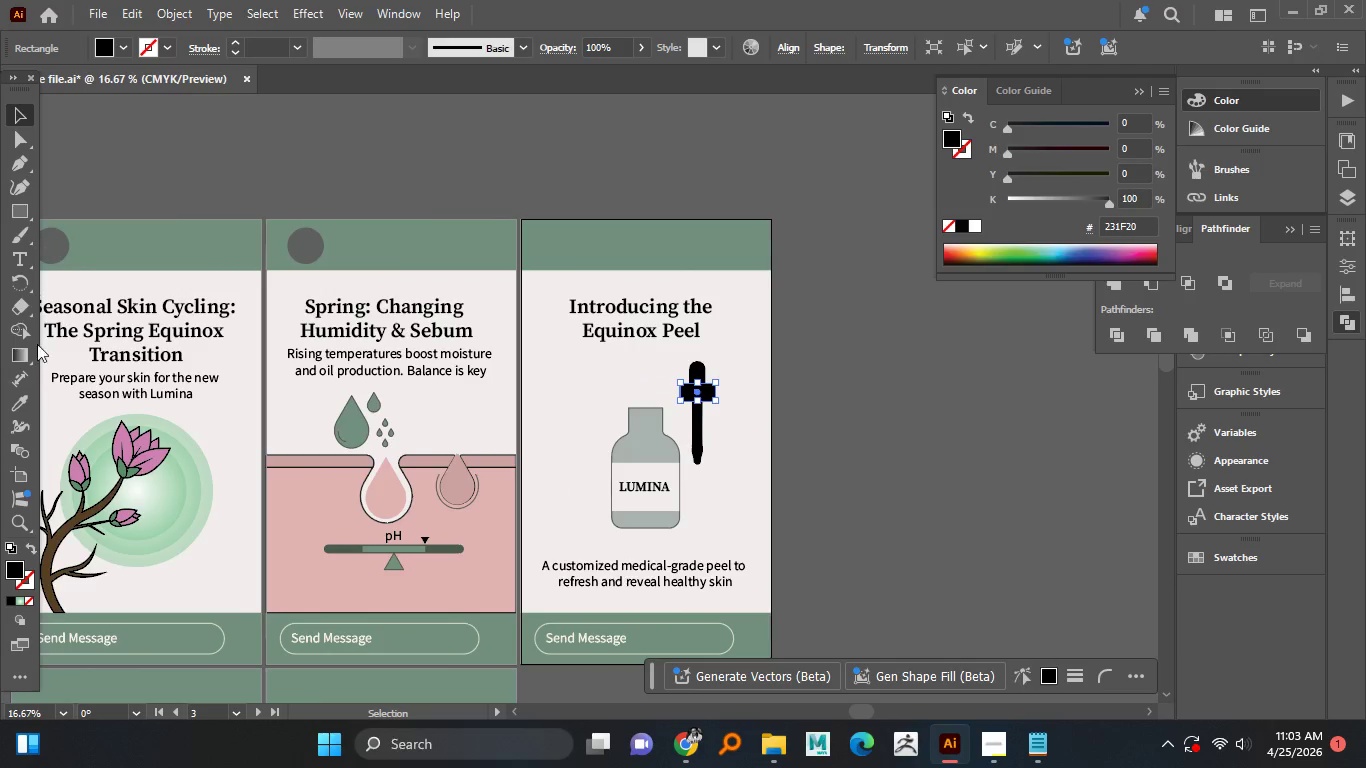 
left_click([14, 408])
 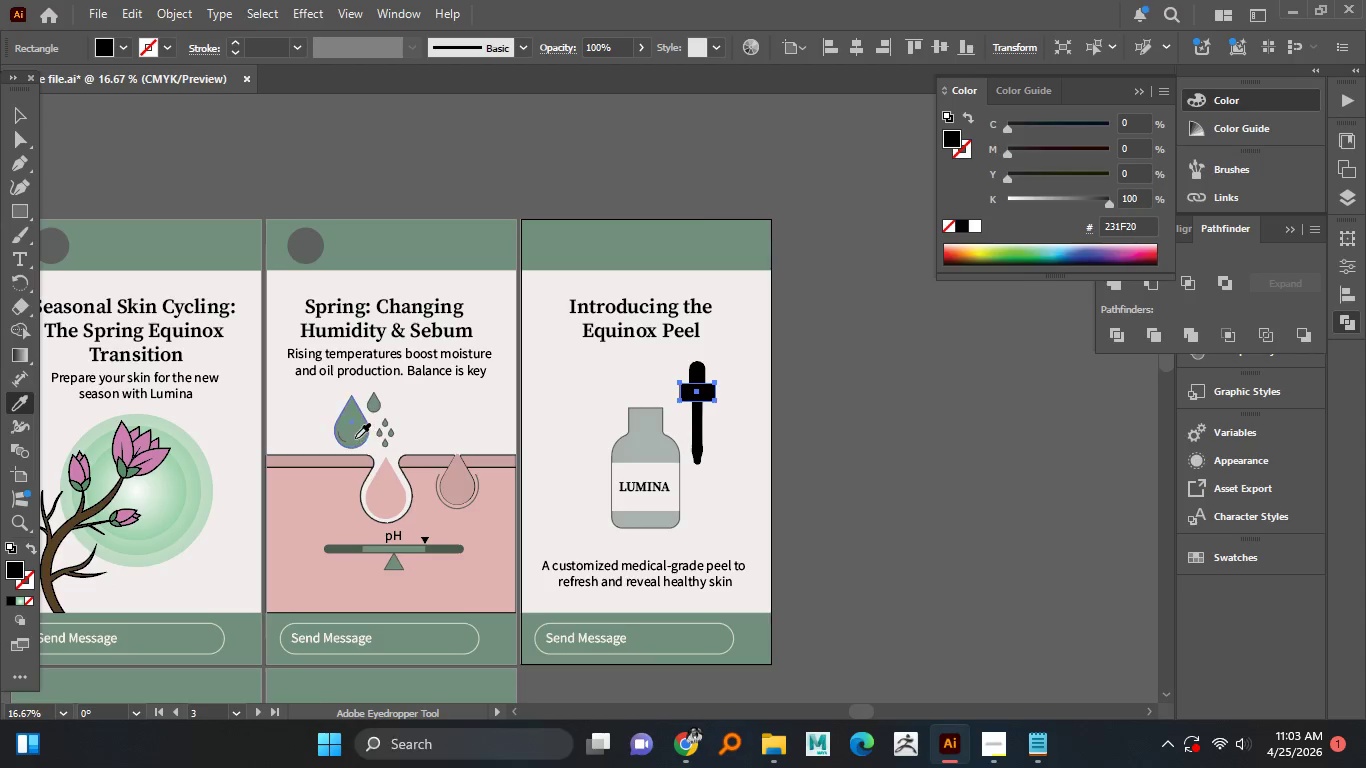 
left_click([355, 436])
 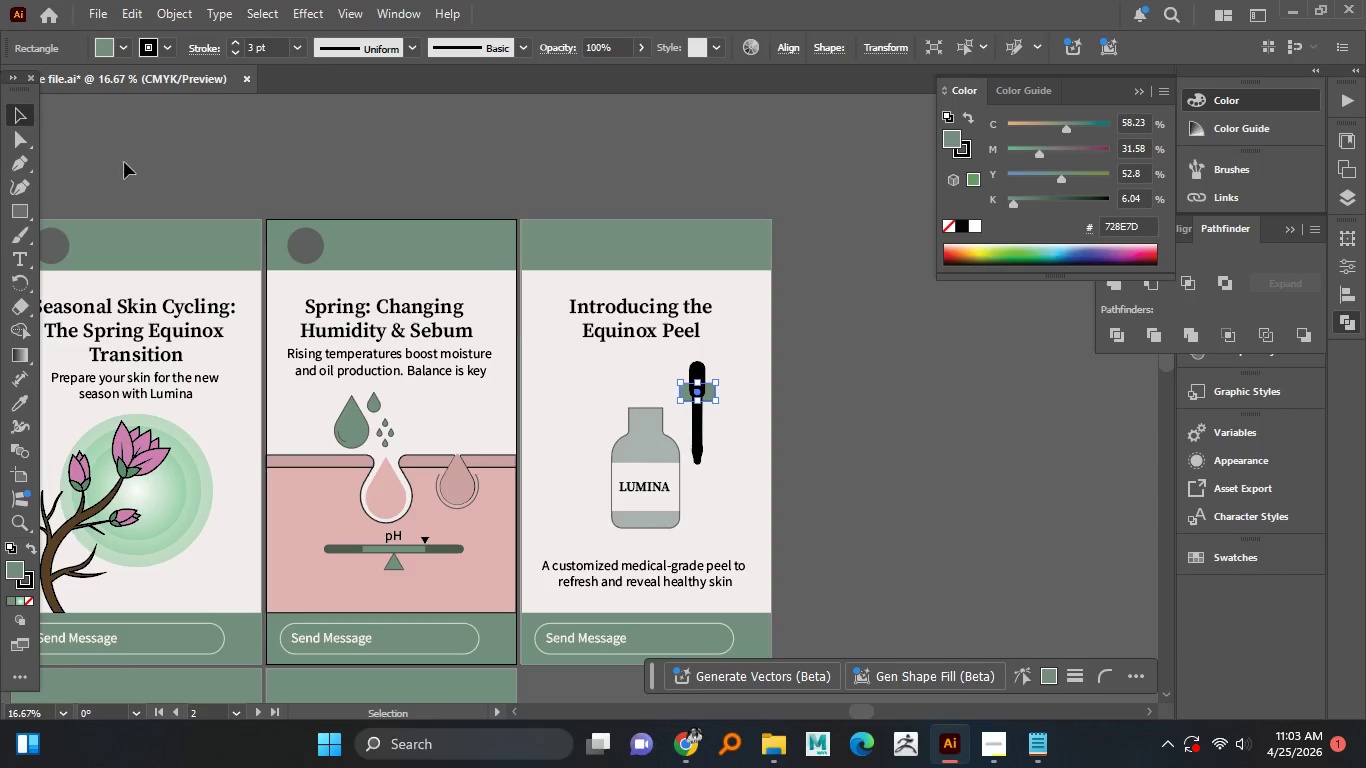 
hold_key(key=AltLeft, duration=0.56)
scroll: coordinate [718, 446], scroll_direction: up, amount: 2.0
 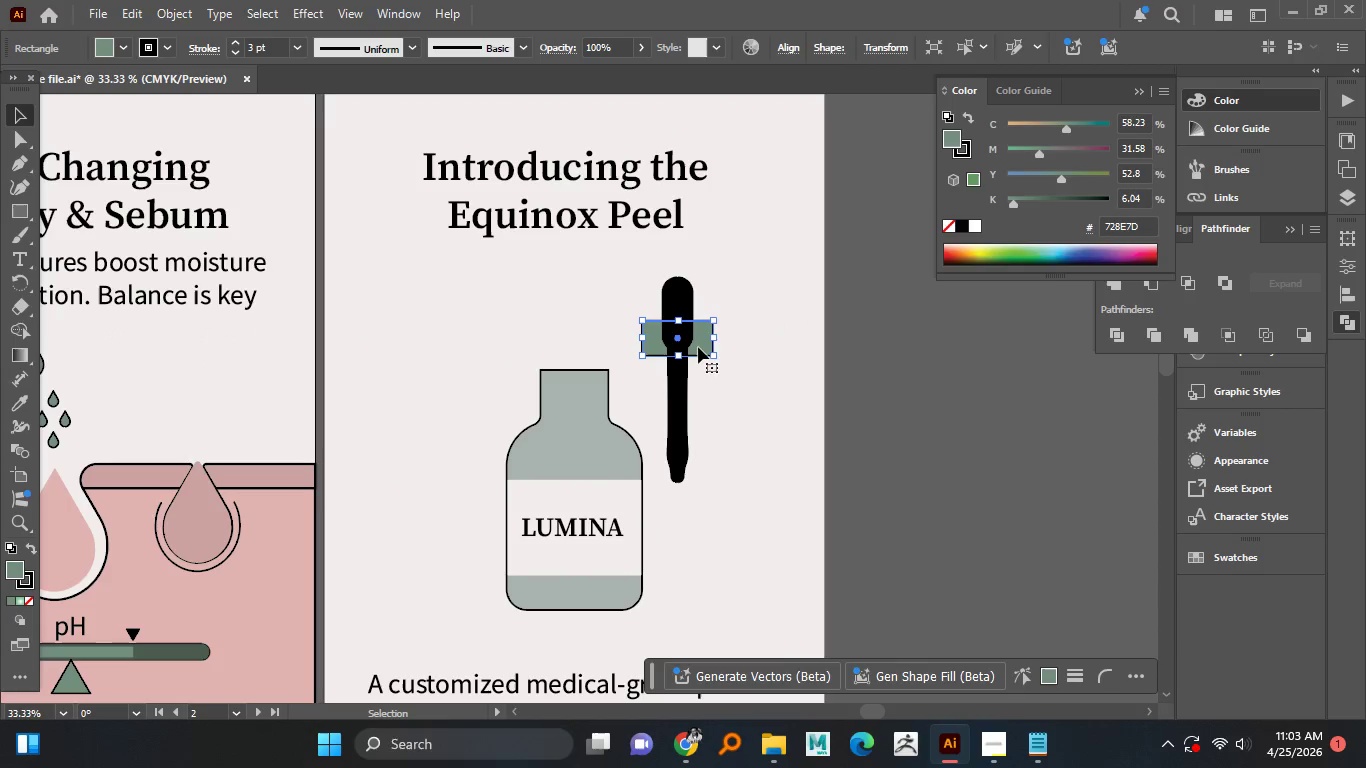 
right_click([698, 347])
 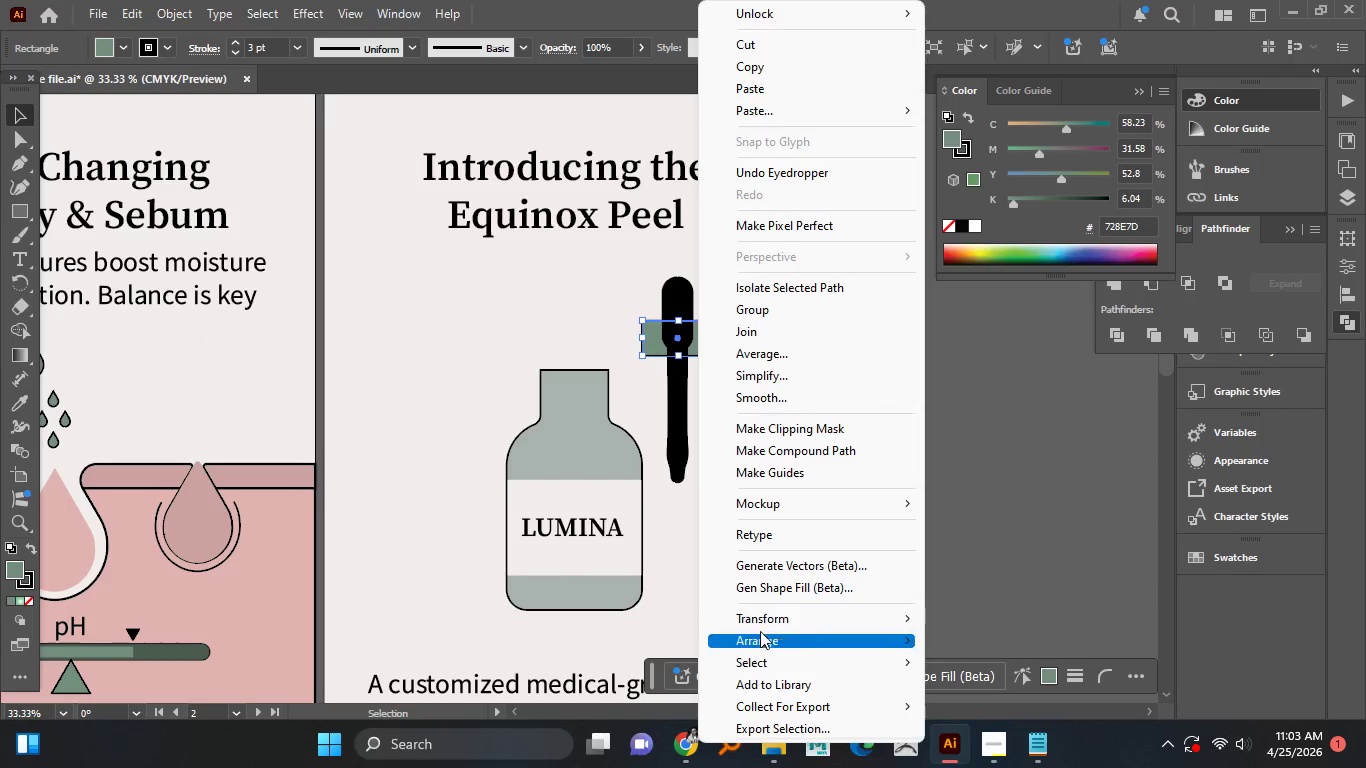 
left_click([762, 636])
 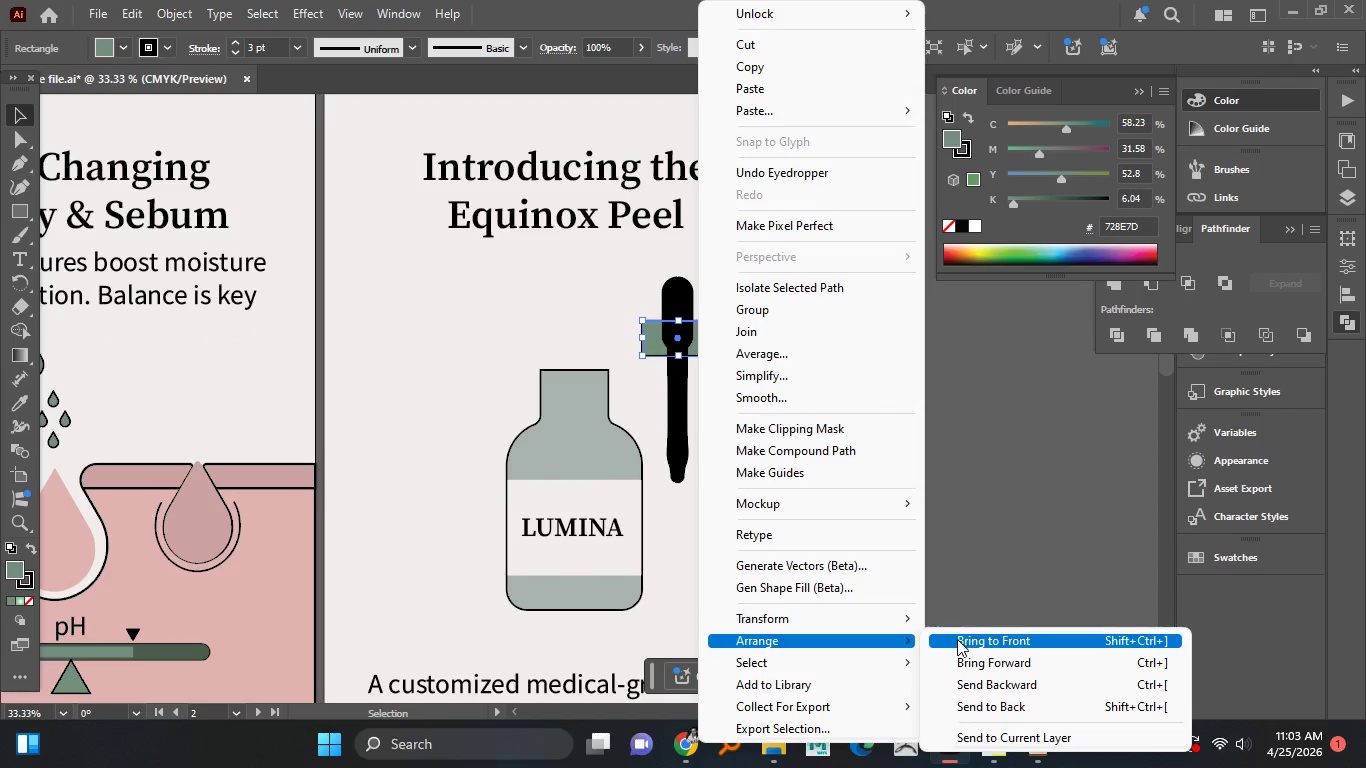 
left_click([960, 641])
 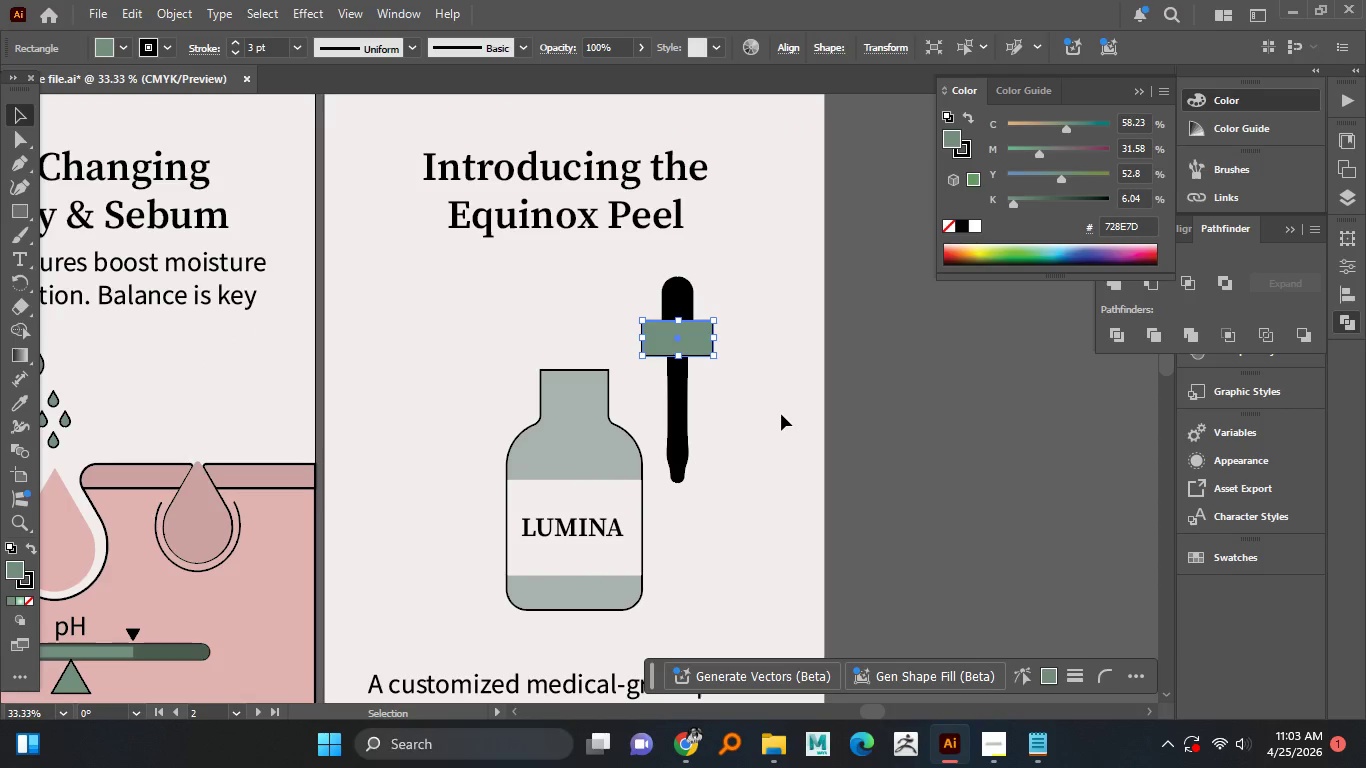 
left_click([781, 414])
 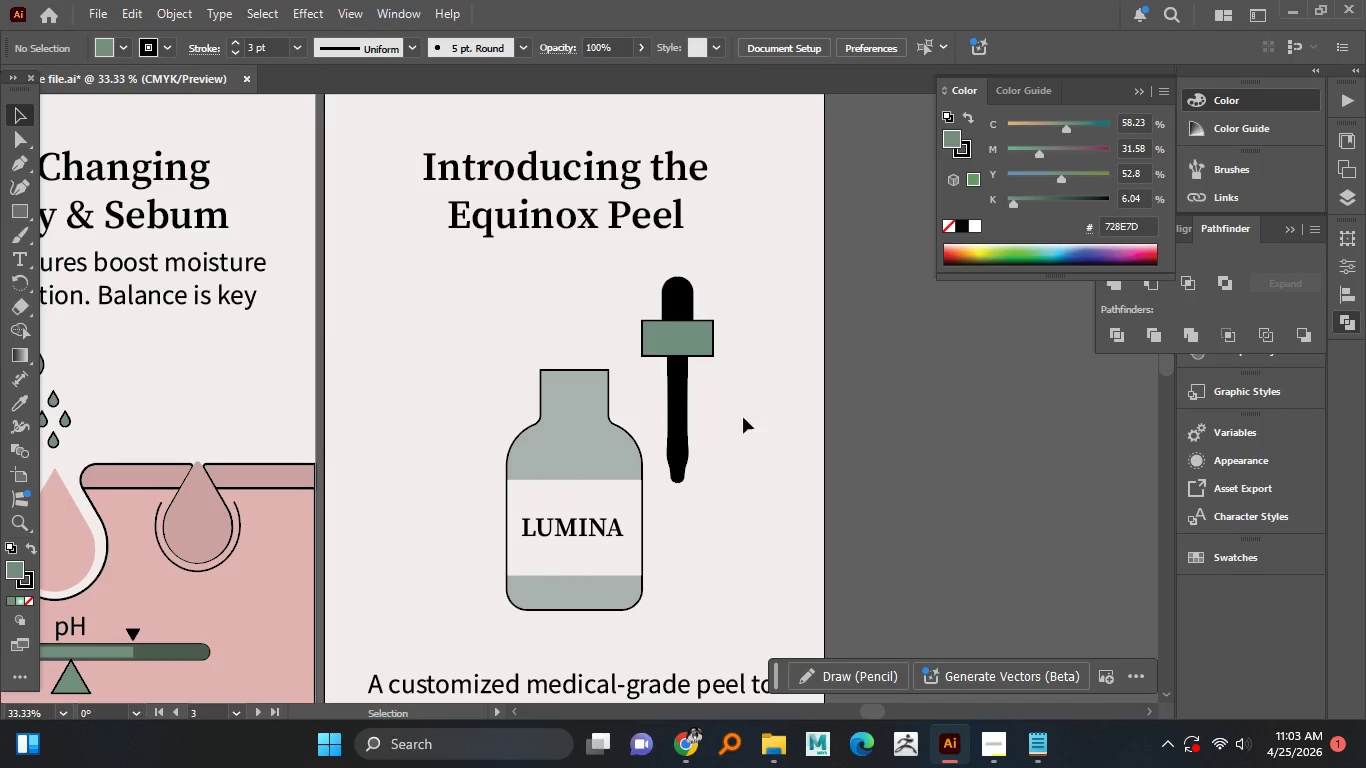 
hold_key(key=AltLeft, duration=0.81)
 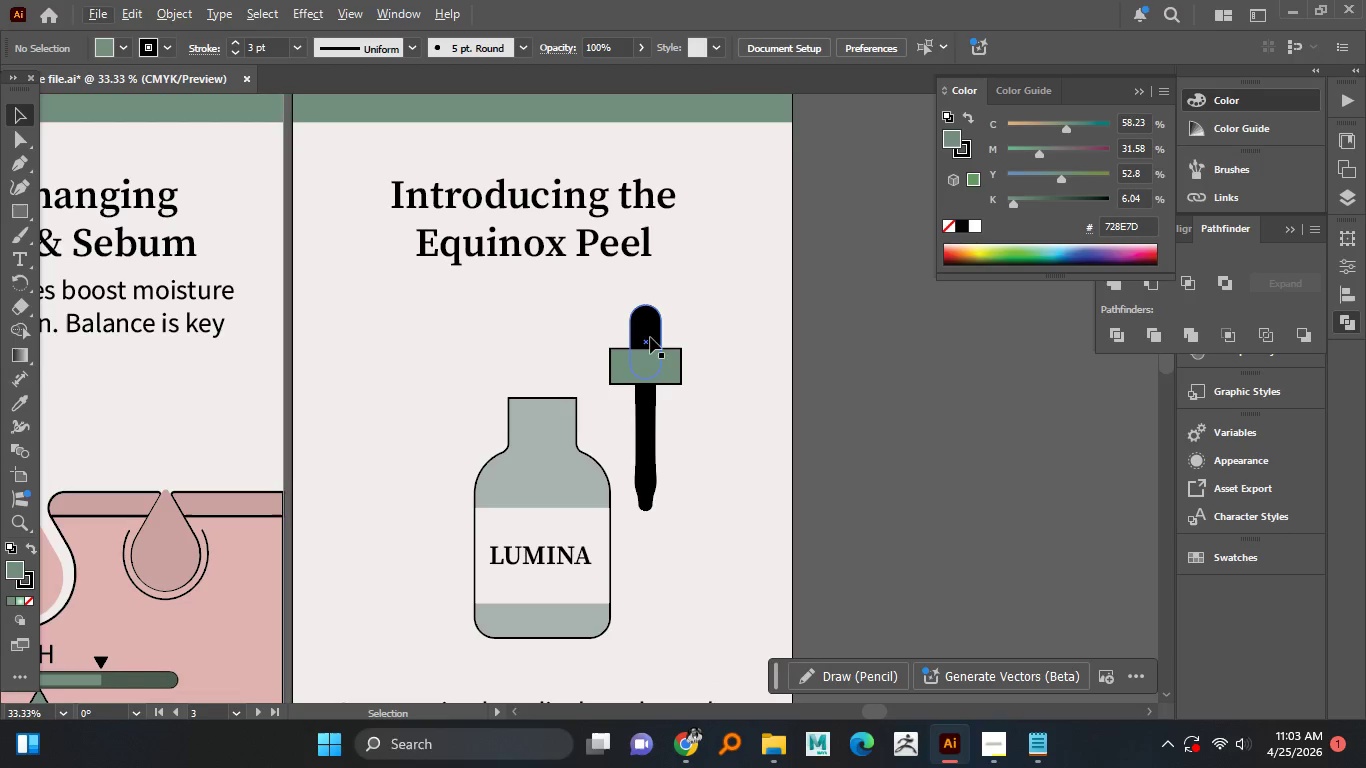 
left_click([649, 329])
 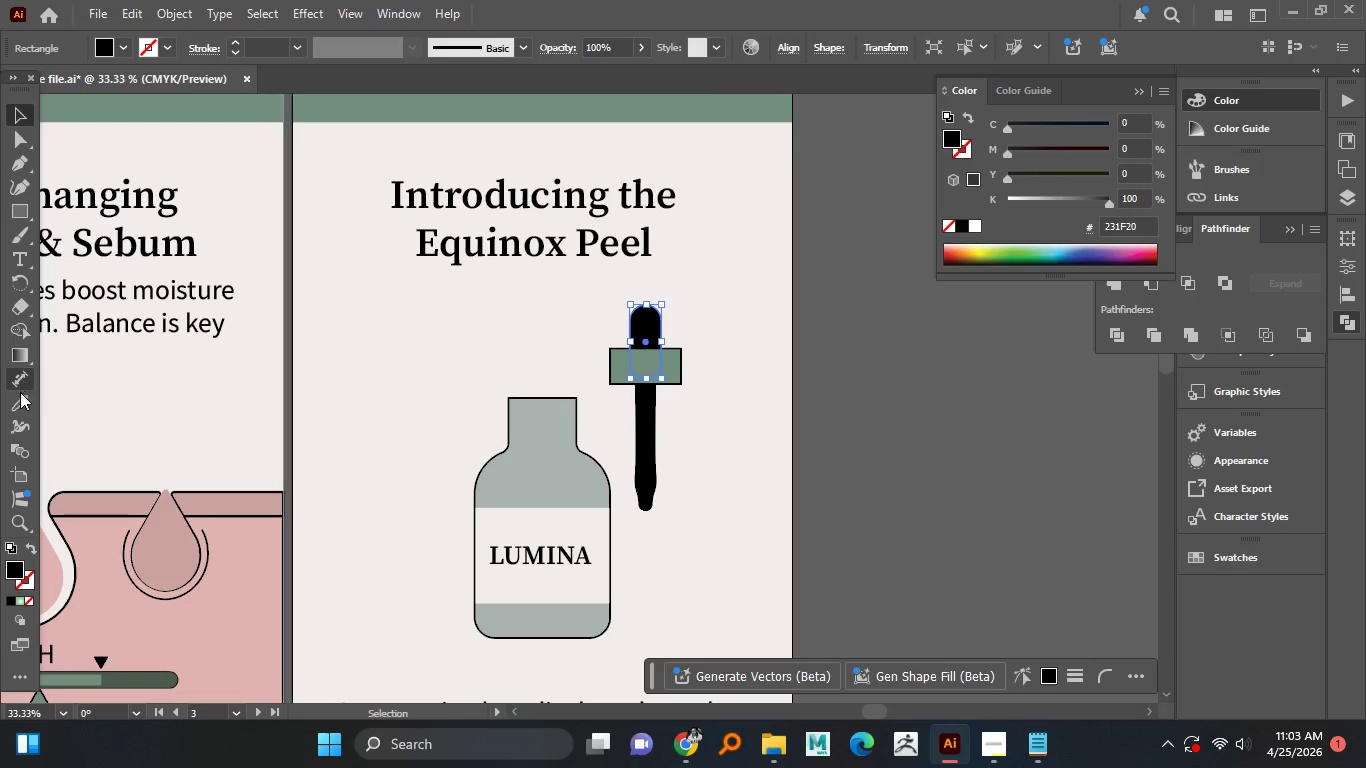 
left_click([21, 397])
 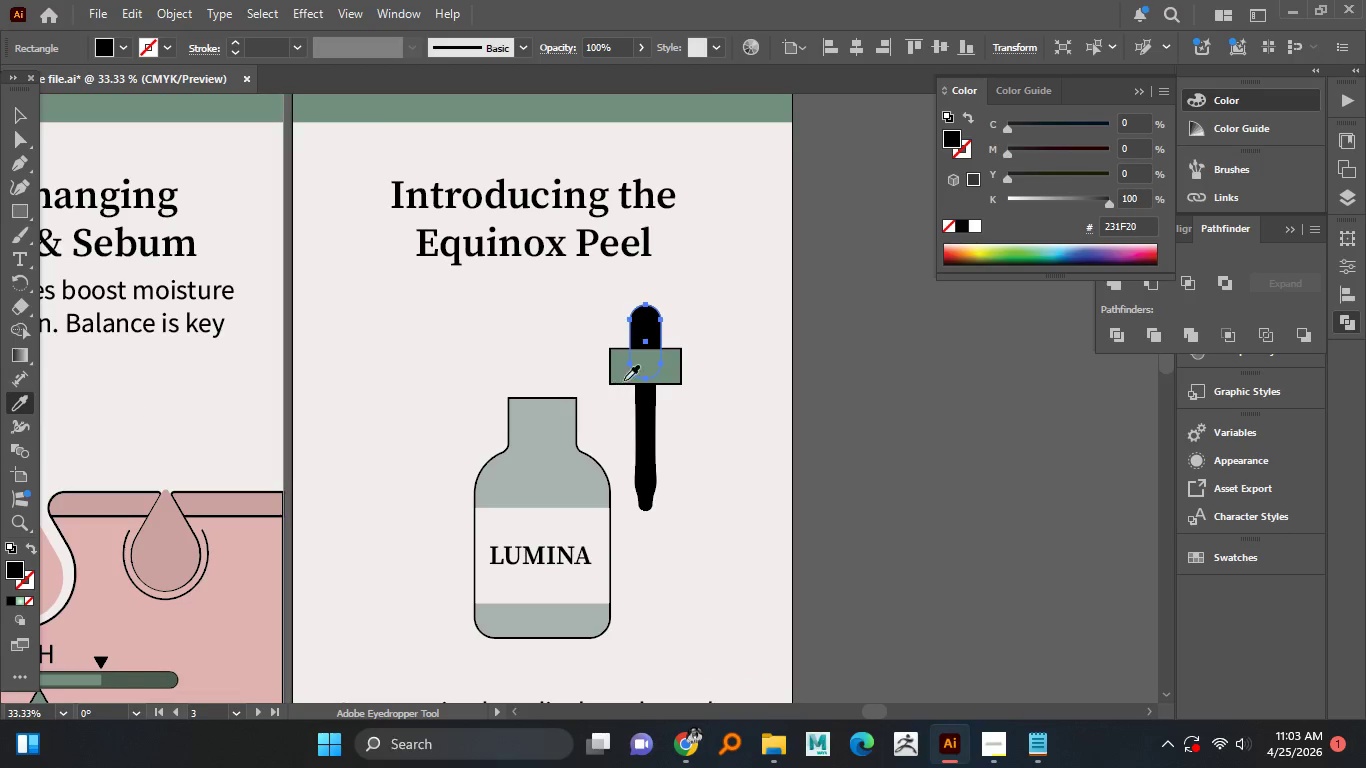 
left_click([628, 377])
 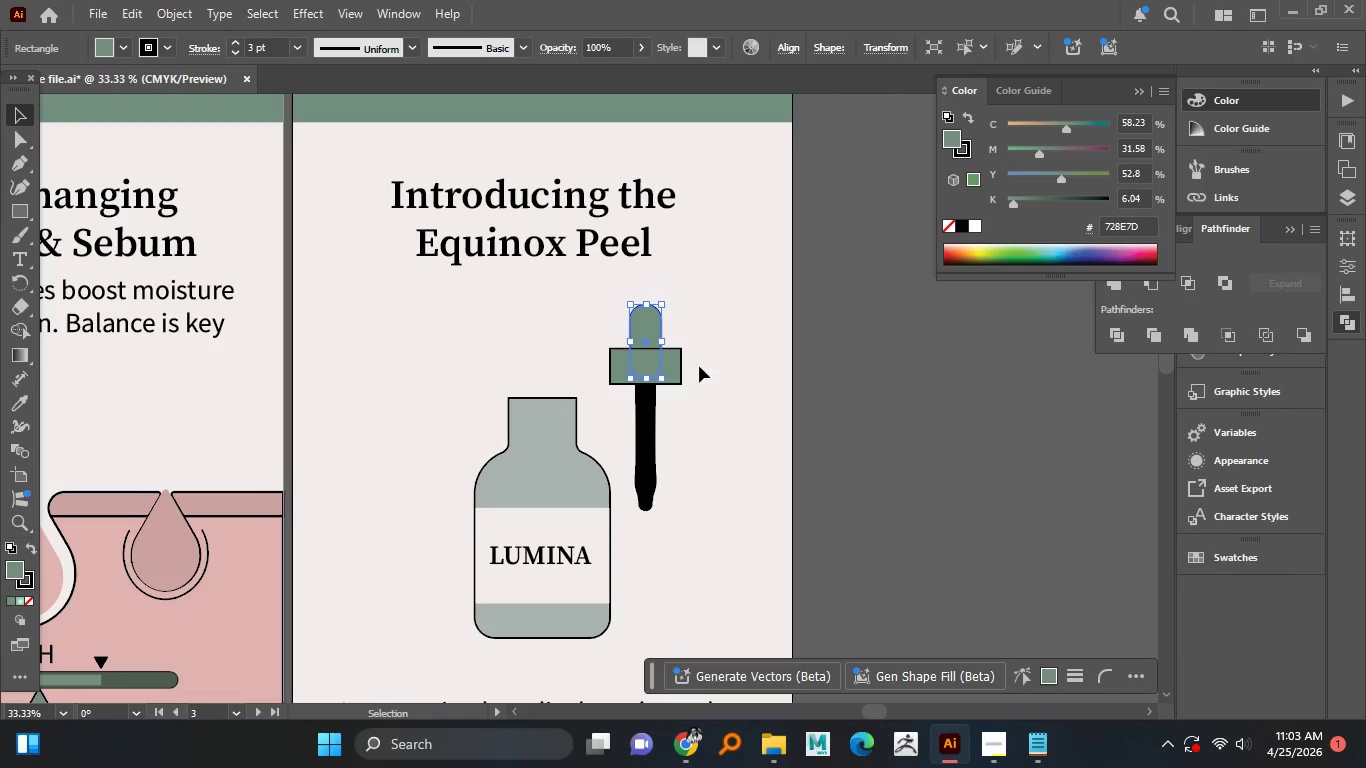 
left_click([730, 447])
 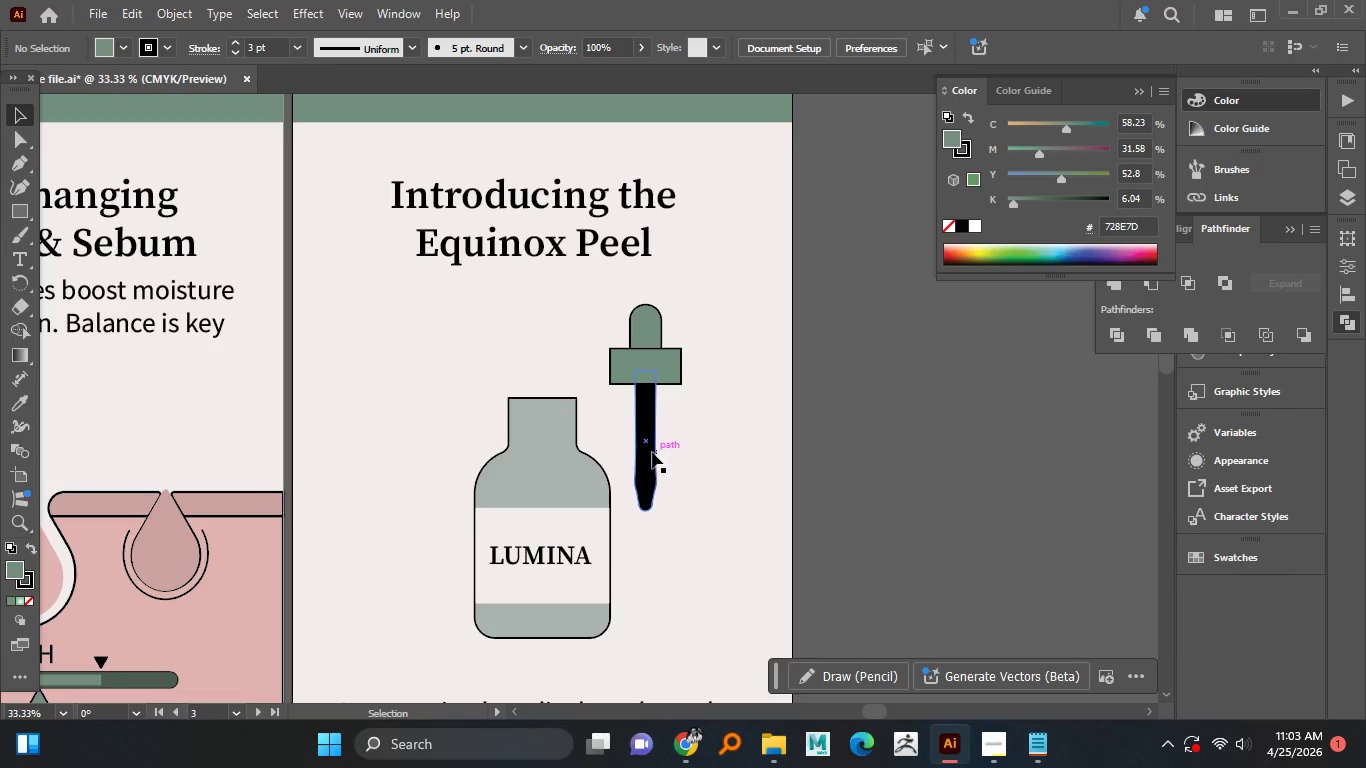 
left_click([652, 452])
 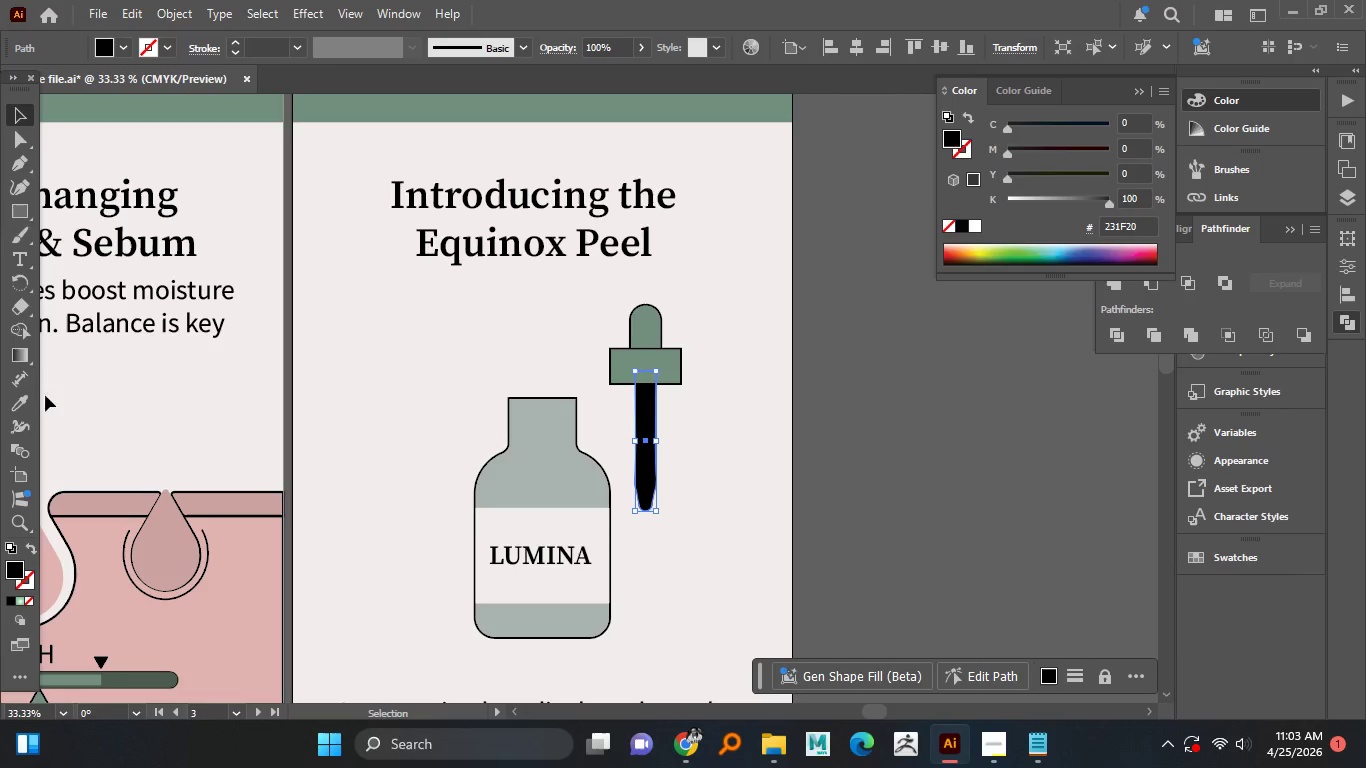 
left_click_drag(start_coordinate=[25, 405], to_coordinate=[35, 402])
 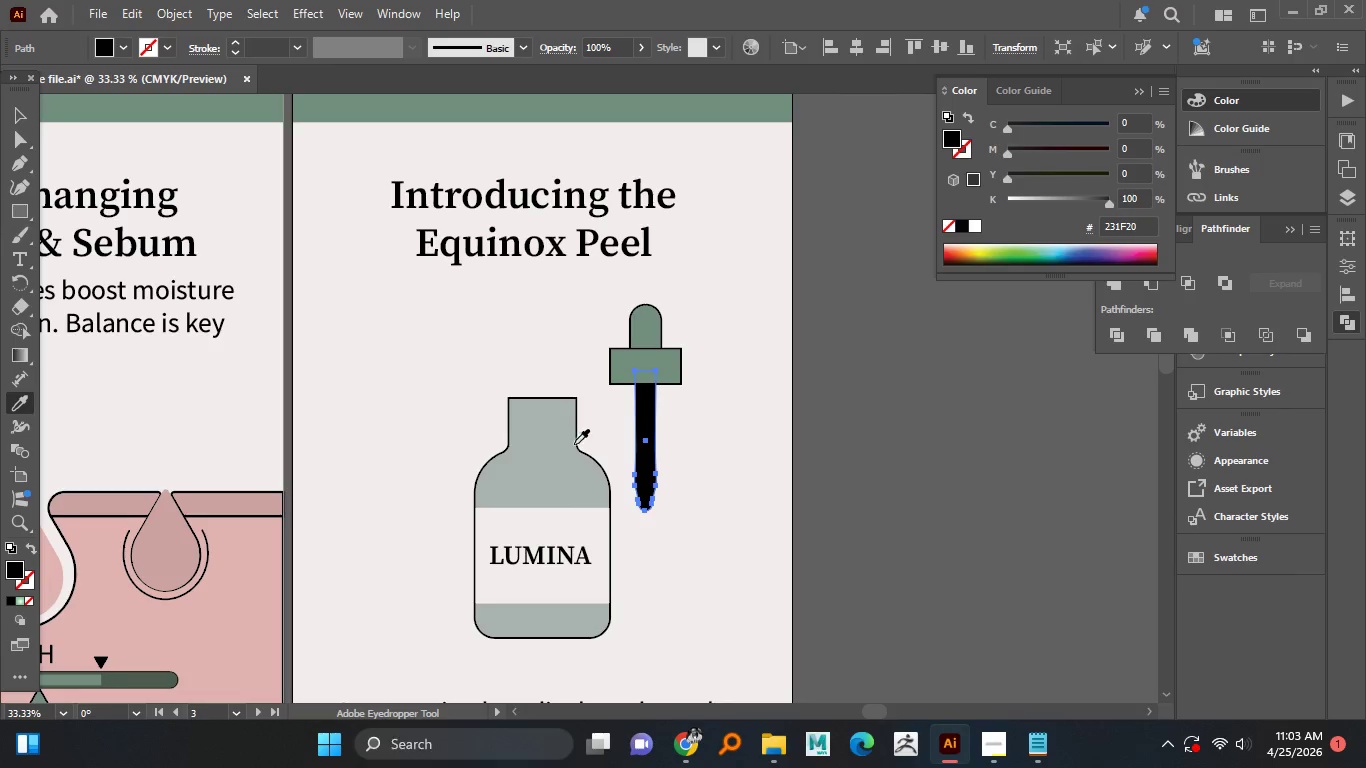 
left_click([574, 444])
 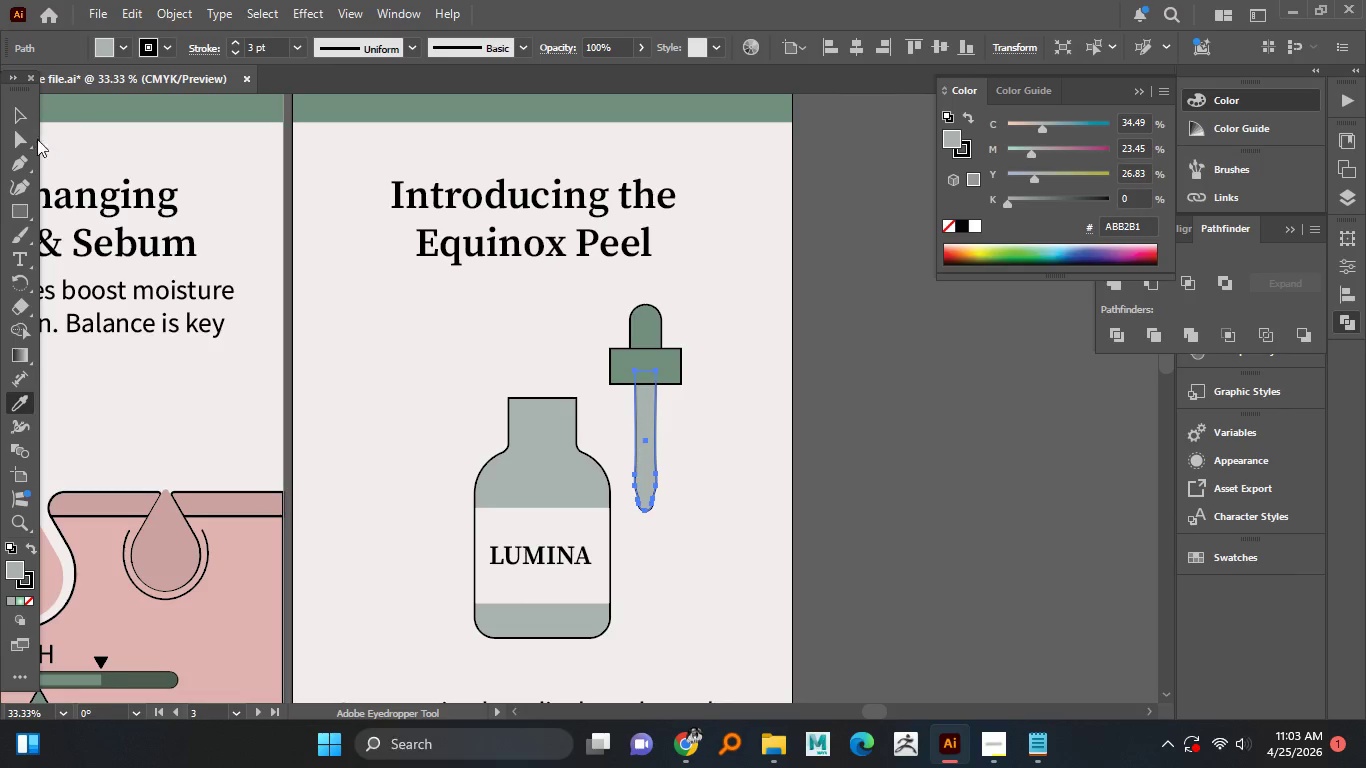 
left_click_drag(start_coordinate=[18, 112], to_coordinate=[38, 114])
 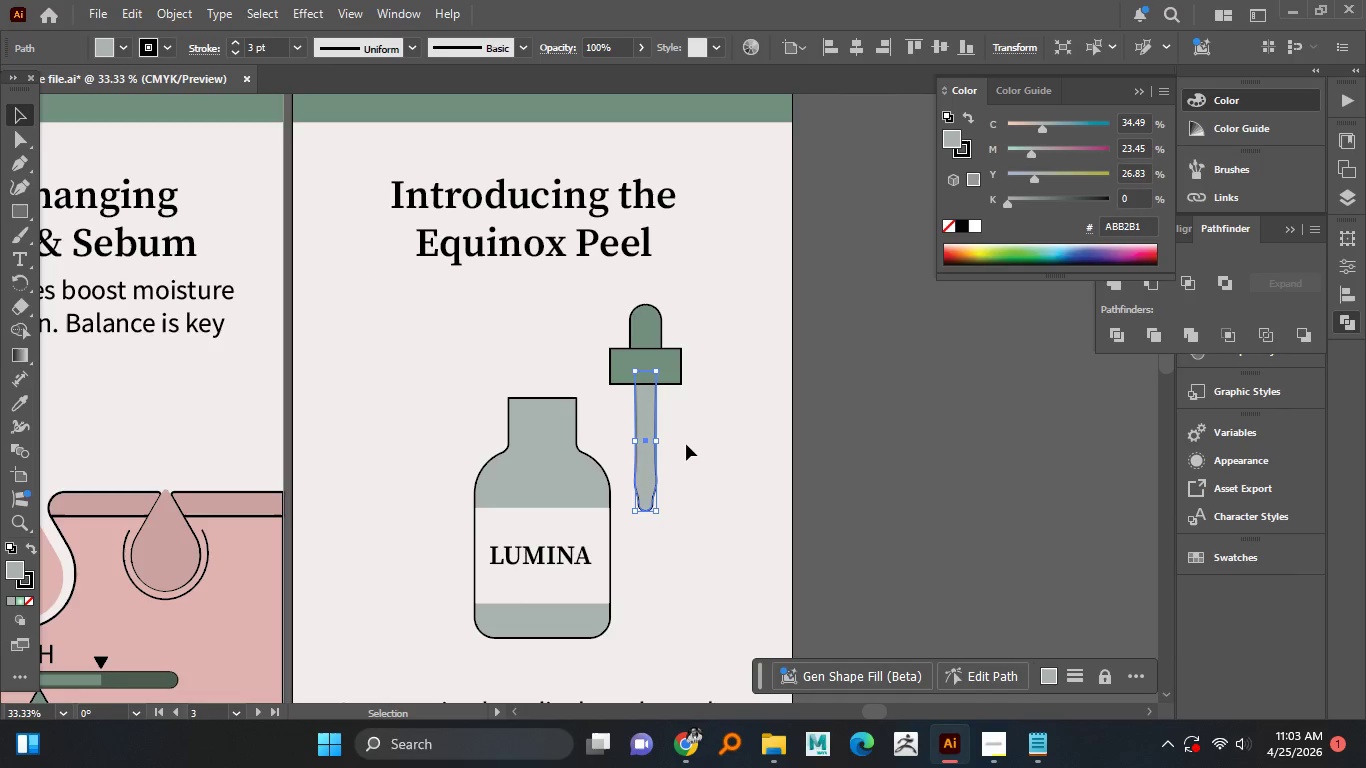 
left_click([686, 444])
 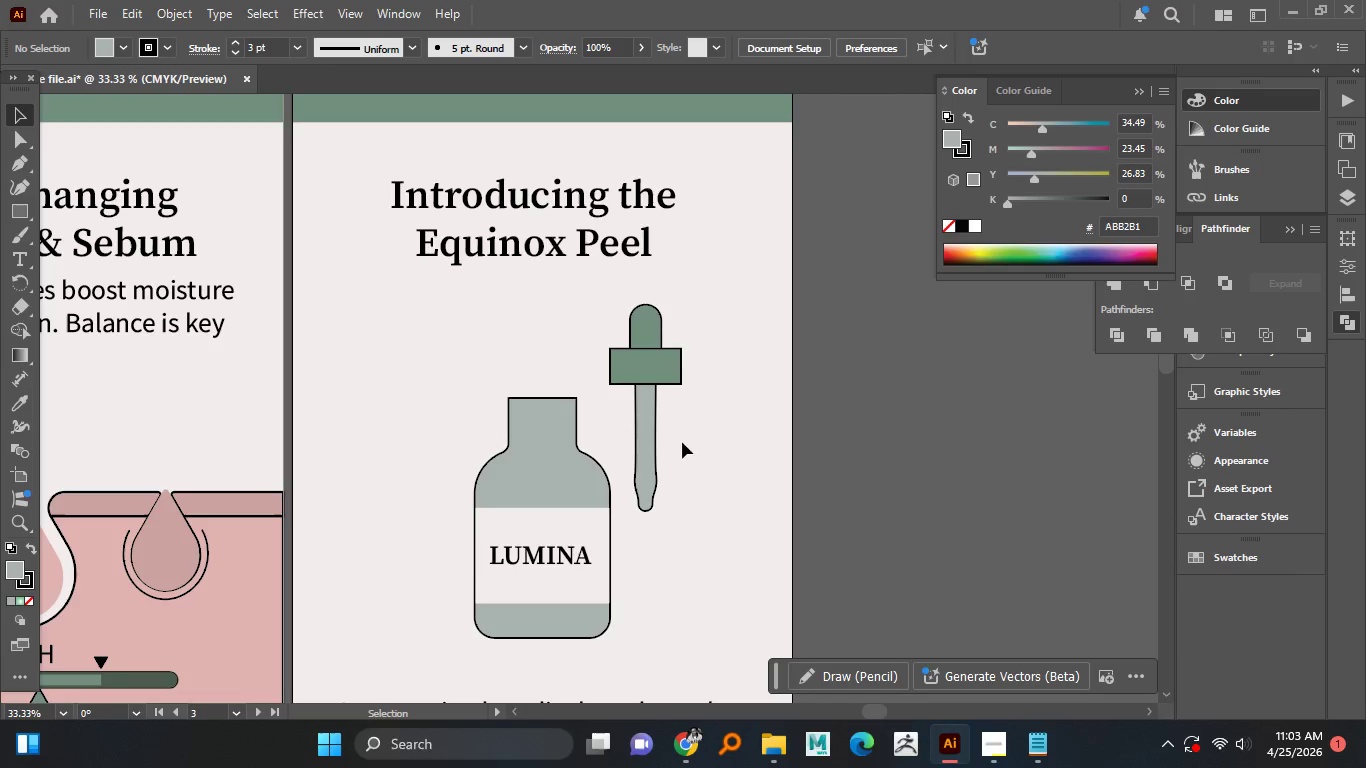 
wait(7.5)
 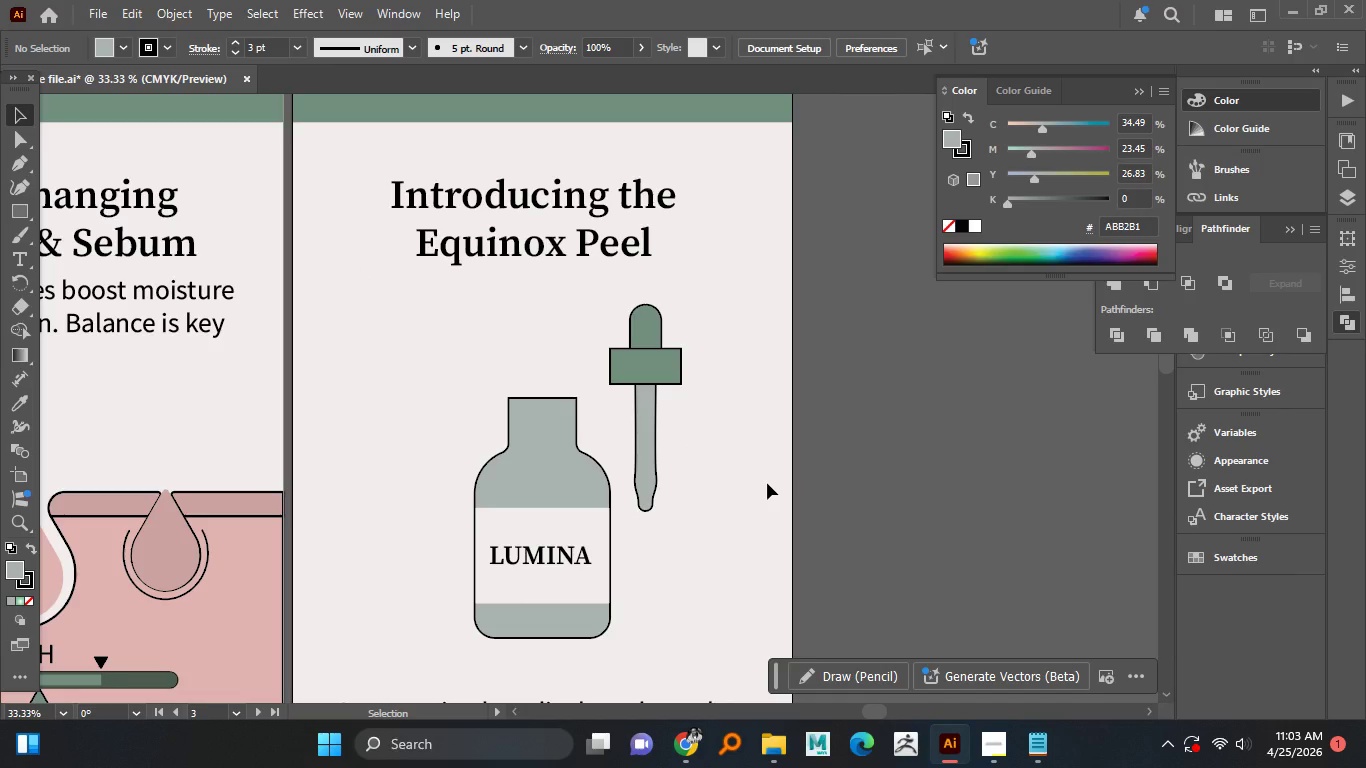 
hold_key(key=AltLeft, duration=1.52)
scroll: coordinate [691, 380], scroll_direction: up, amount: 2.0
 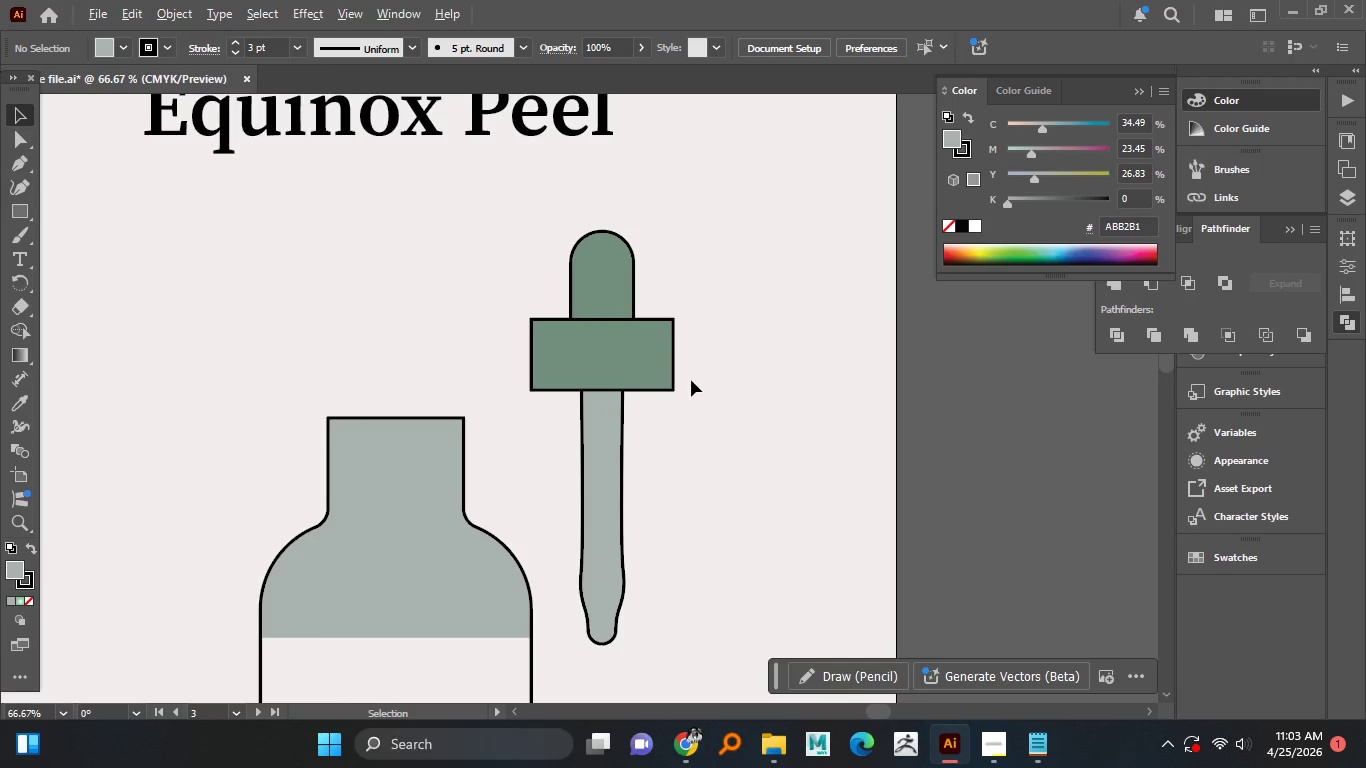 
key(Alt+AltLeft)
 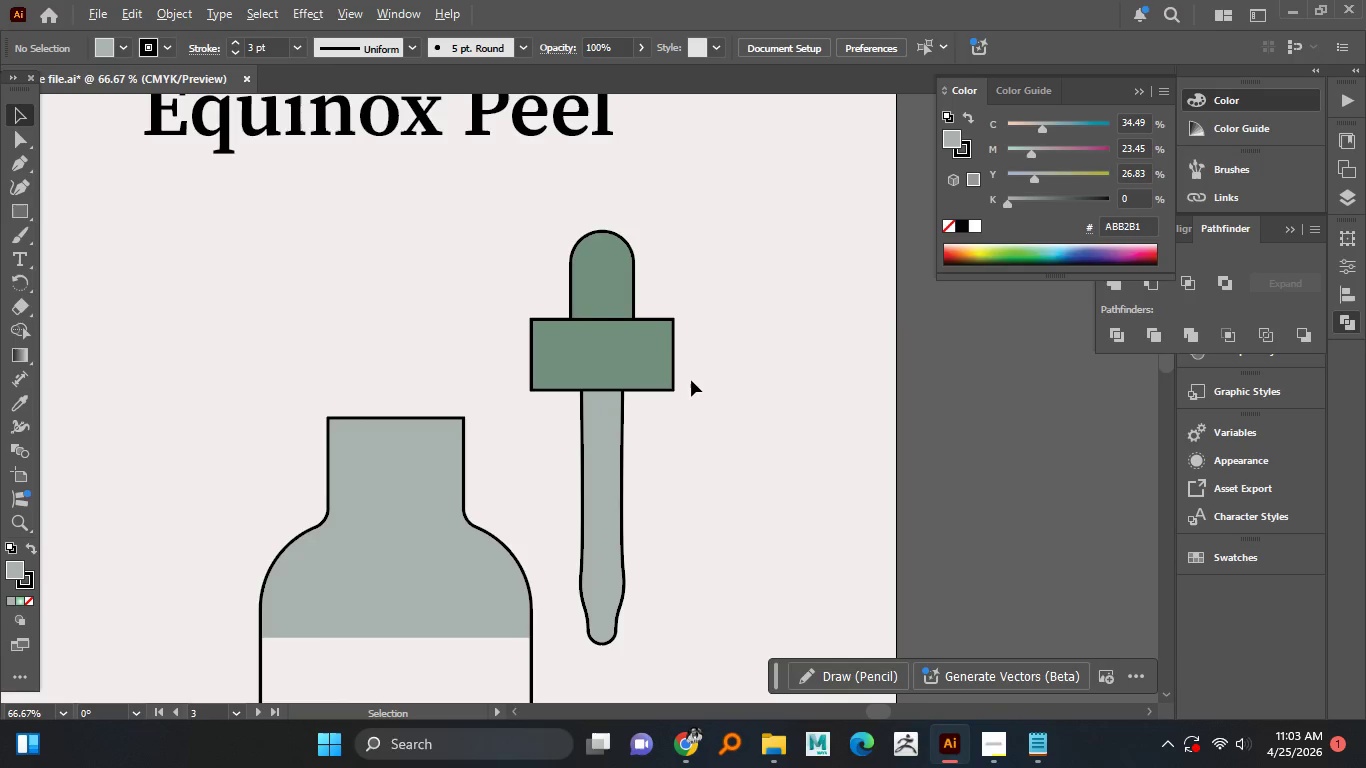 
key(Alt+AltLeft)
 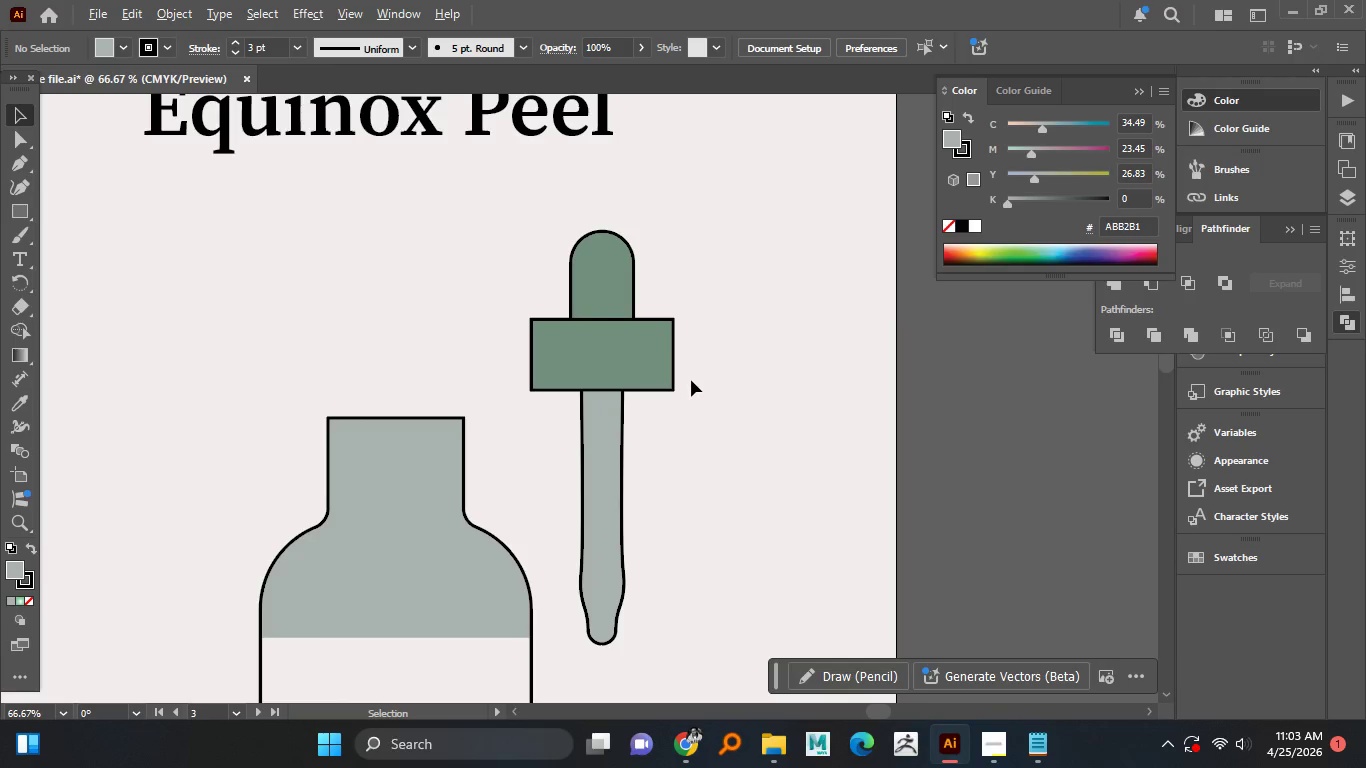 
key(Alt+AltLeft)
 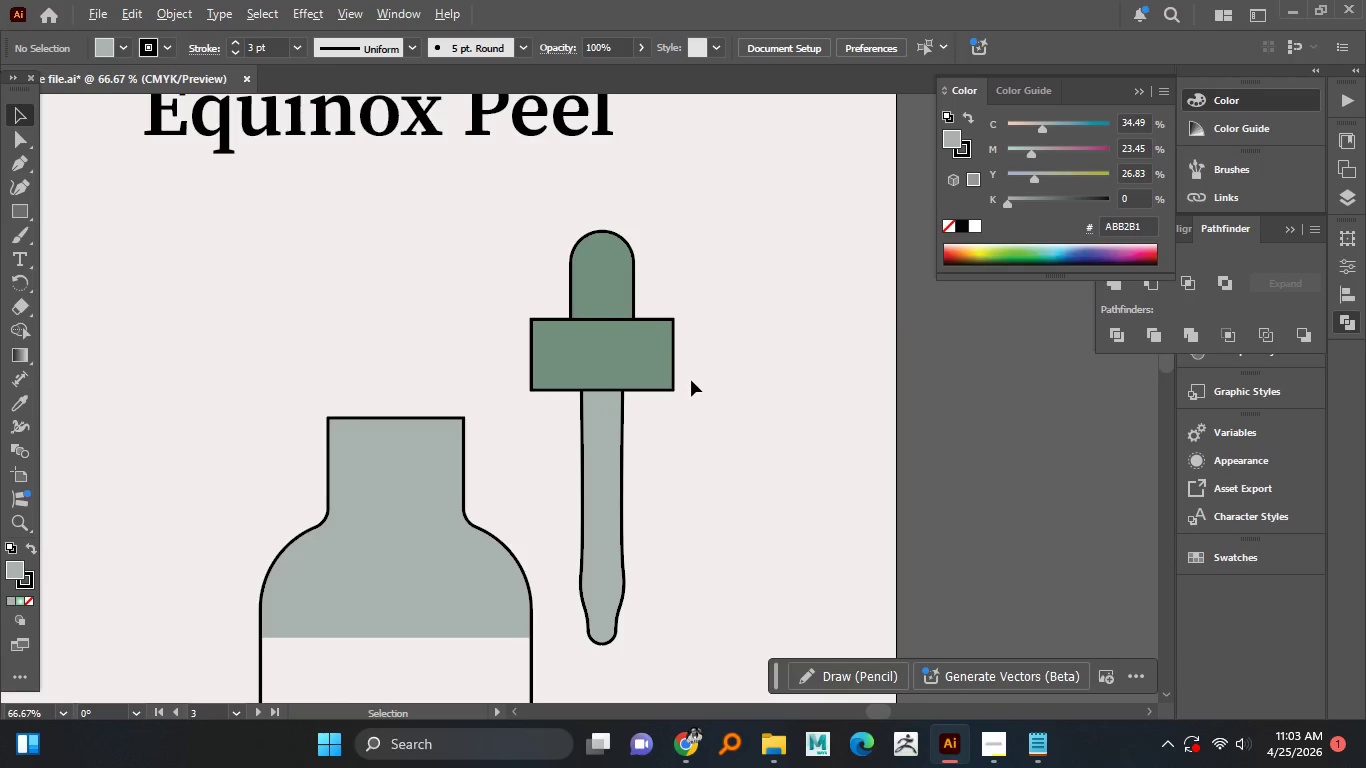 
key(Alt+AltLeft)
 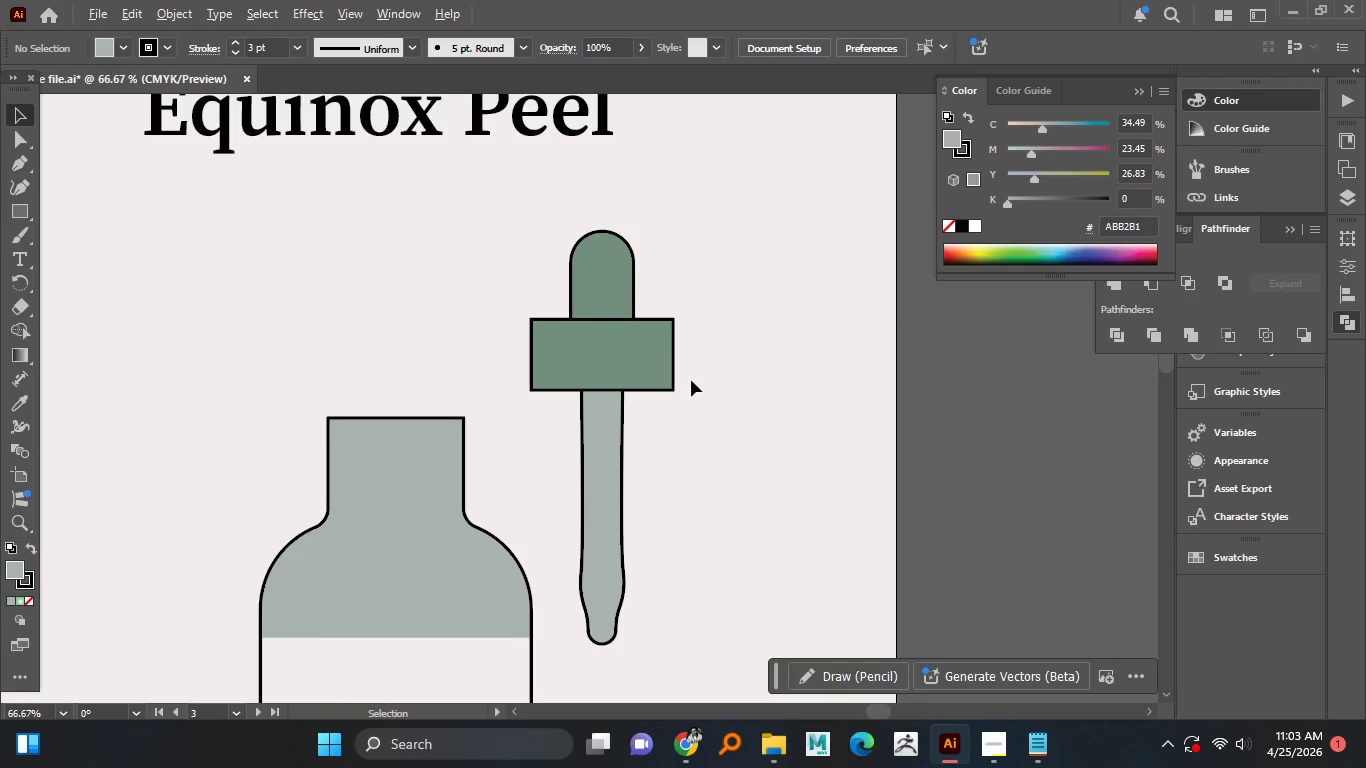 
key(Alt+AltLeft)
 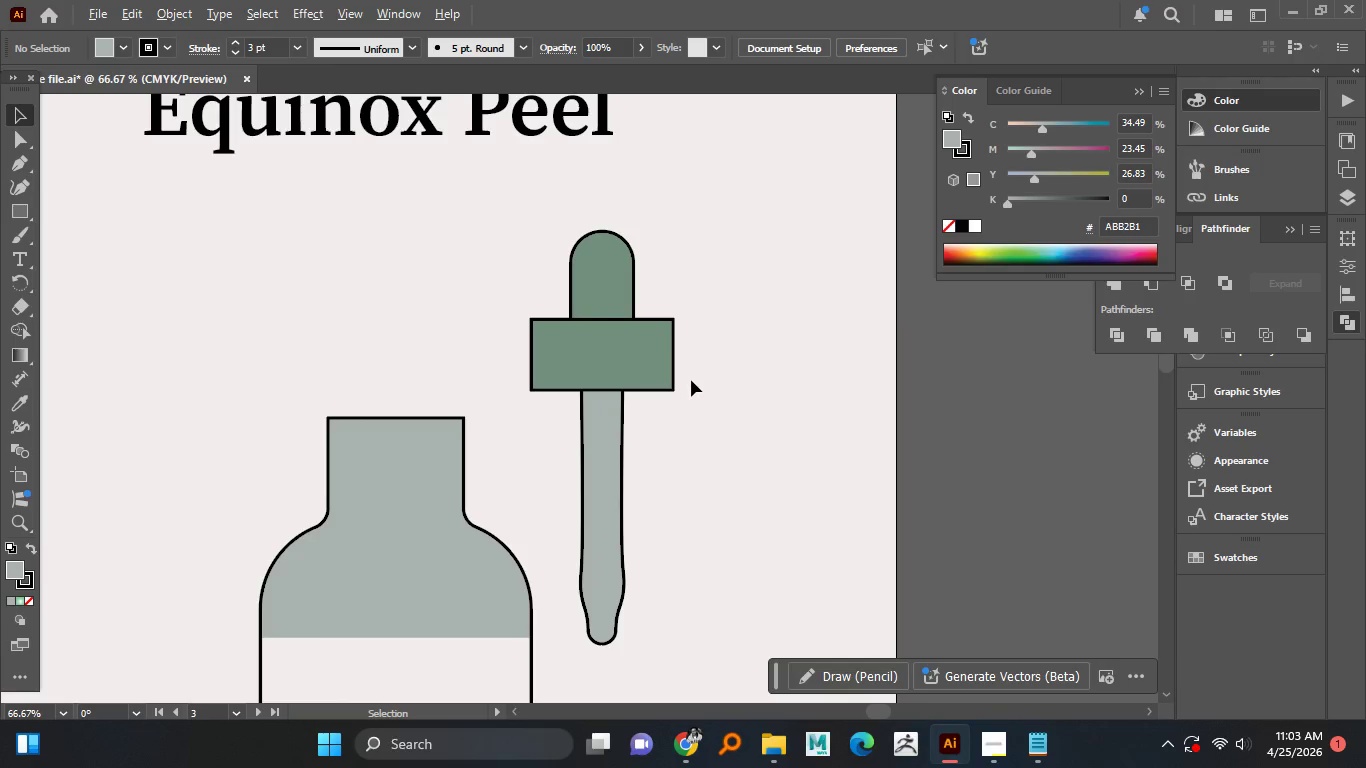 
key(Alt+AltLeft)
 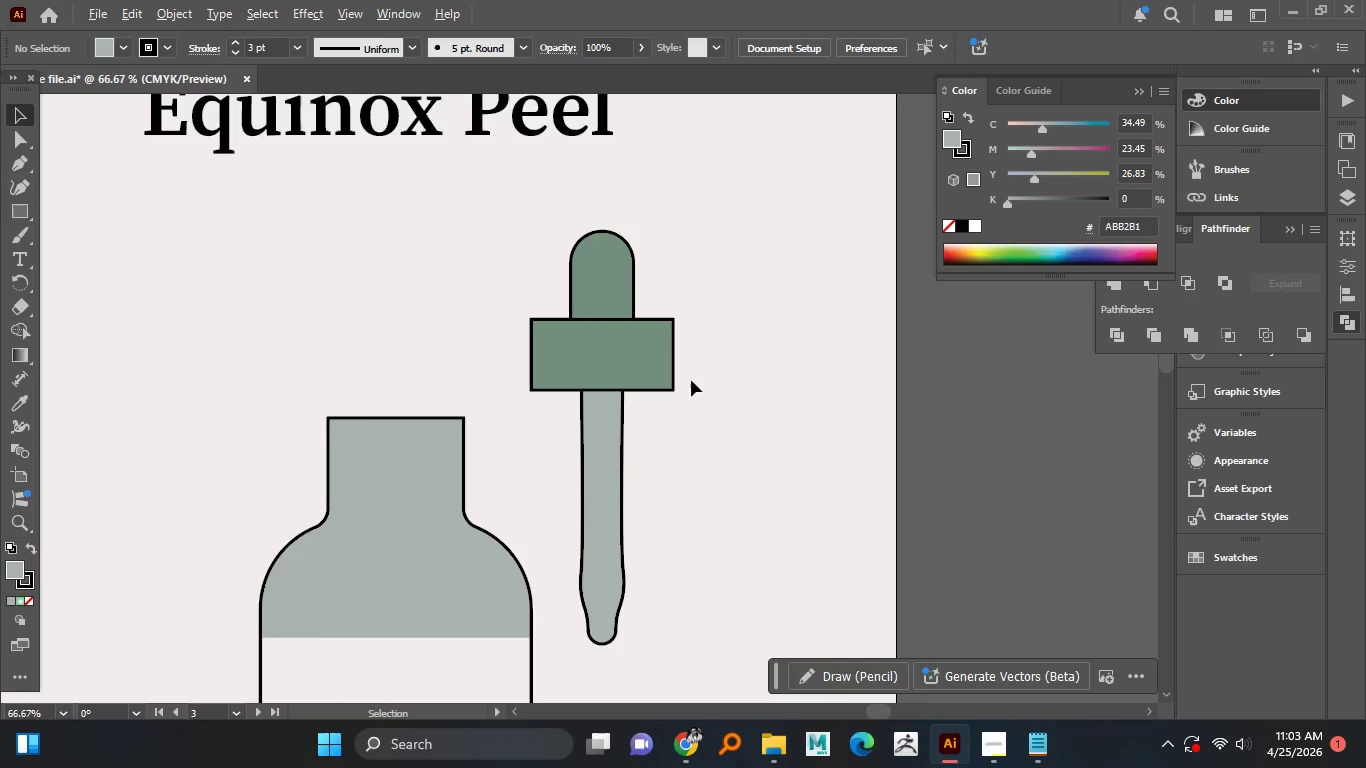 
key(Alt+AltLeft)
 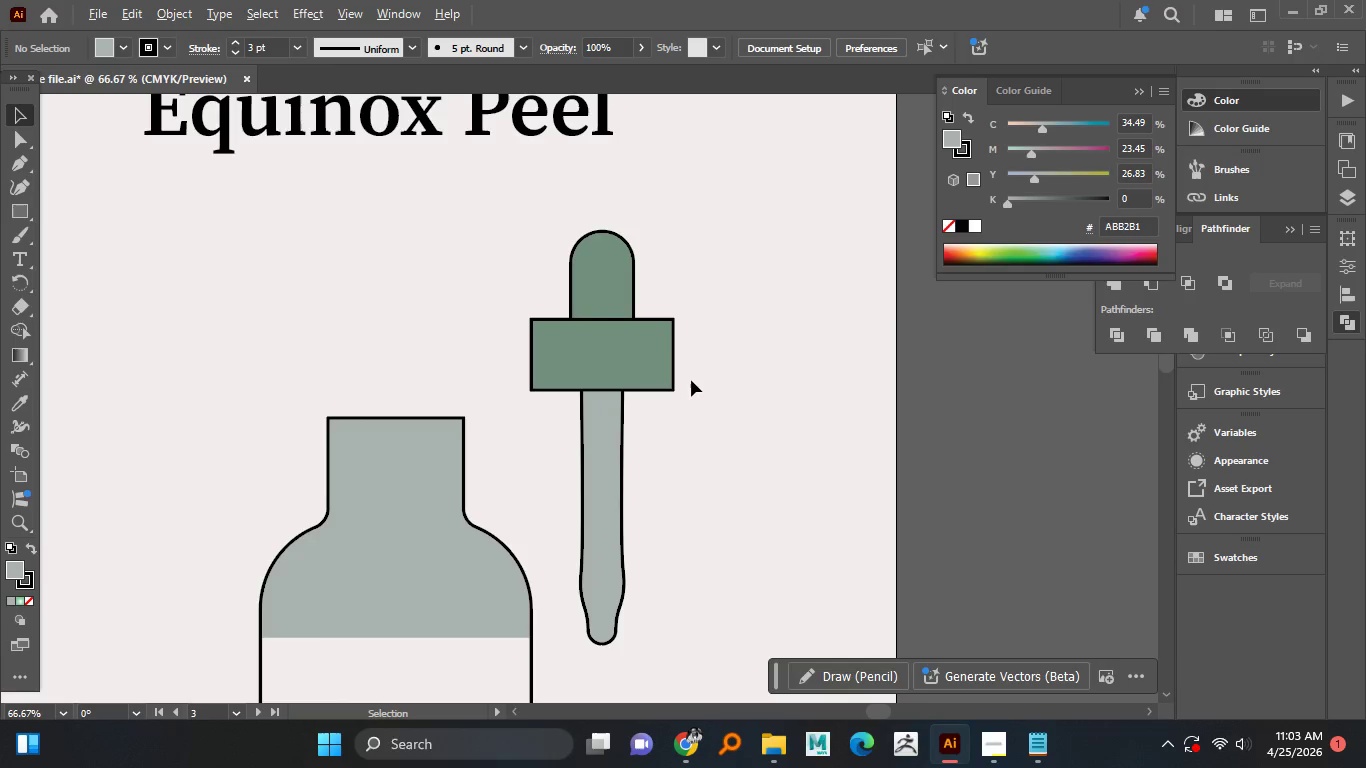 
key(Alt+AltLeft)
 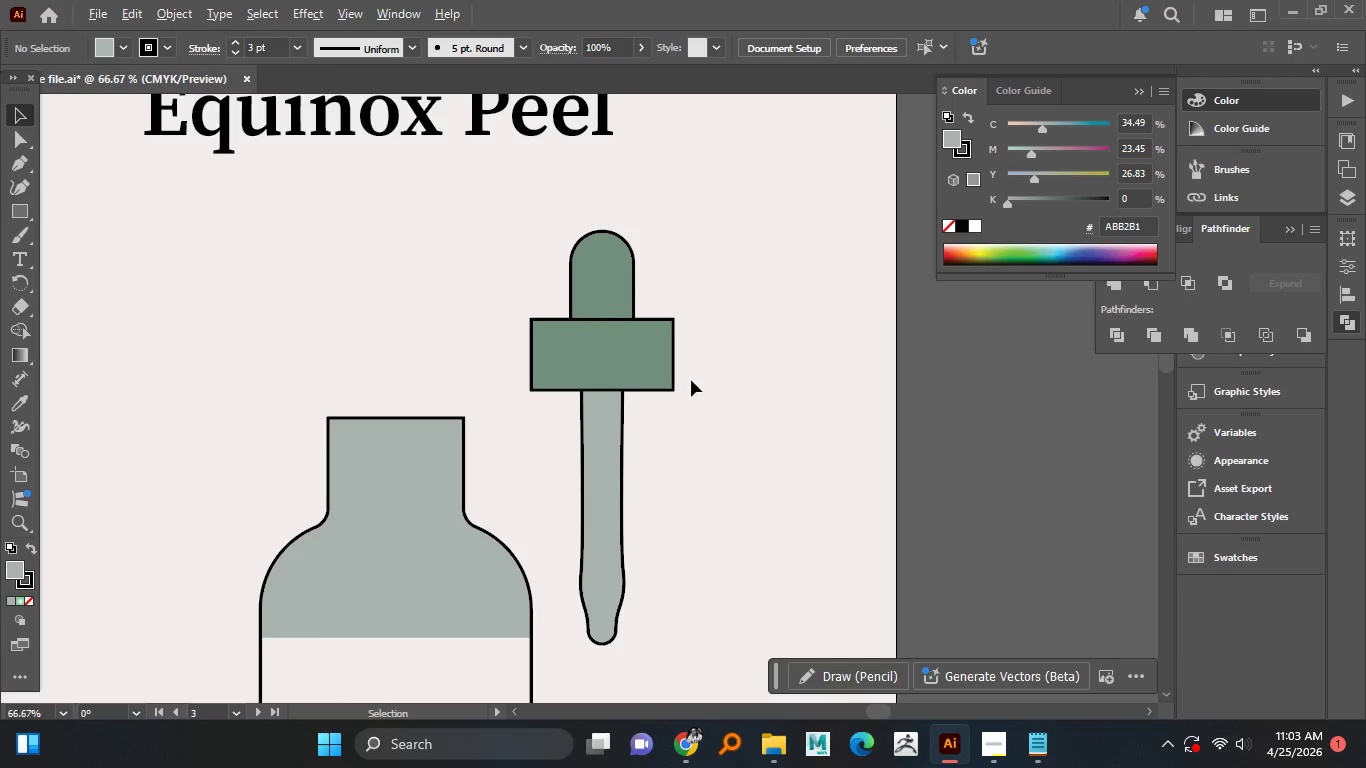 
key(Alt+AltLeft)
 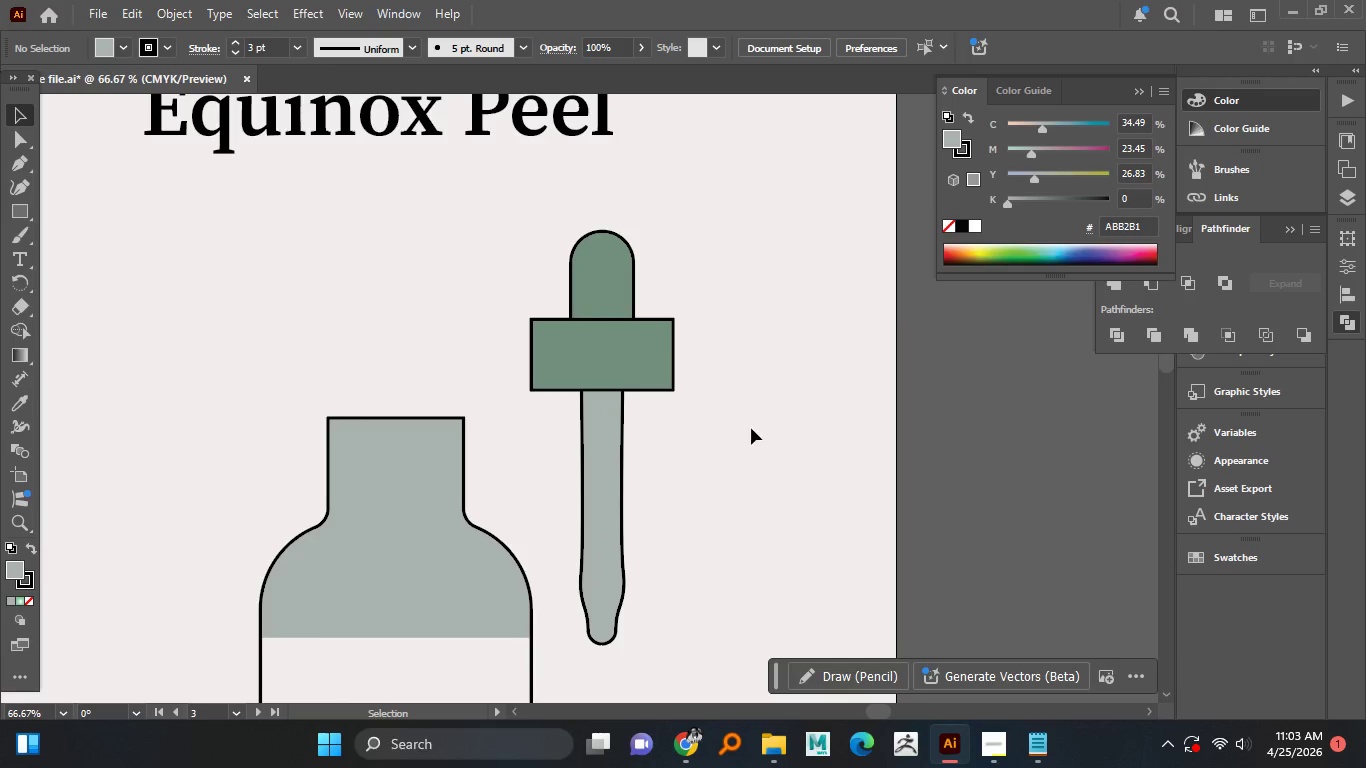 
left_click_drag(start_coordinate=[502, 292], to_coordinate=[721, 451])
 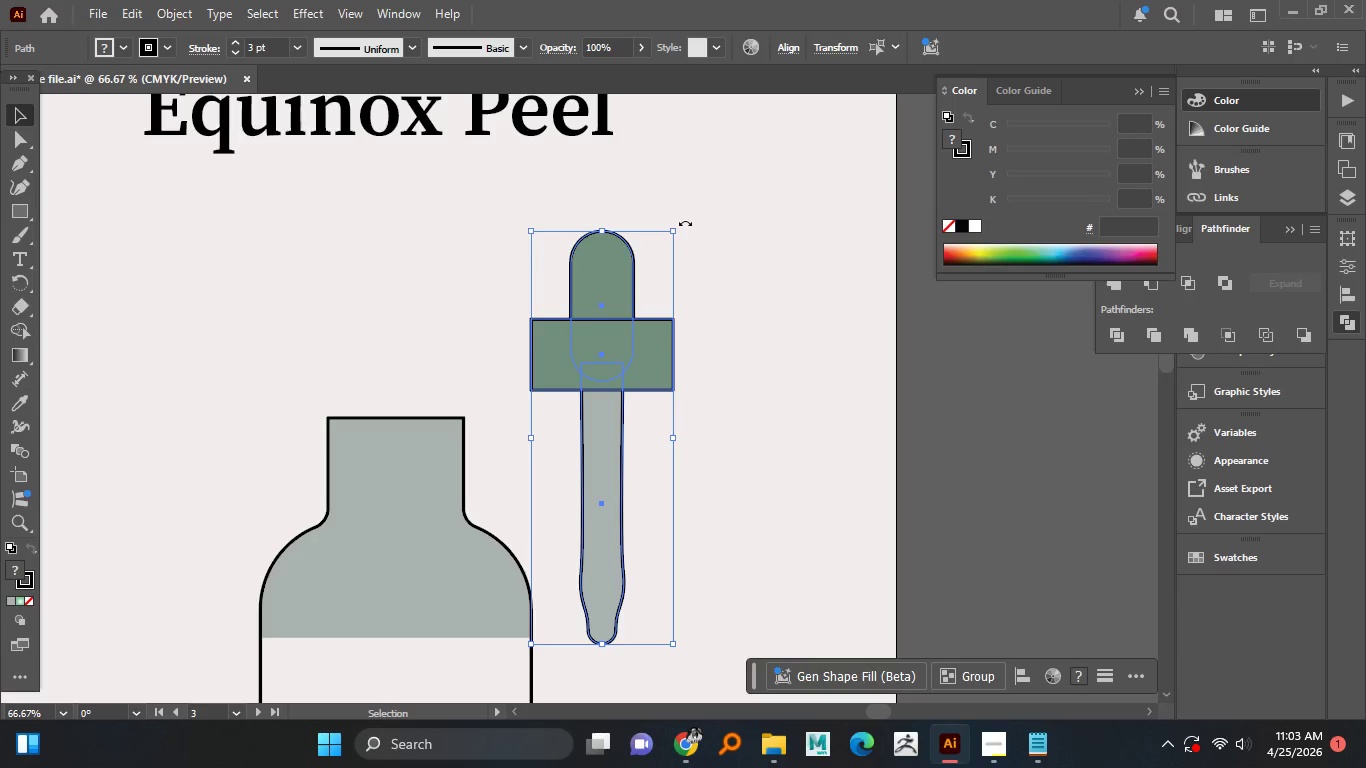 
left_click_drag(start_coordinate=[685, 222], to_coordinate=[763, 392])
 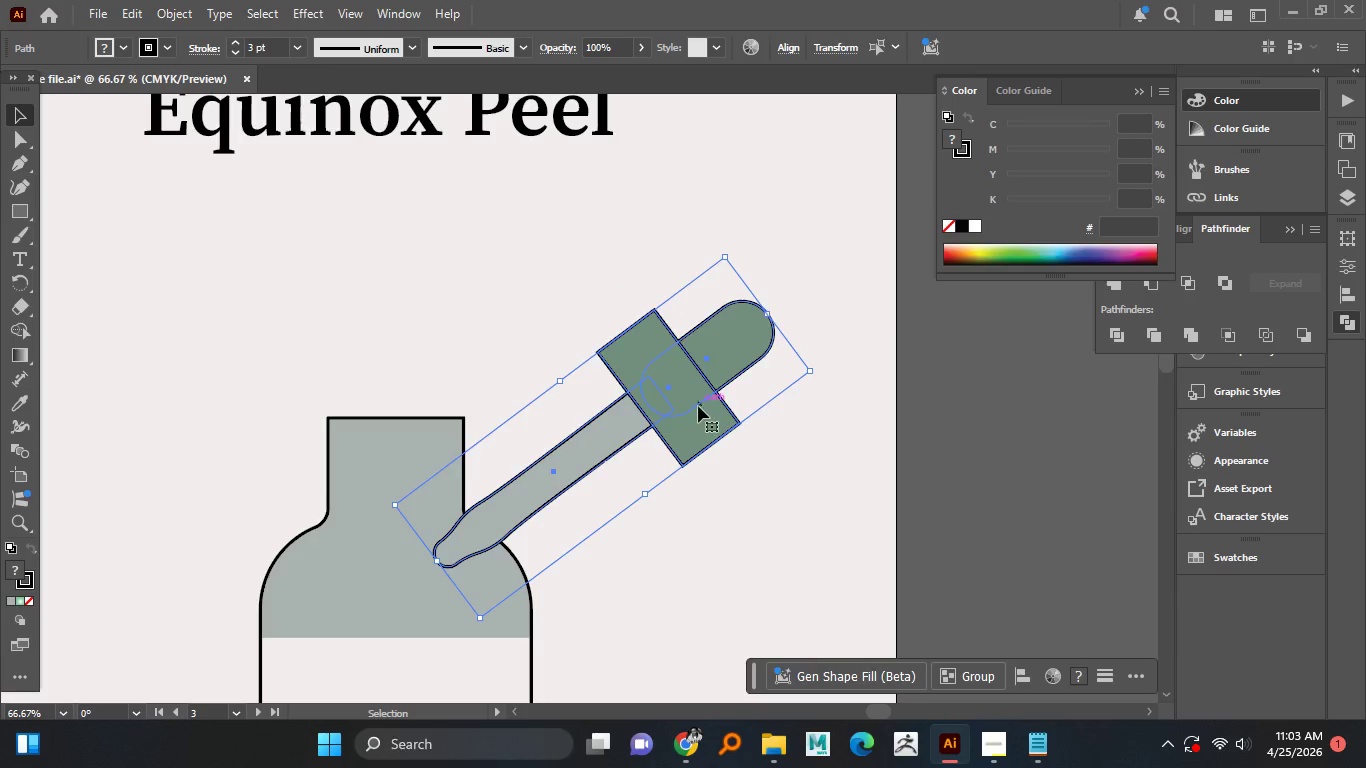 
left_click_drag(start_coordinate=[697, 406], to_coordinate=[436, 418])
 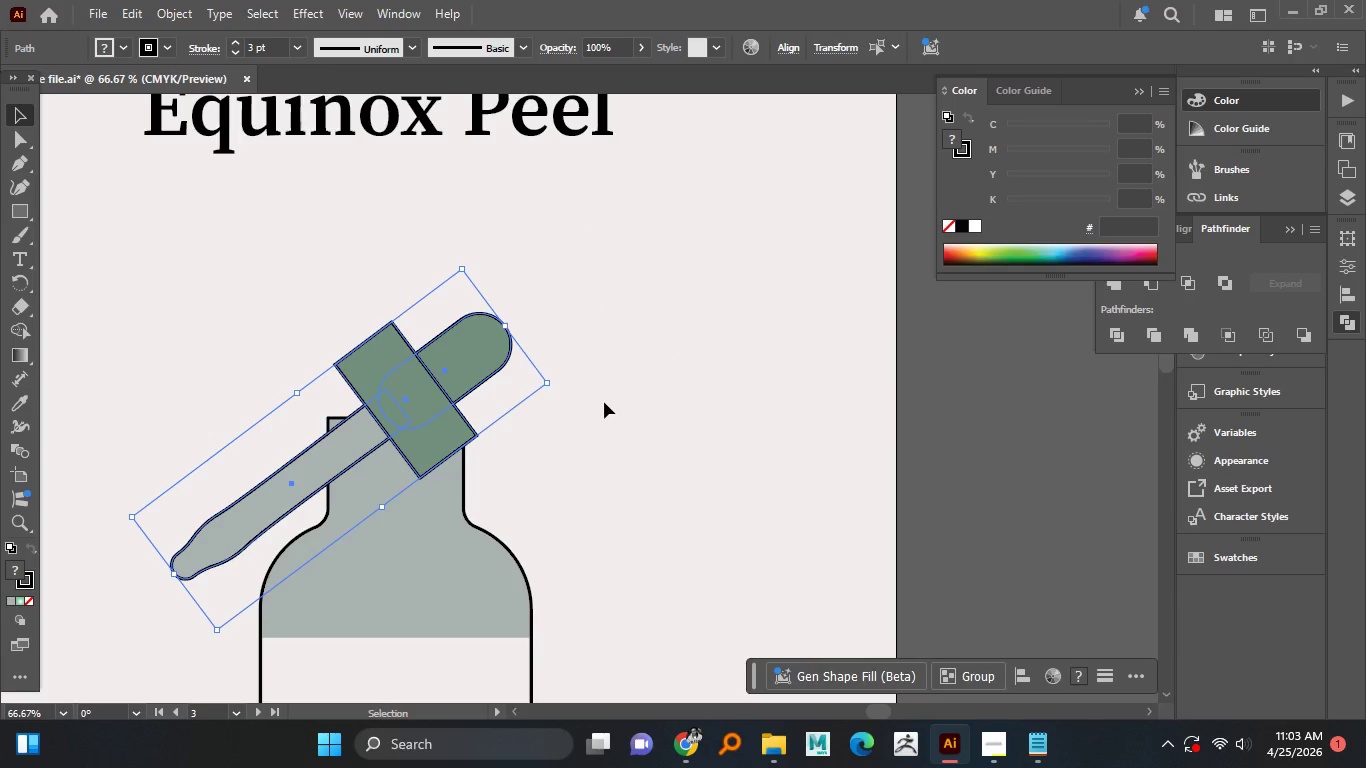 
hold_key(key=AltLeft, duration=0.97)
scroll: coordinate [592, 399], scroll_direction: down, amount: 2.0
 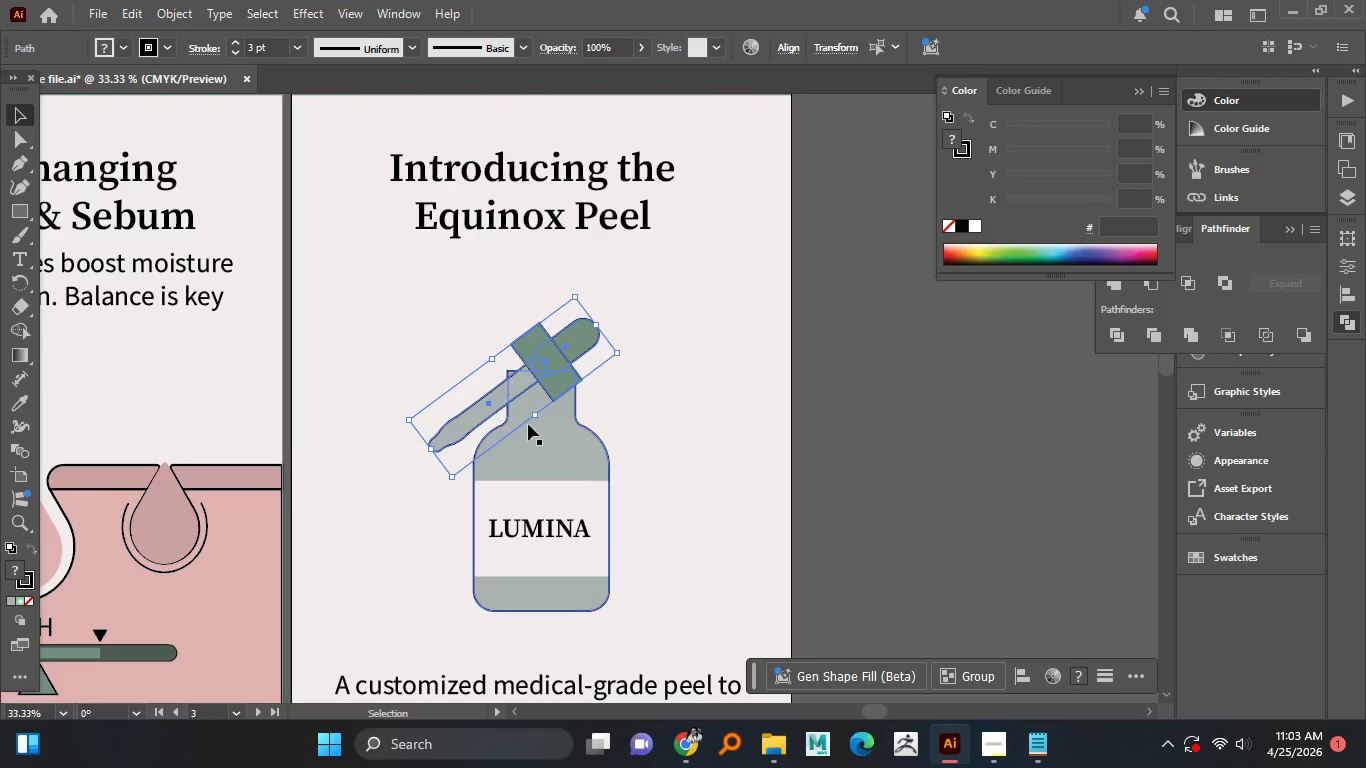 
hold_key(key=AltLeft, duration=0.92)
scroll: coordinate [464, 407], scroll_direction: down, amount: 2.0
 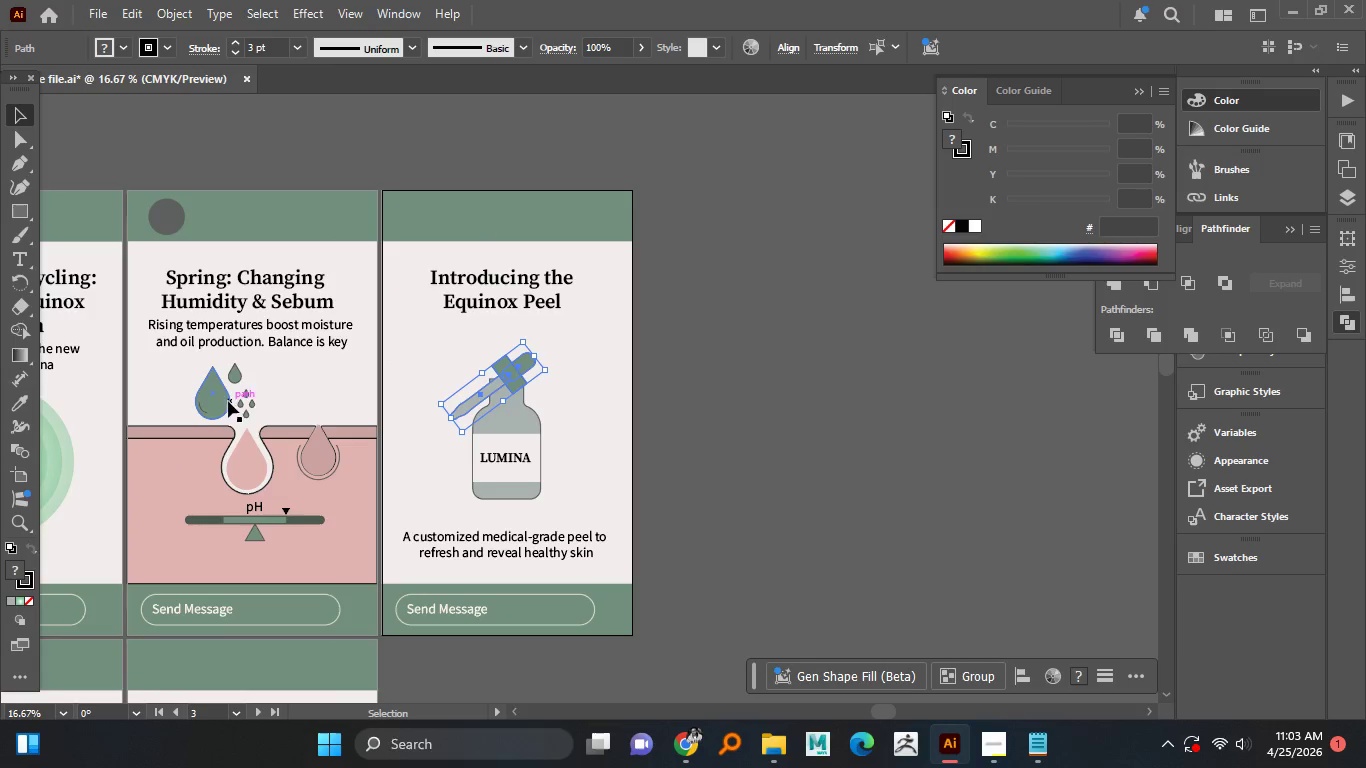 
left_click_drag(start_coordinate=[235, 380], to_coordinate=[450, 450])
 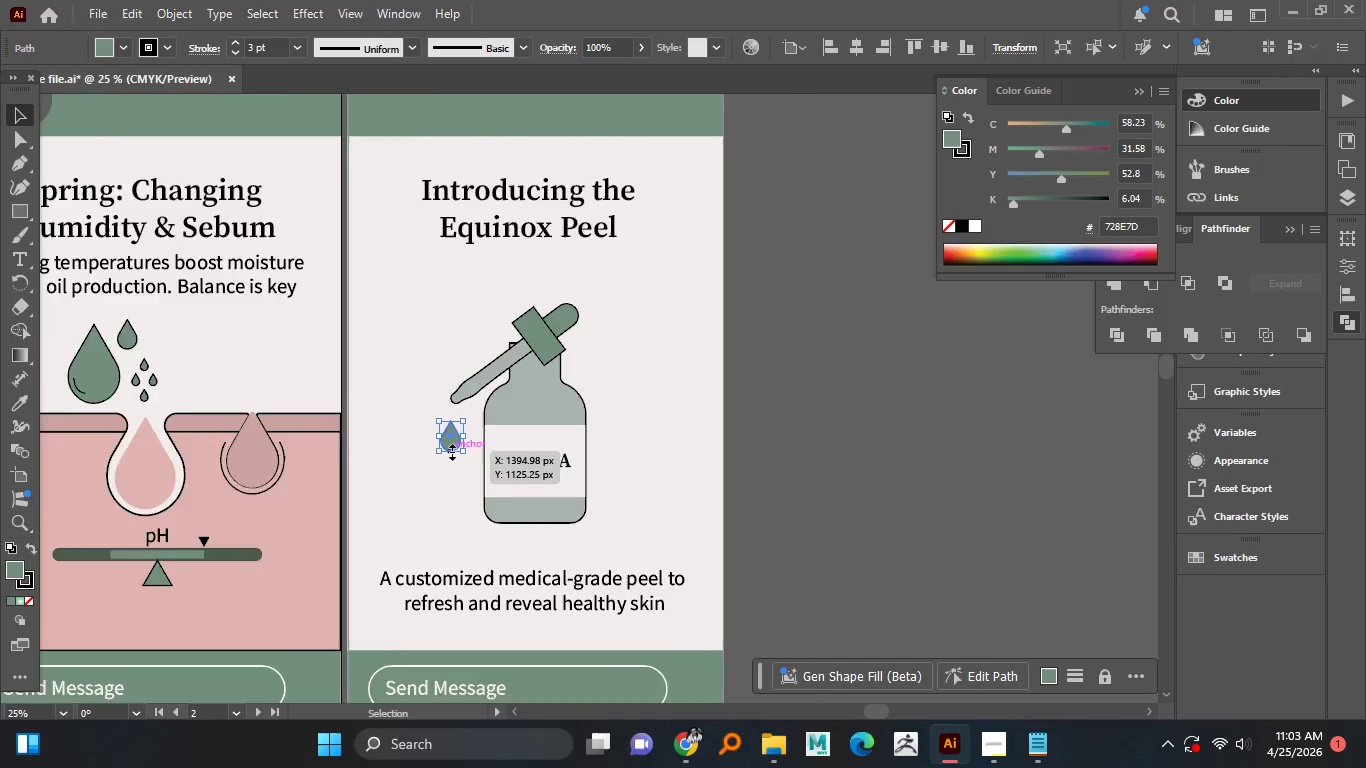 
hold_key(key=AltLeft, duration=1.51)
 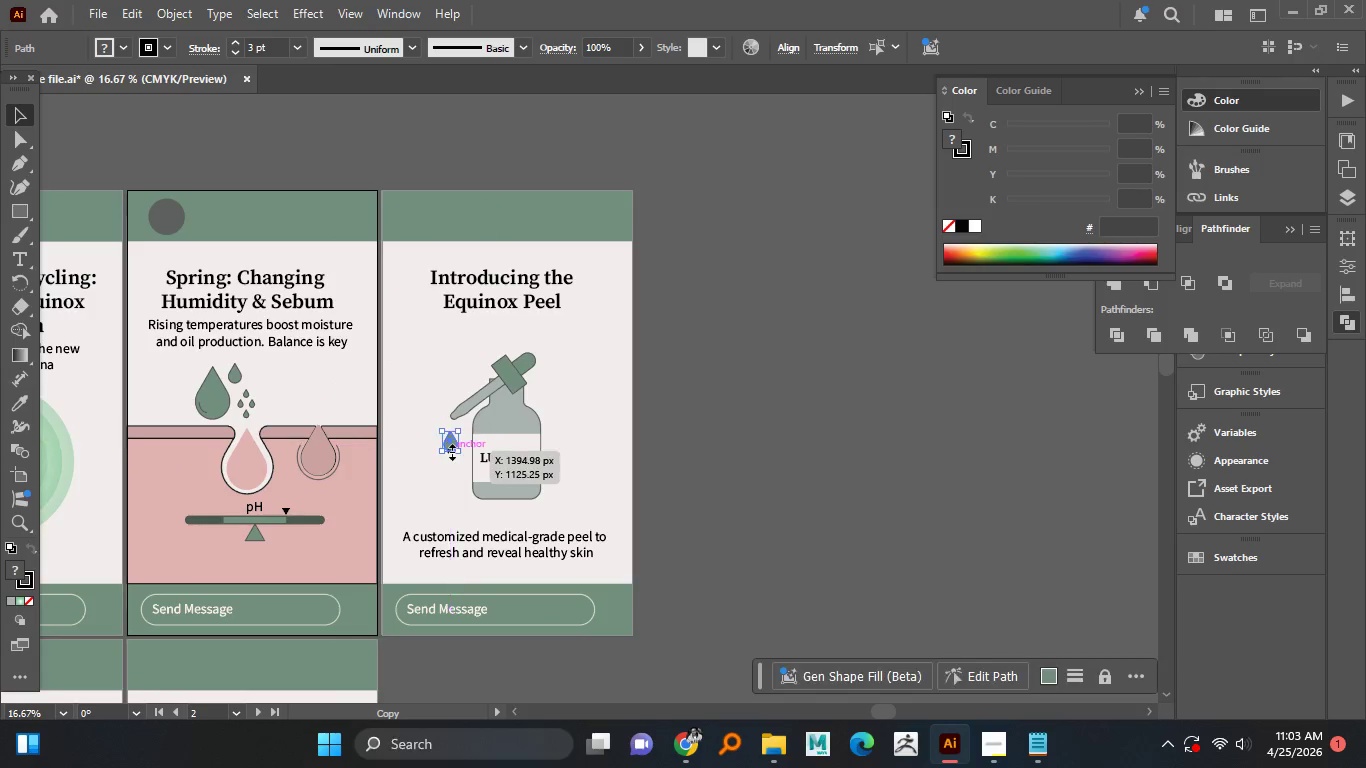 
hold_key(key=AltLeft, duration=1.5)
scroll: coordinate [450, 450], scroll_direction: up, amount: 2.0
 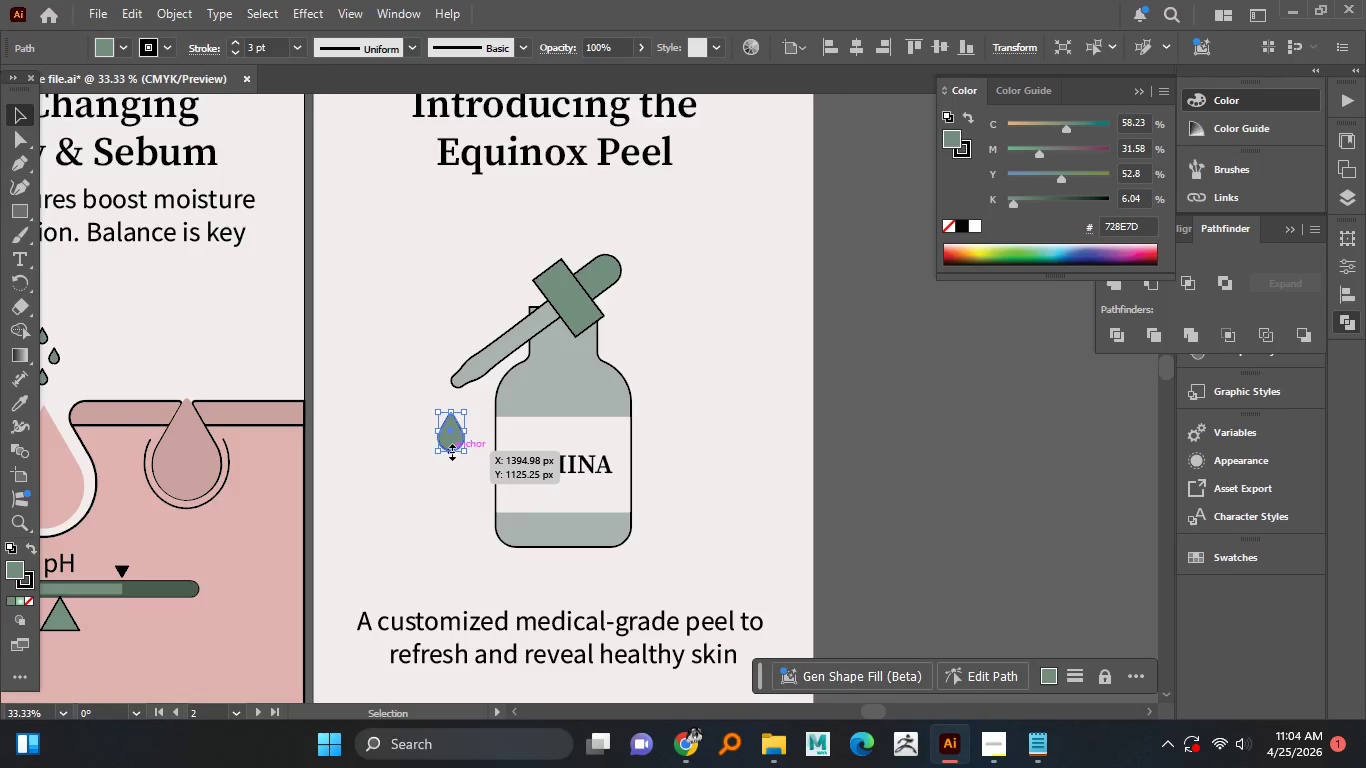 
hold_key(key=AltLeft, duration=3.3)
scroll: coordinate [454, 445], scroll_direction: up, amount: 1.0
 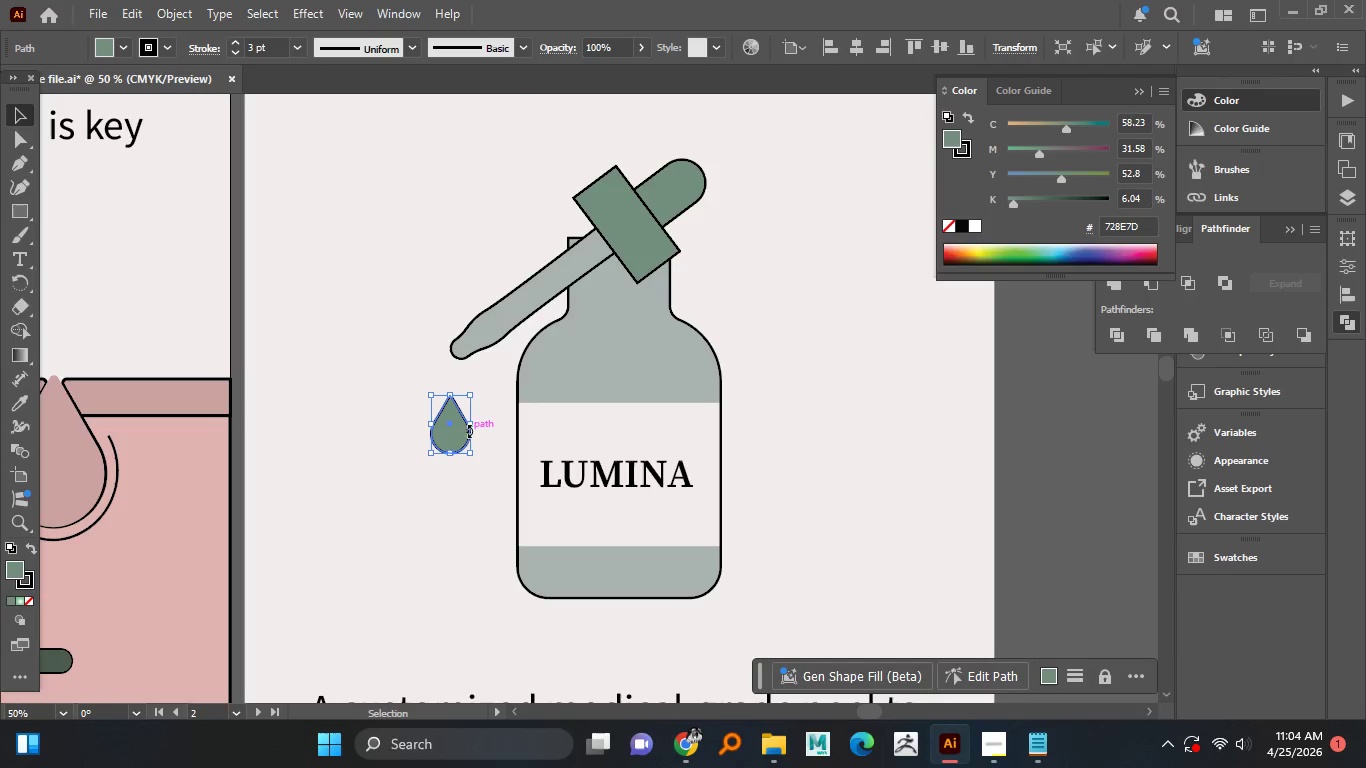 
hold_key(key=ShiftLeft, duration=1.52)
left_click_drag(start_coordinate=[469, 427], to_coordinate=[478, 428])
 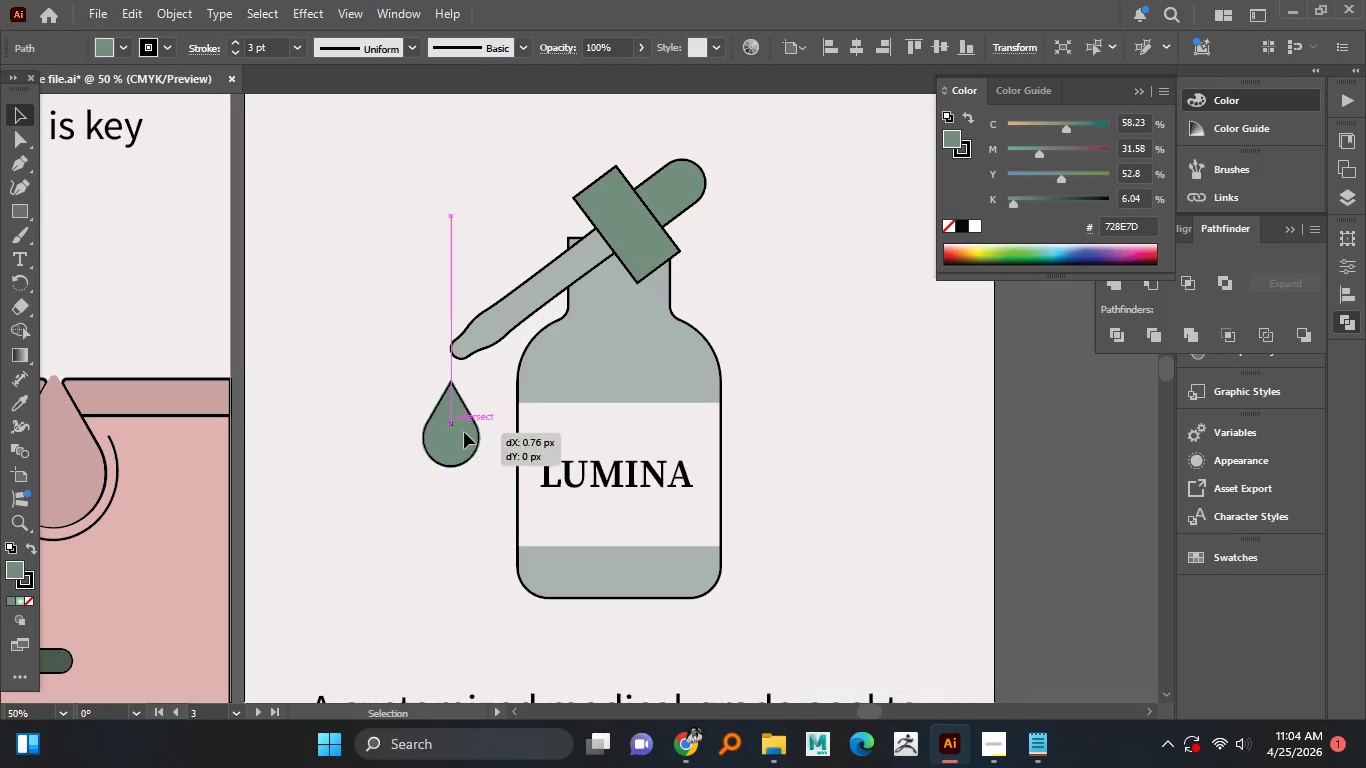 
hold_key(key=ShiftLeft, duration=0.92)
 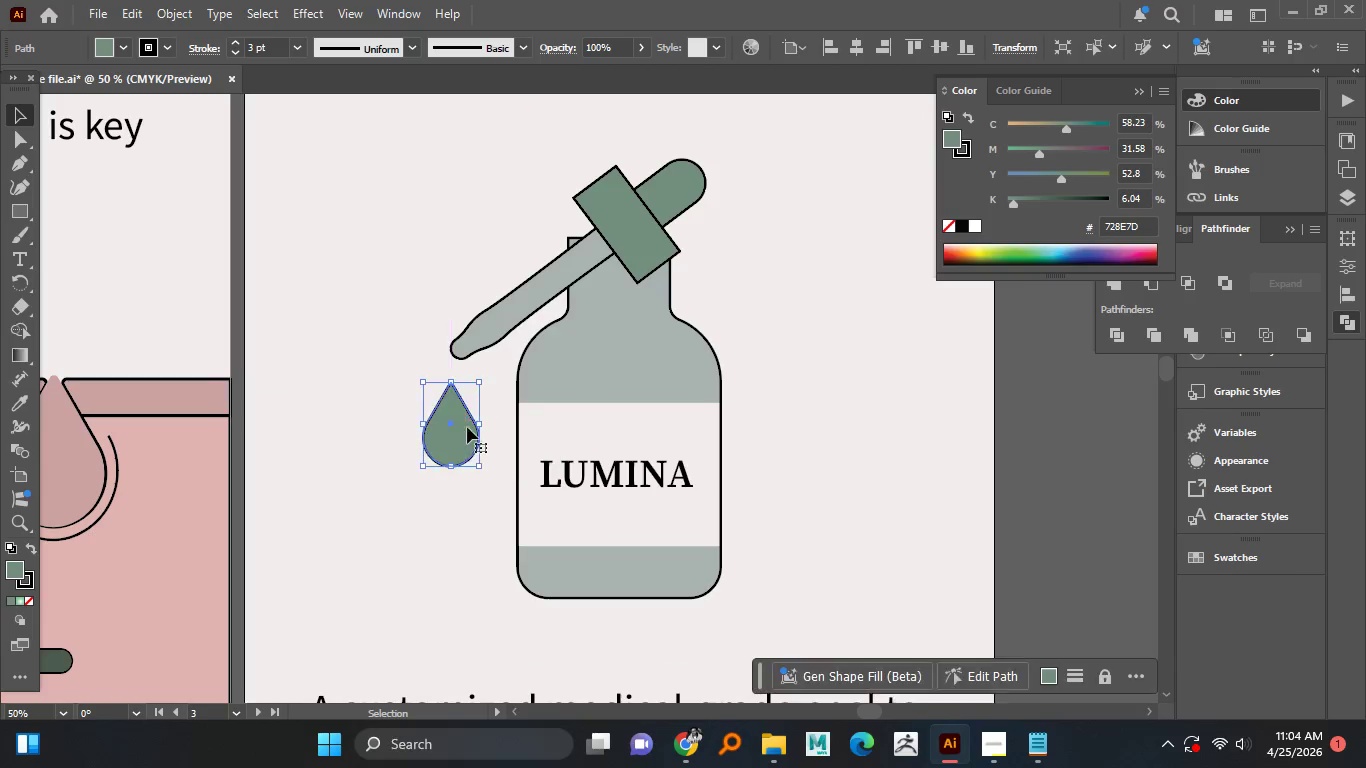 
left_click([512, 323])
 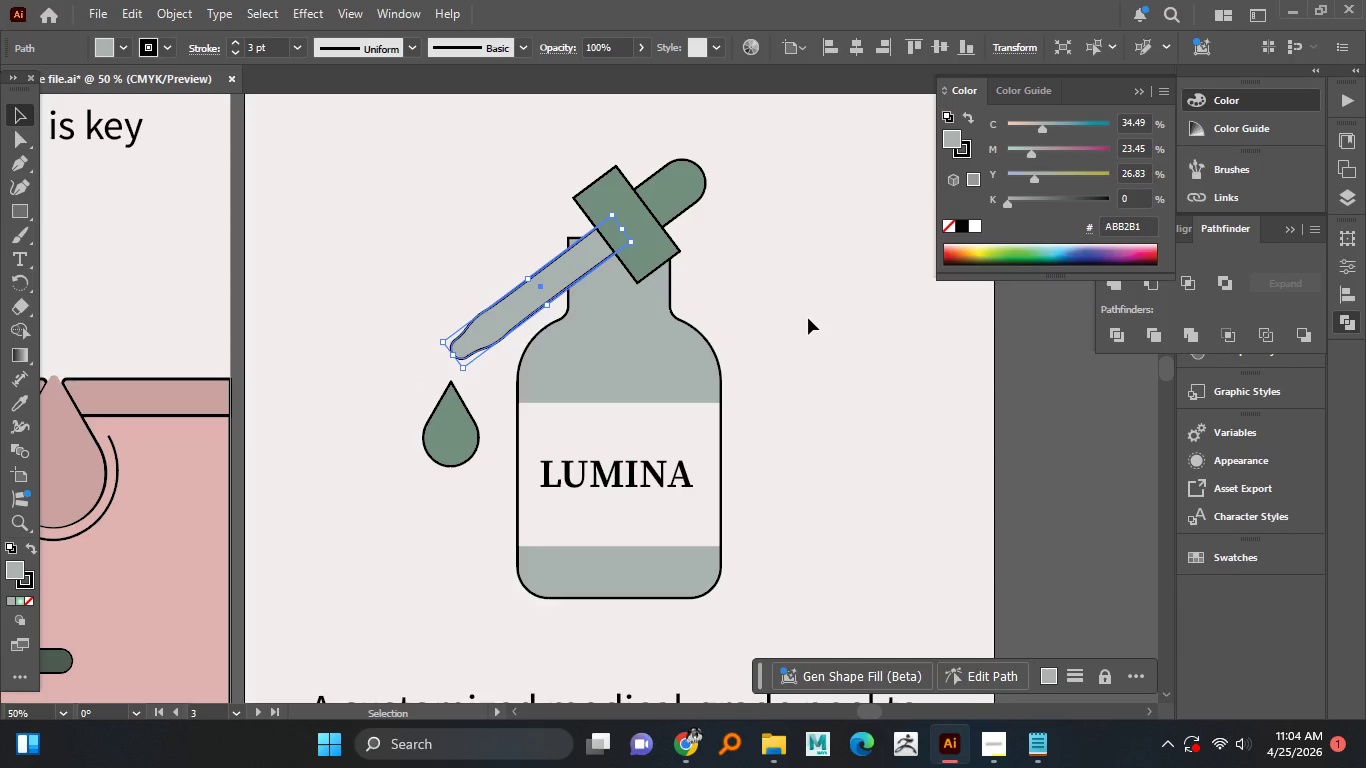 
wait(7.2)
 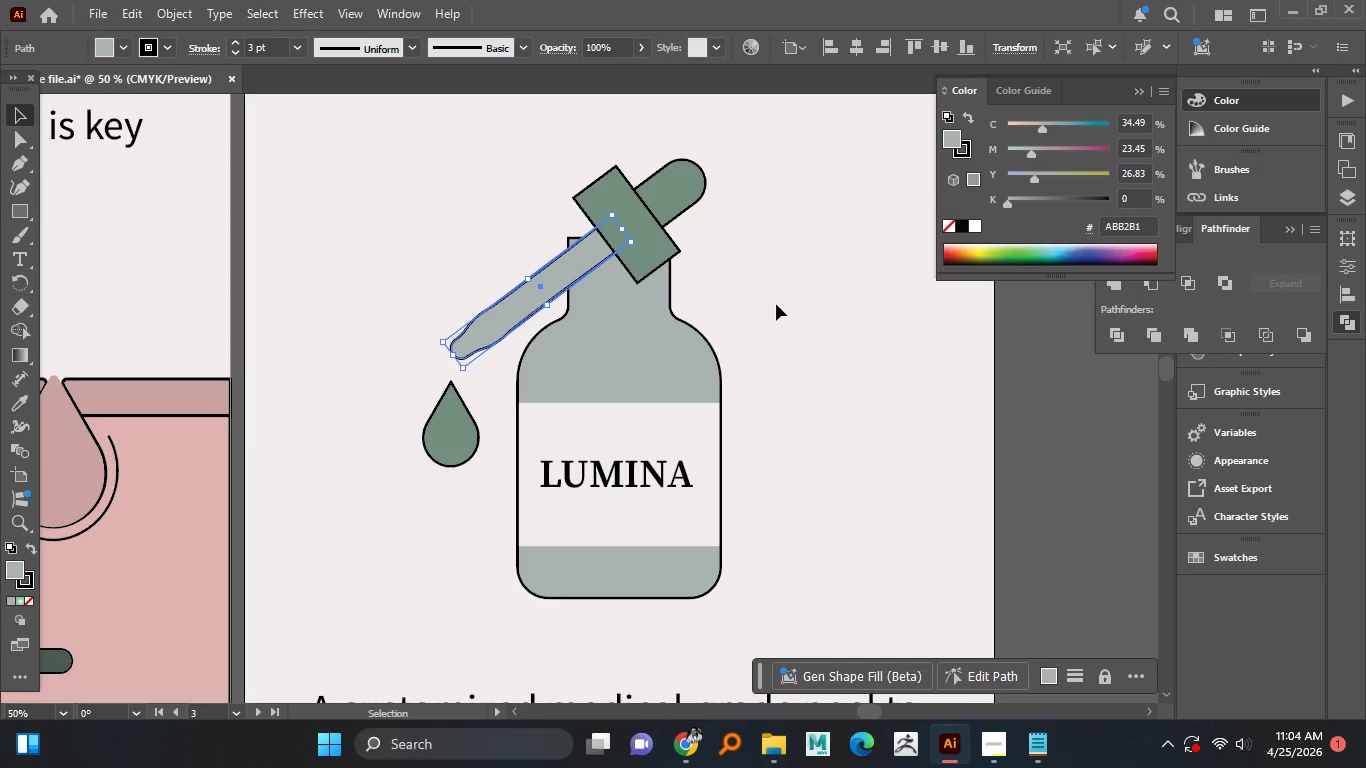 
double_click([13, 564])
 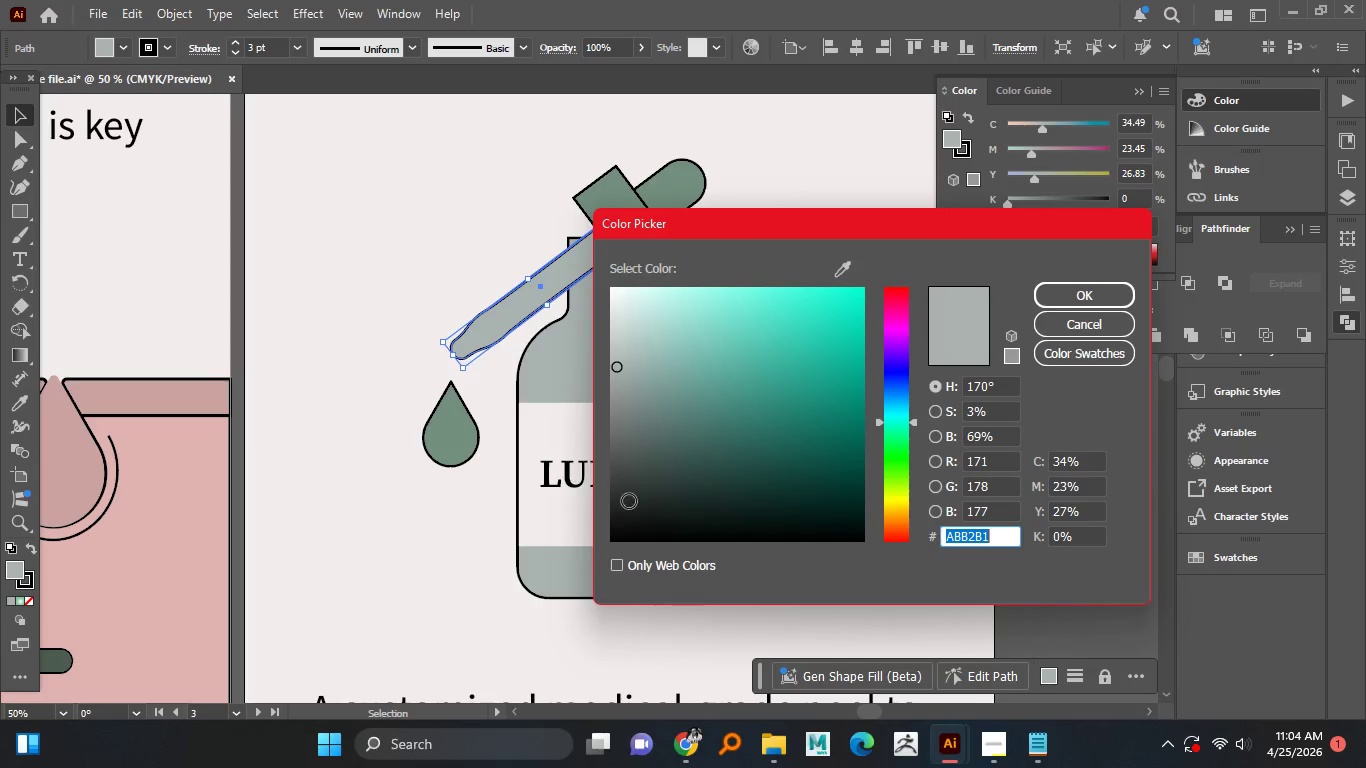 
left_click_drag(start_coordinate=[907, 509], to_coordinate=[906, 501])
 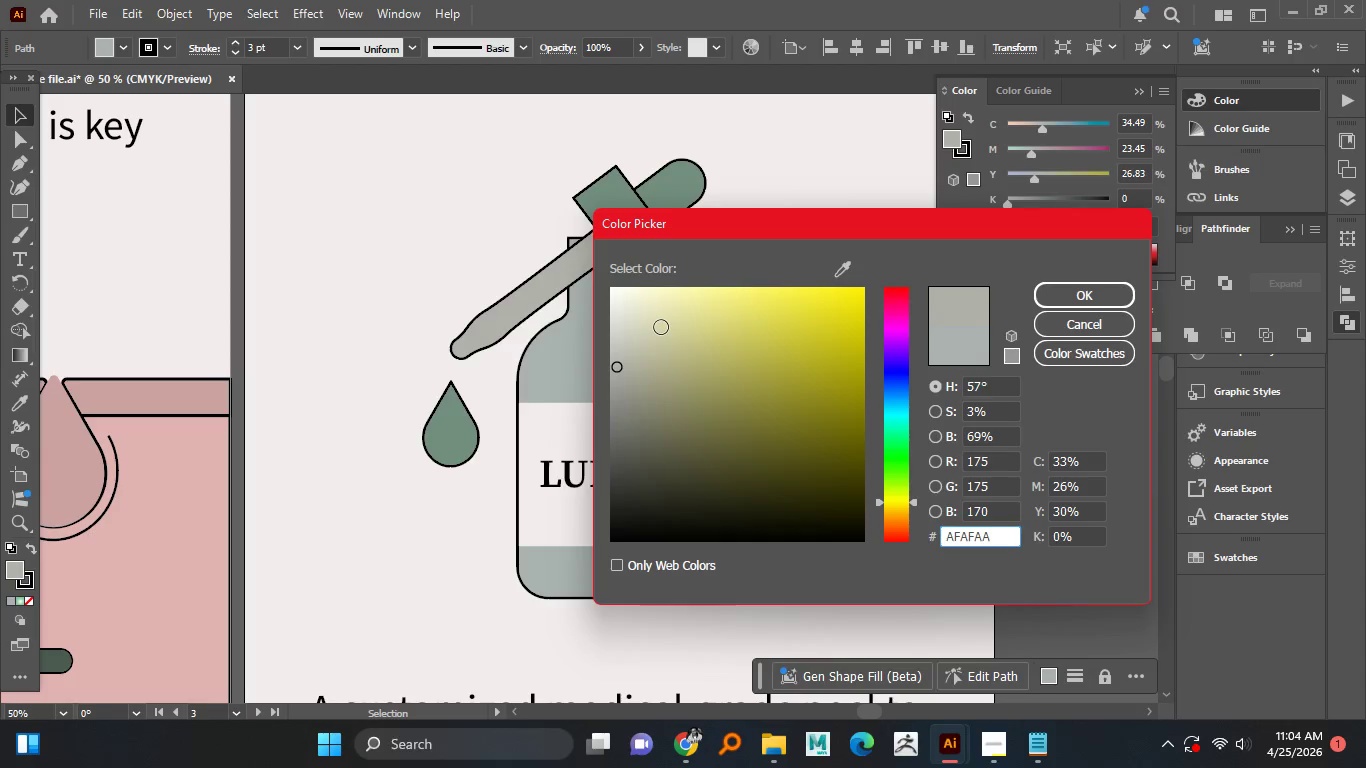 
left_click([661, 327])
 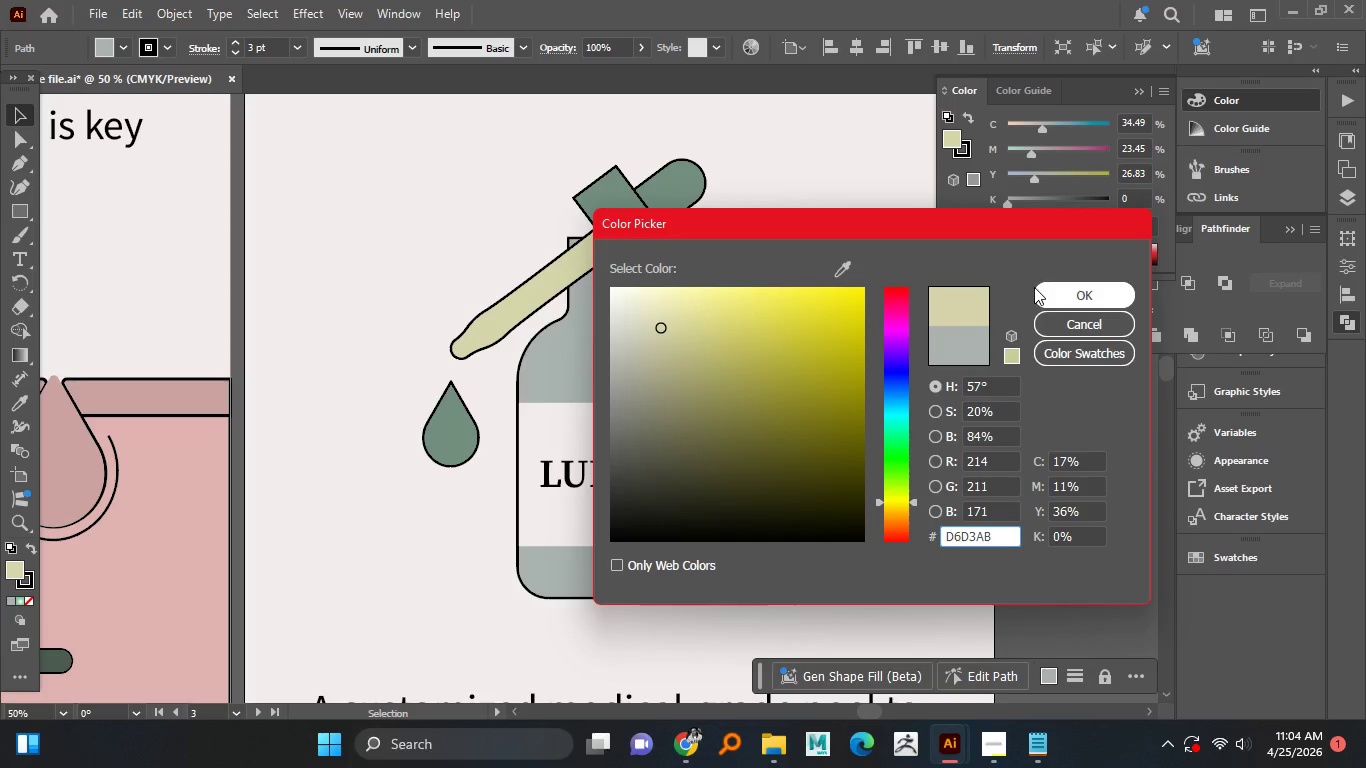 
left_click([1041, 289])
 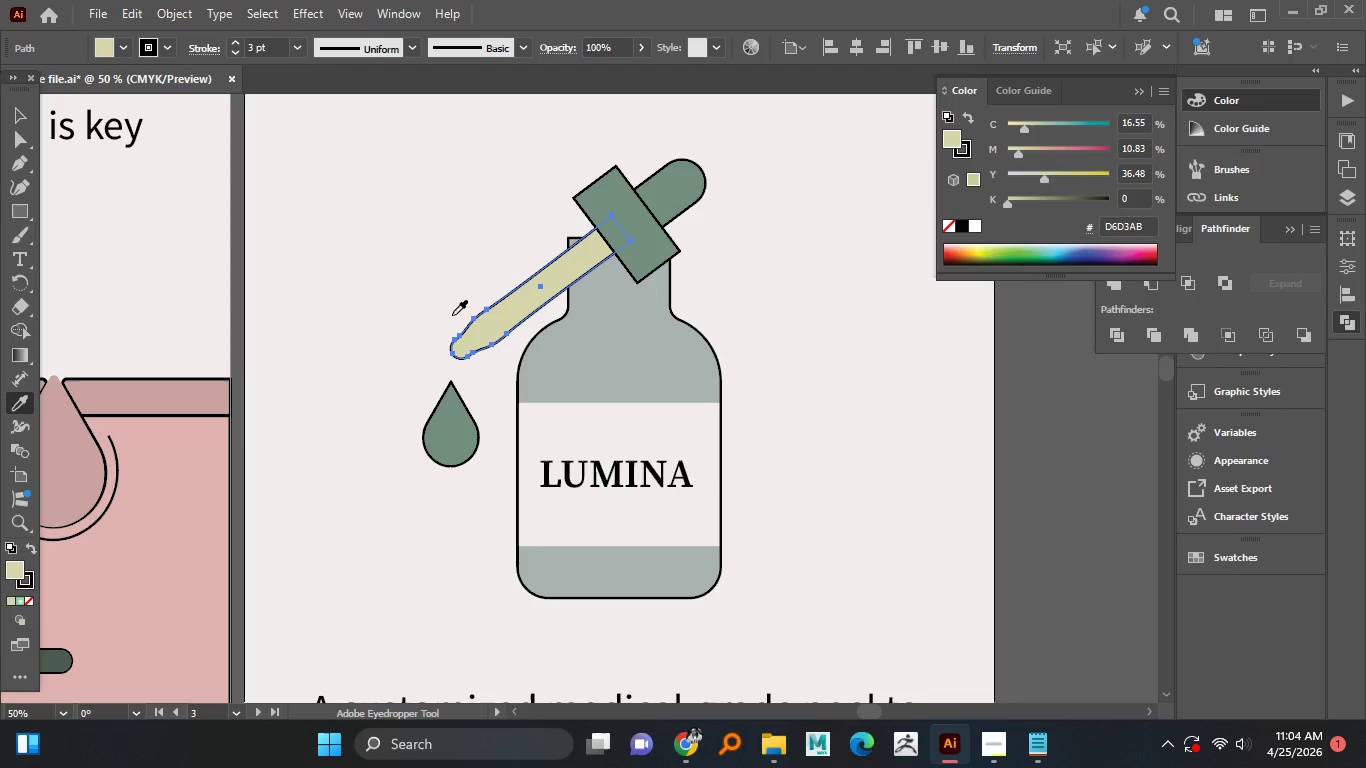 
left_click([501, 319])
 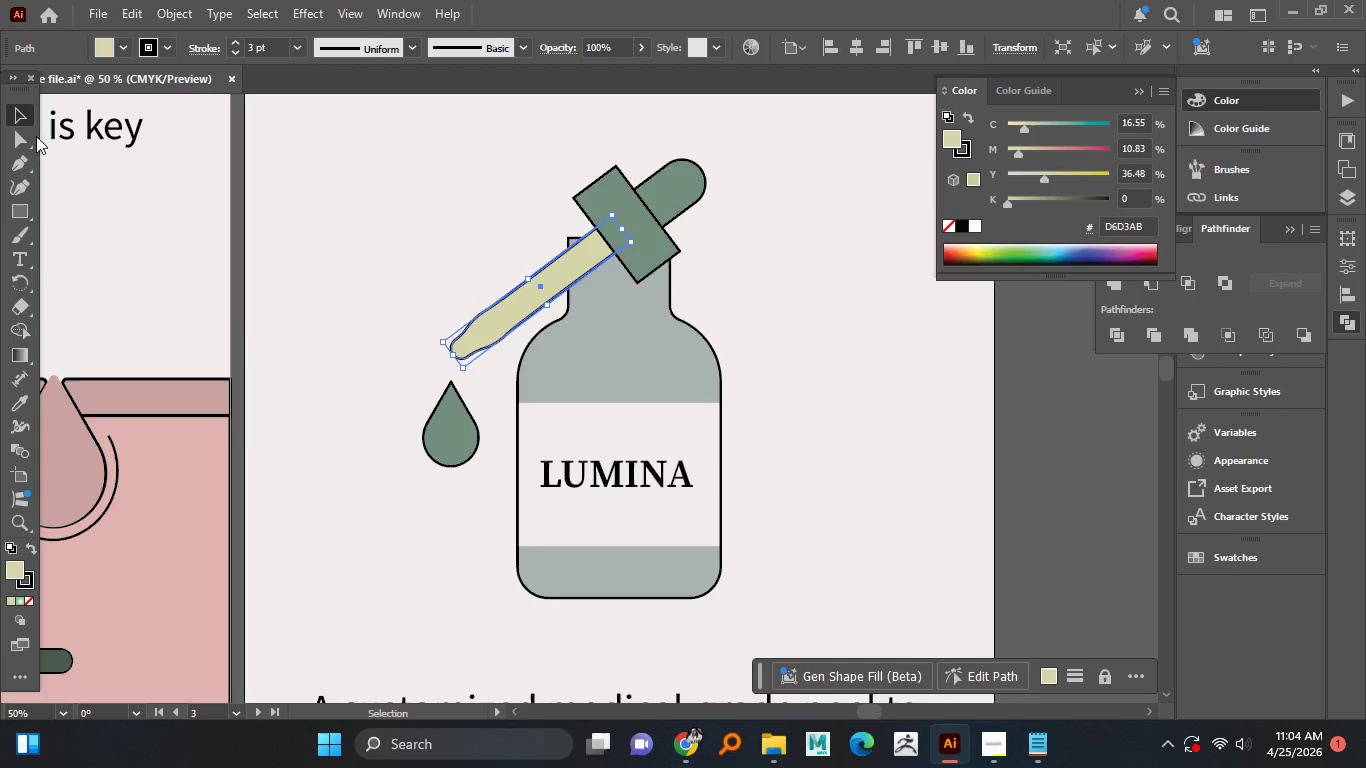 
left_click([425, 424])
 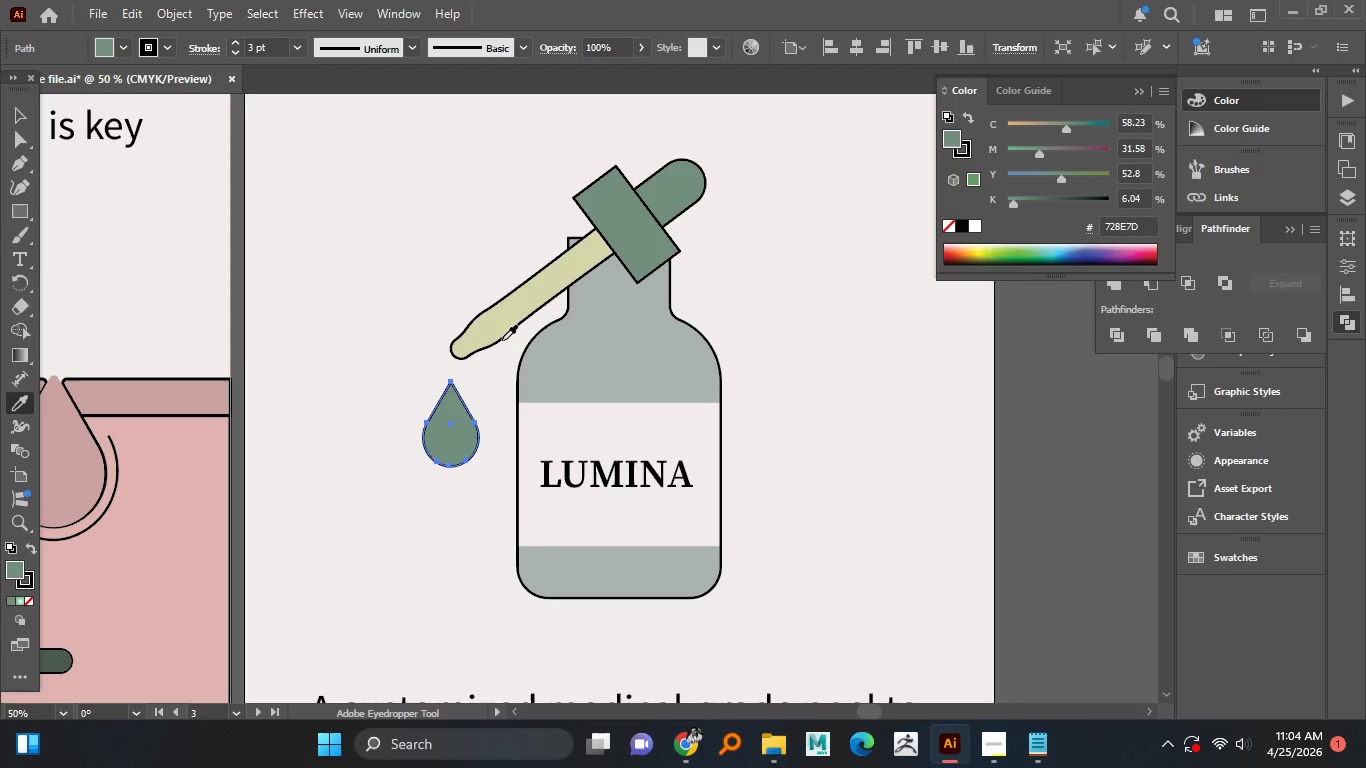 
double_click([505, 324])
 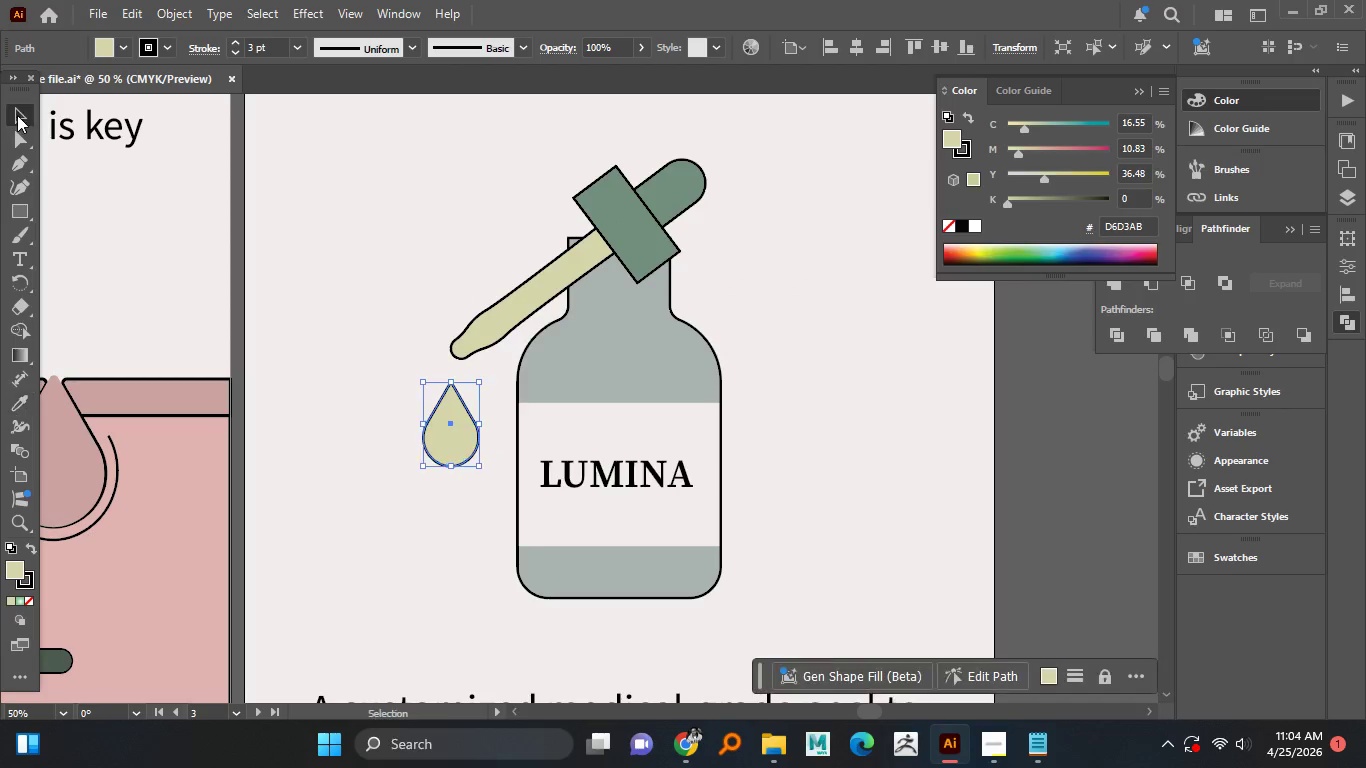 
double_click([17, 115])
 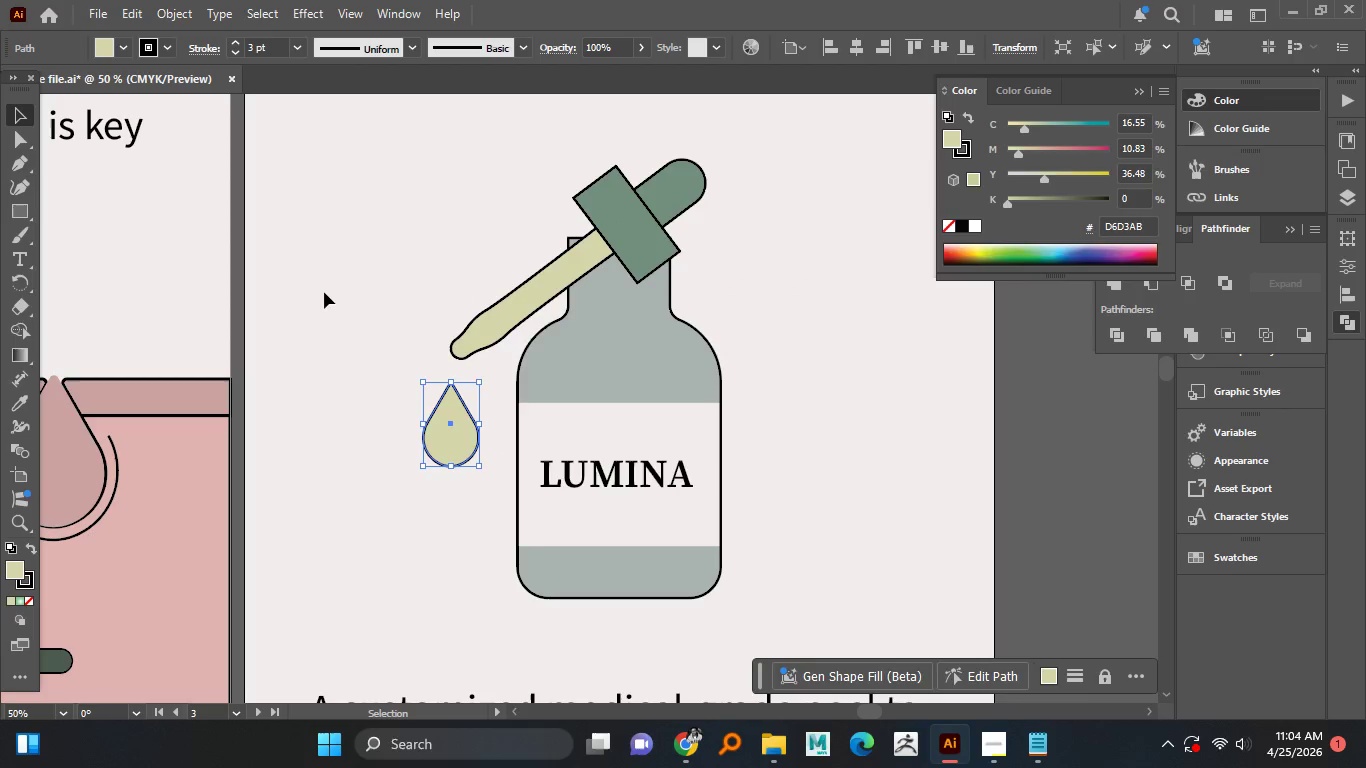 
triple_click([324, 292])
 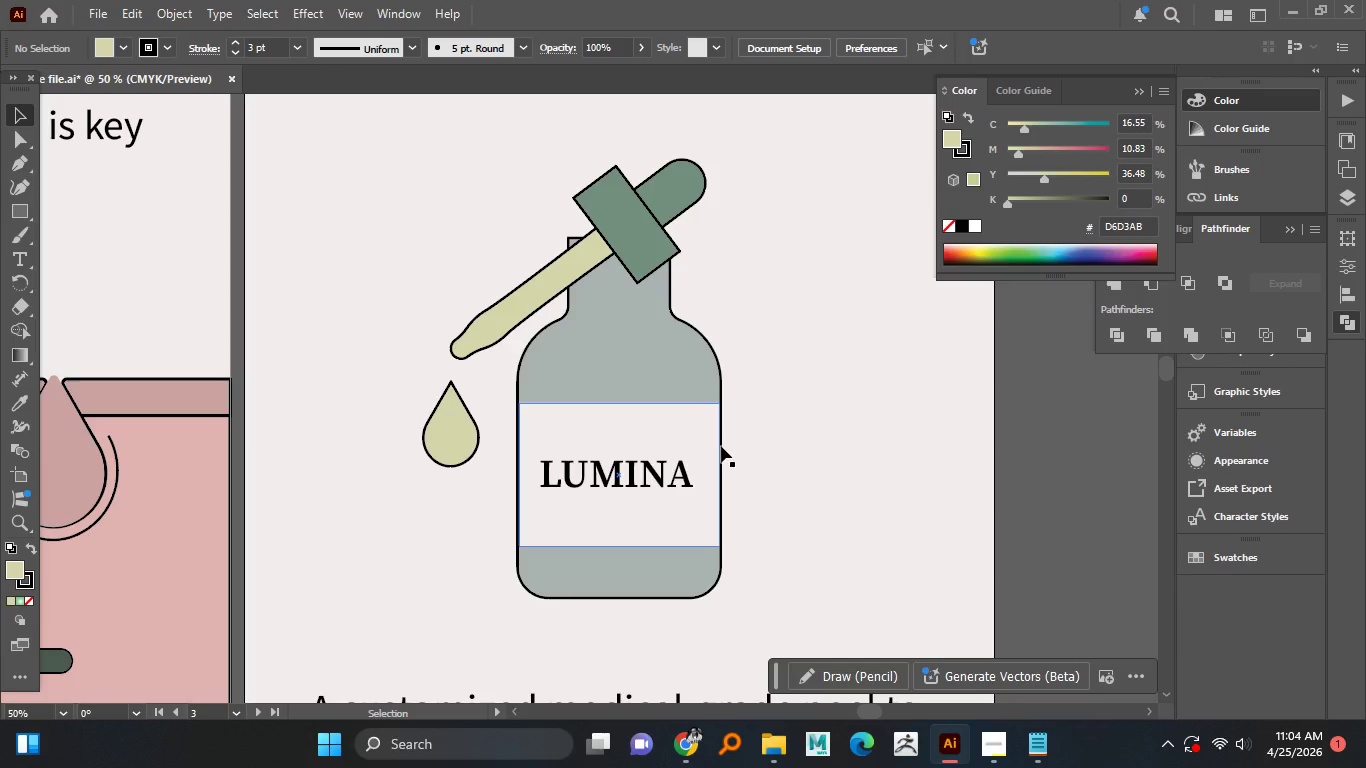 
left_click([662, 192])
 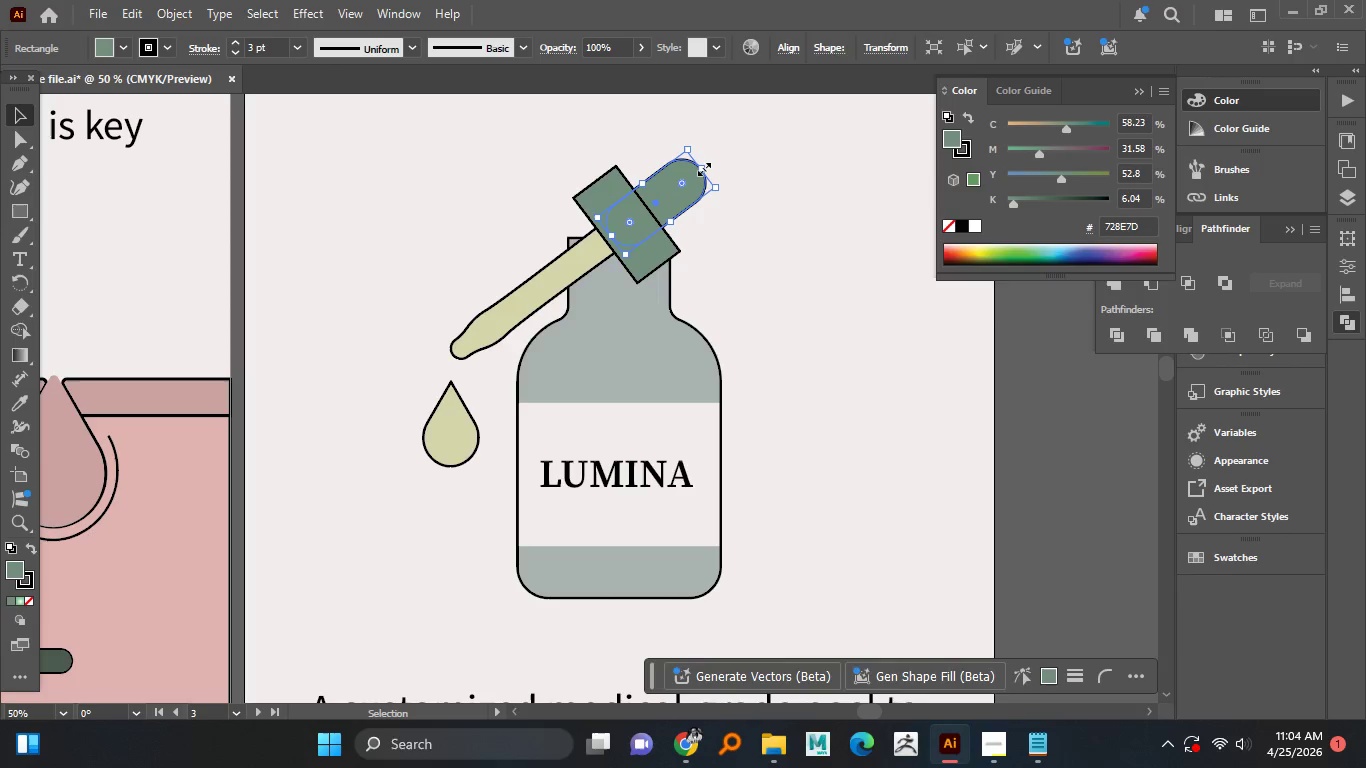 
left_click_drag(start_coordinate=[702, 167], to_coordinate=[727, 160])
 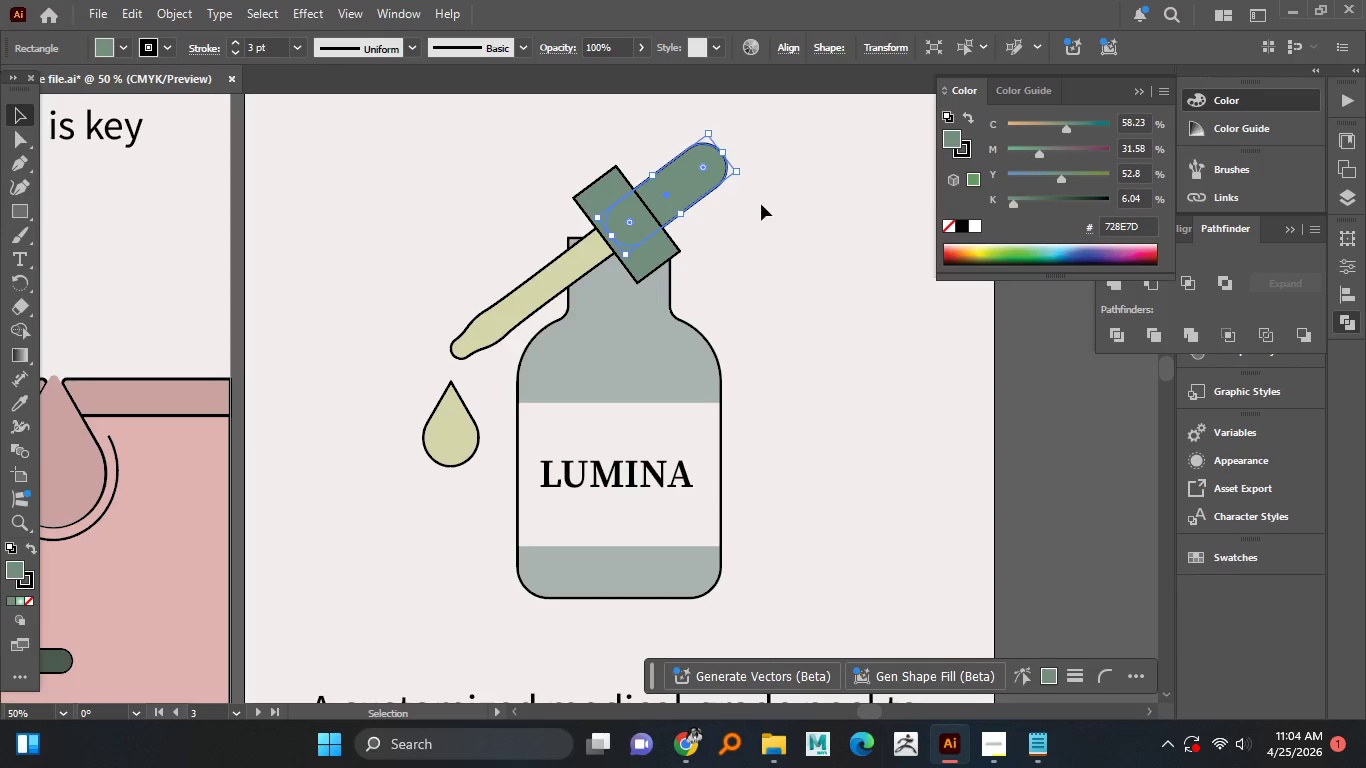 
left_click([761, 204])
 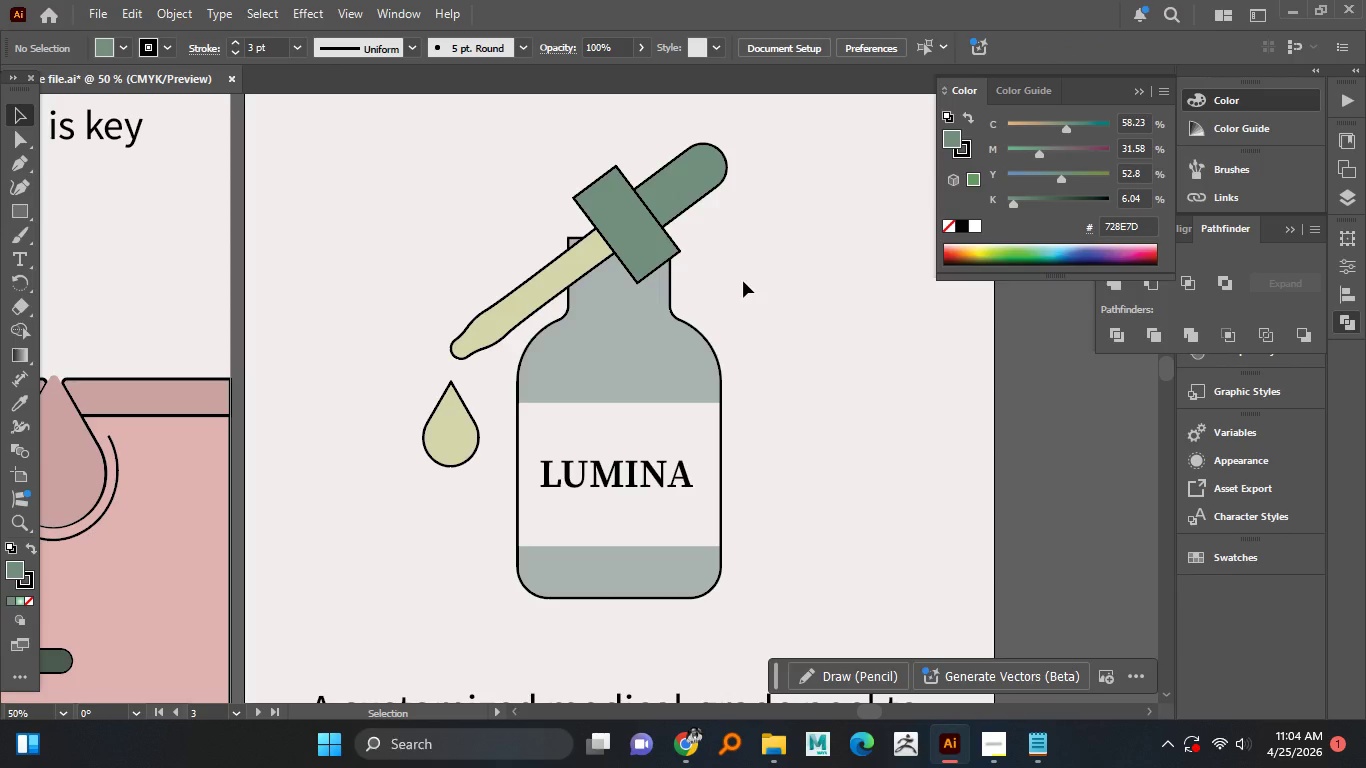 
hold_key(key=AltLeft, duration=1.36)
scroll: coordinate [743, 281], scroll_direction: down, amount: 2.0
 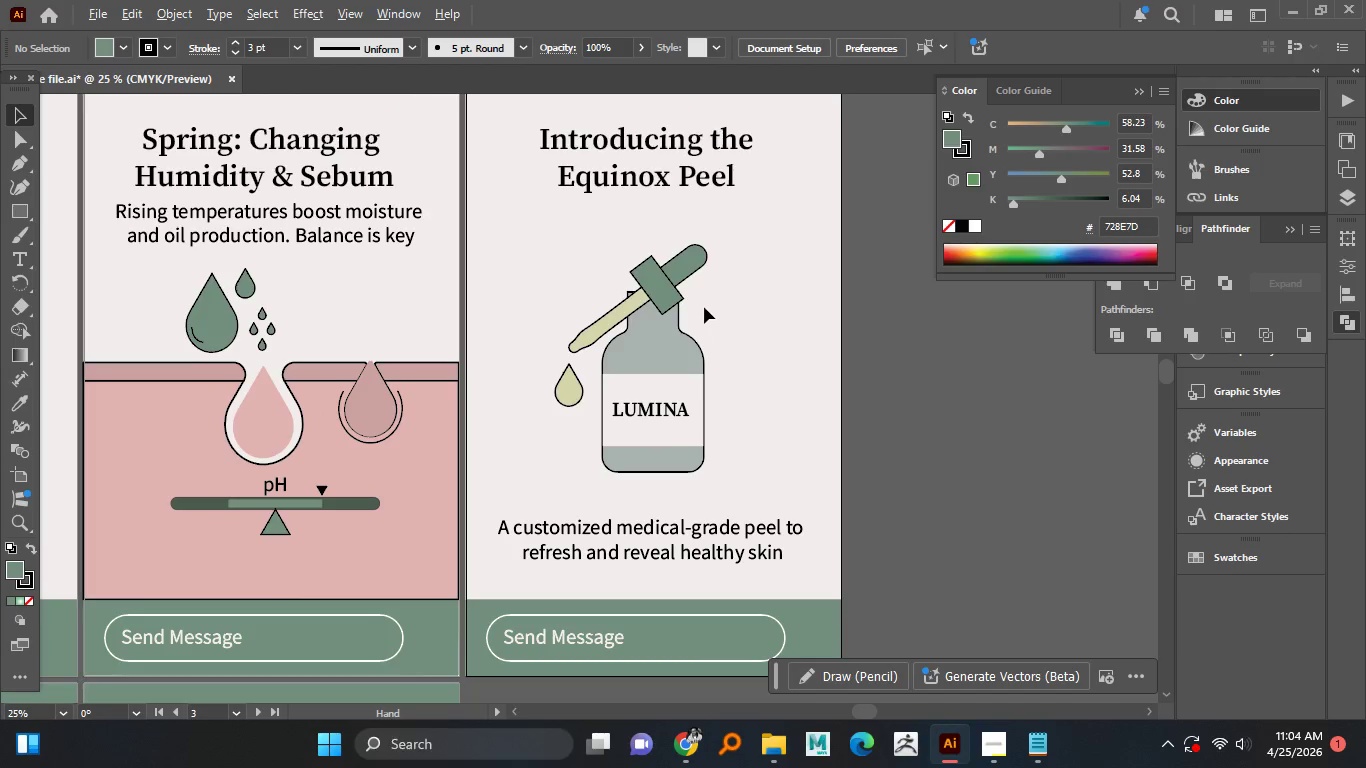 
hold_key(key=AltLeft, duration=1.84)
 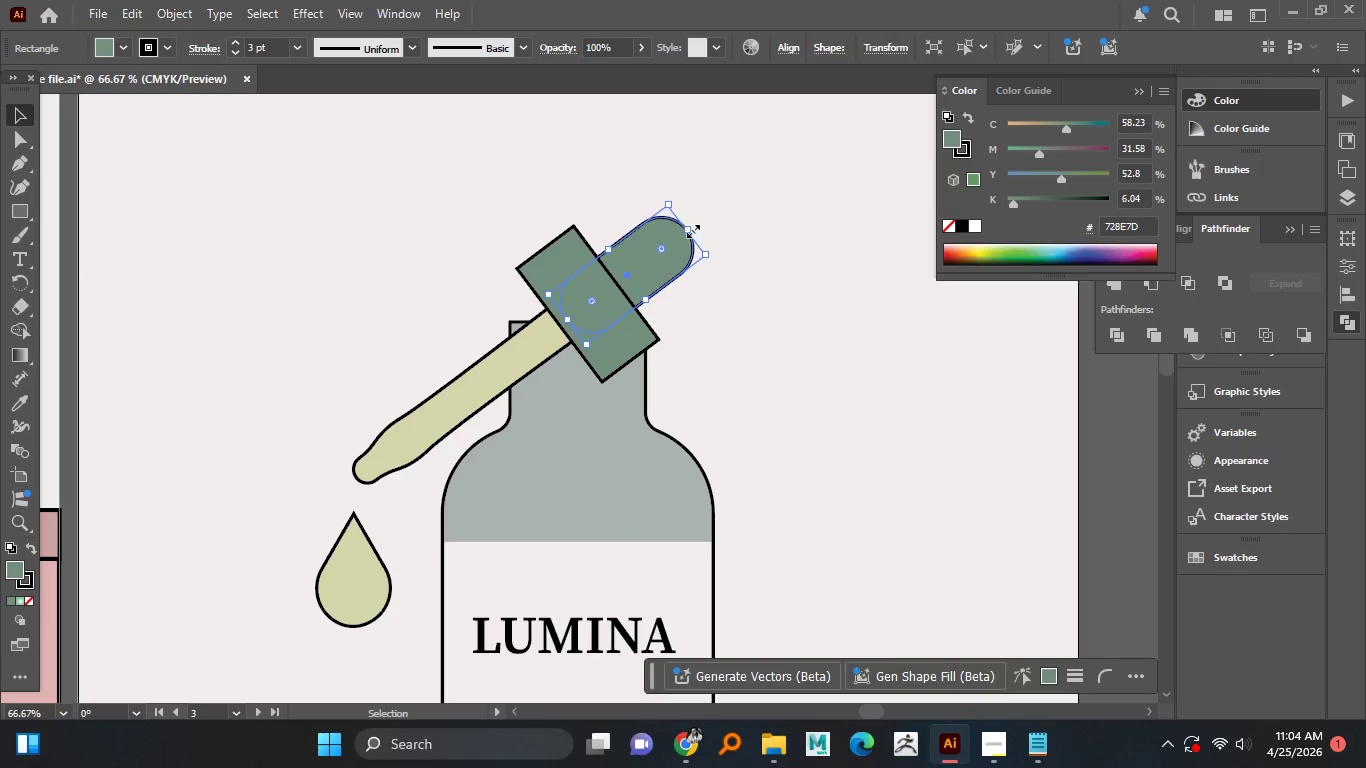 
scroll: coordinate [700, 286], scroll_direction: up, amount: 1.0
 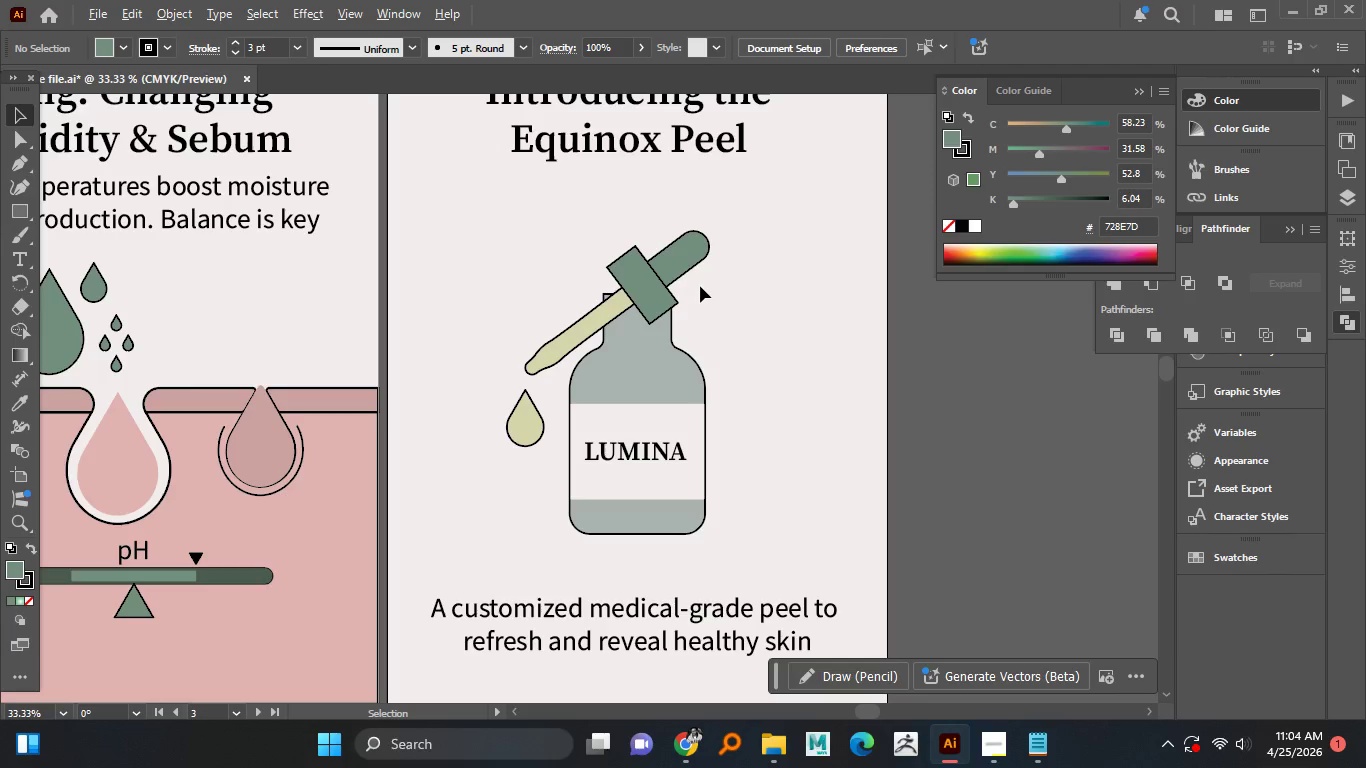 
key(Control+Z)
 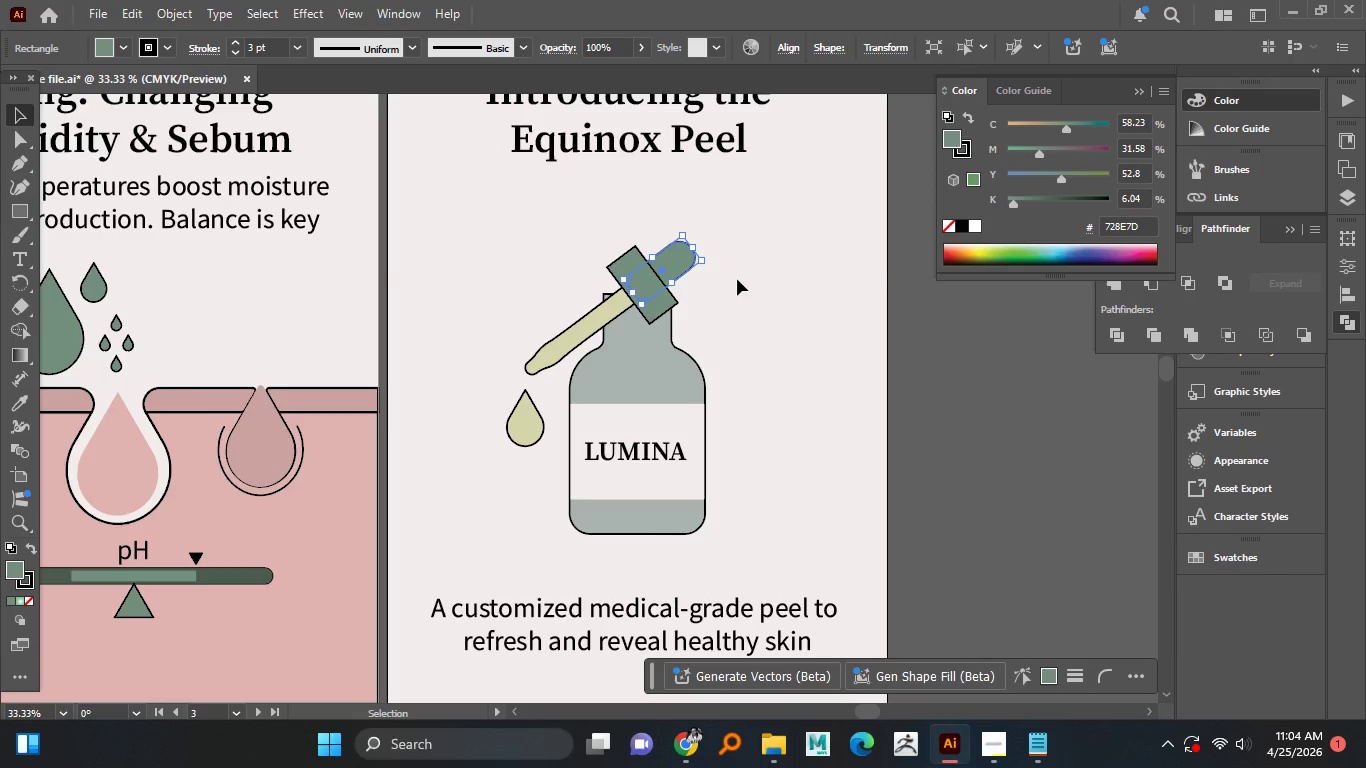 
scroll: coordinate [697, 266], scroll_direction: up, amount: 2.0
 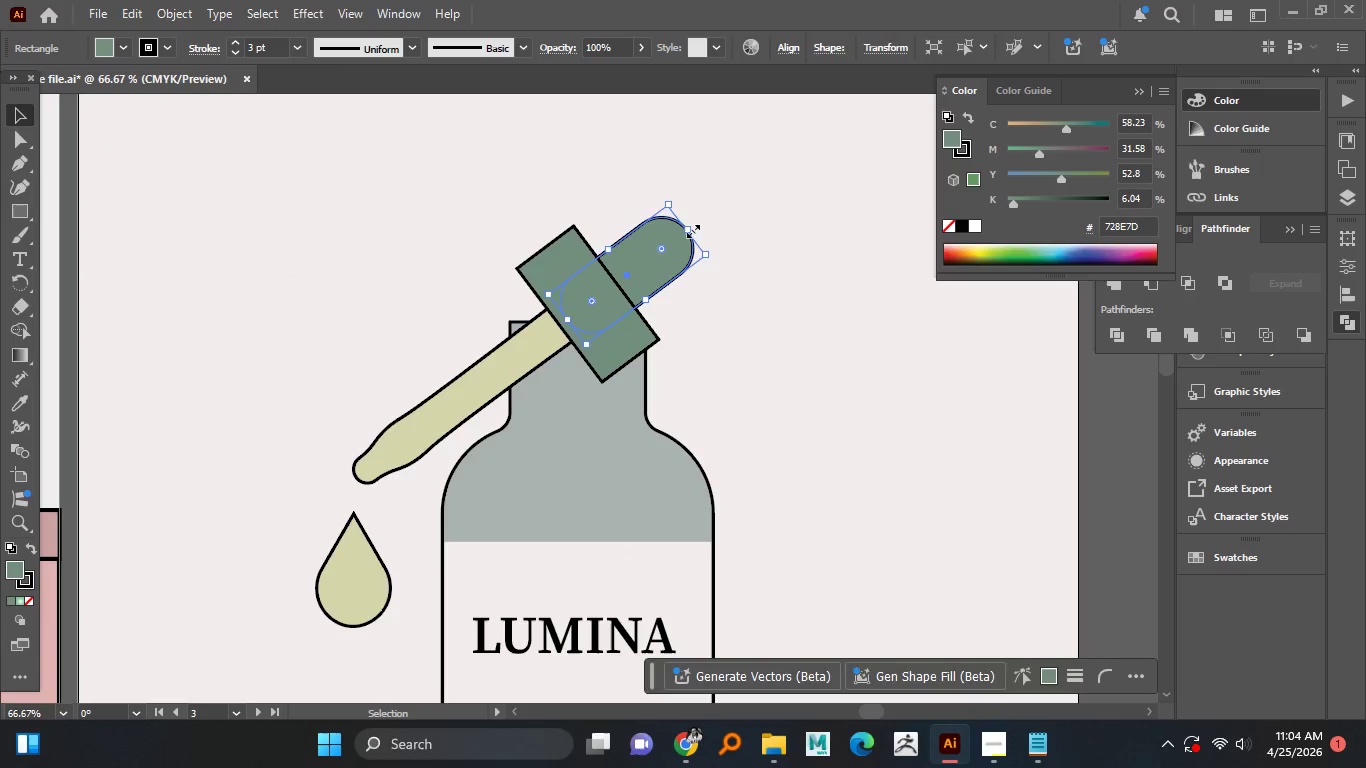 
left_click_drag(start_coordinate=[691, 229], to_coordinate=[710, 220])
 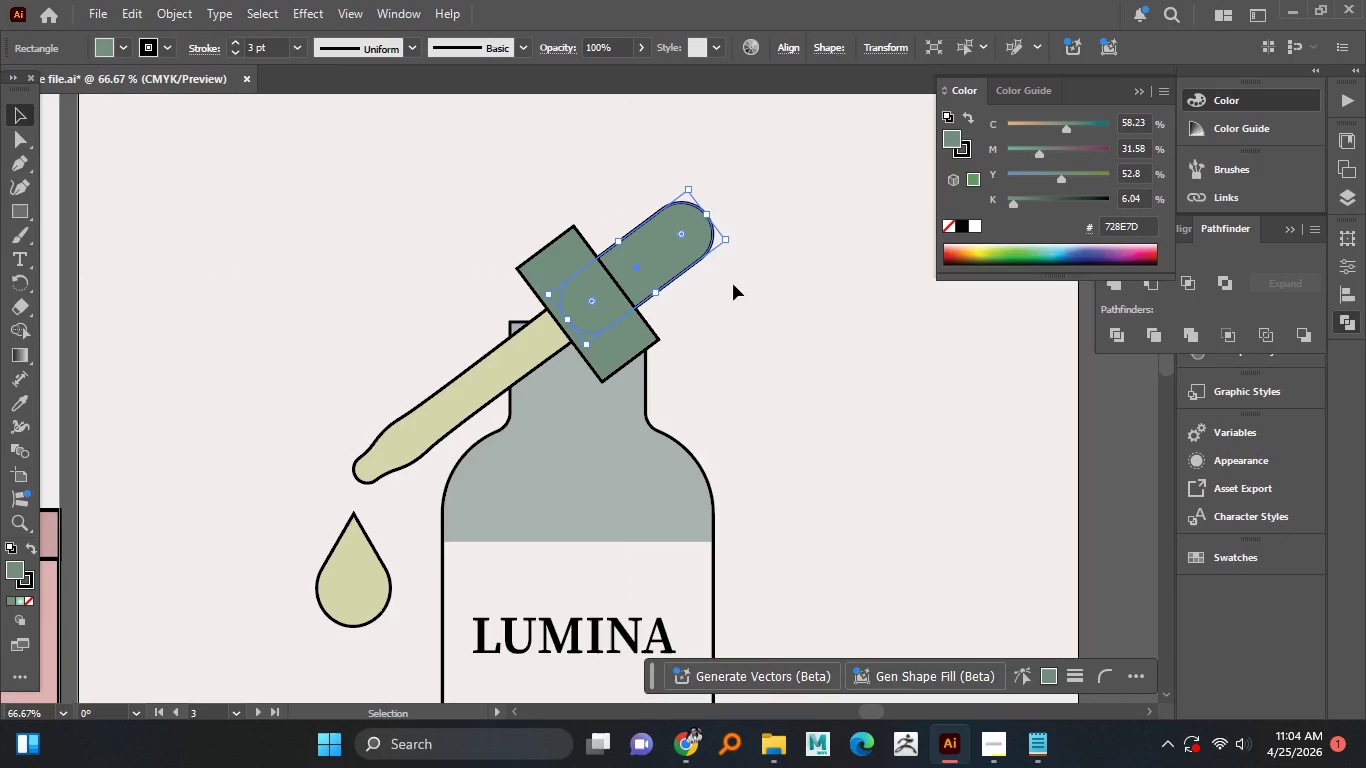 
left_click([733, 284])
 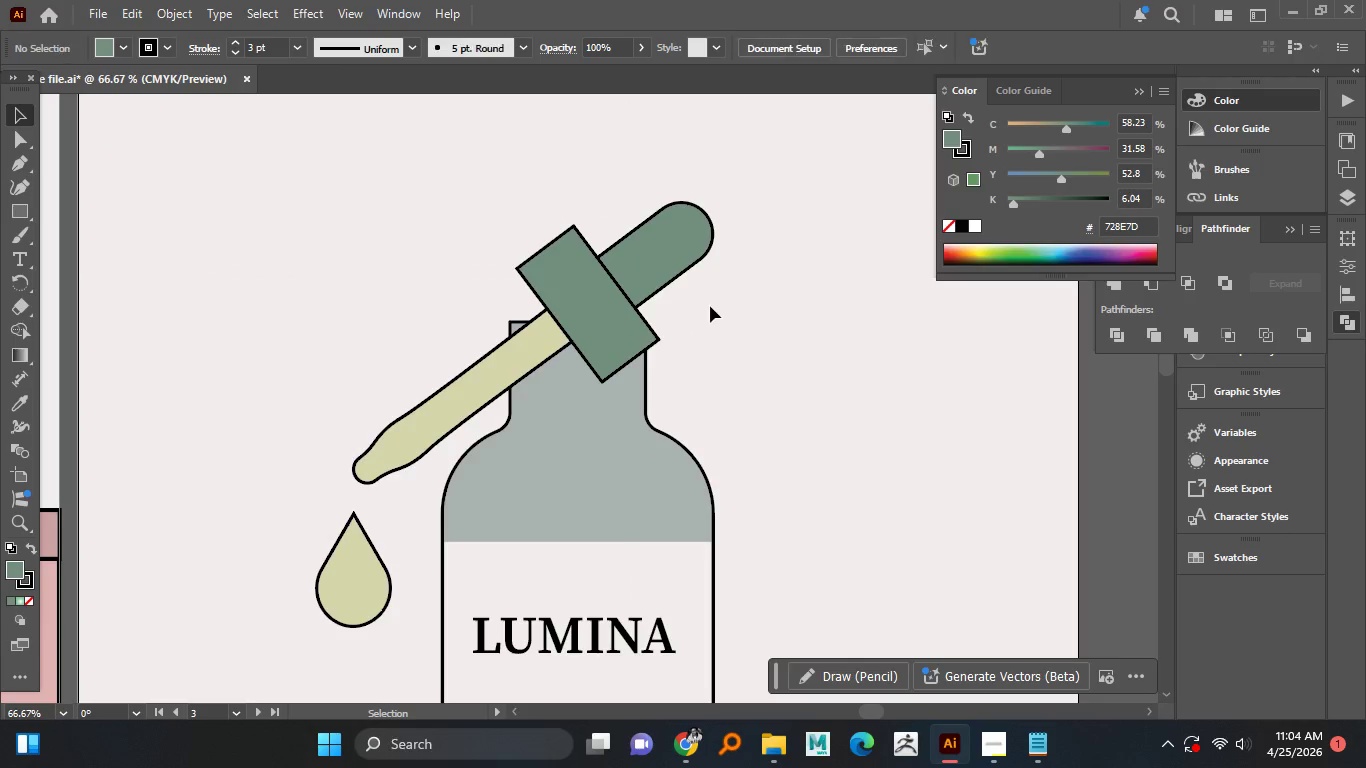 
hold_key(key=AltLeft, duration=1.51)
scroll: coordinate [727, 321], scroll_direction: down, amount: 3.0
 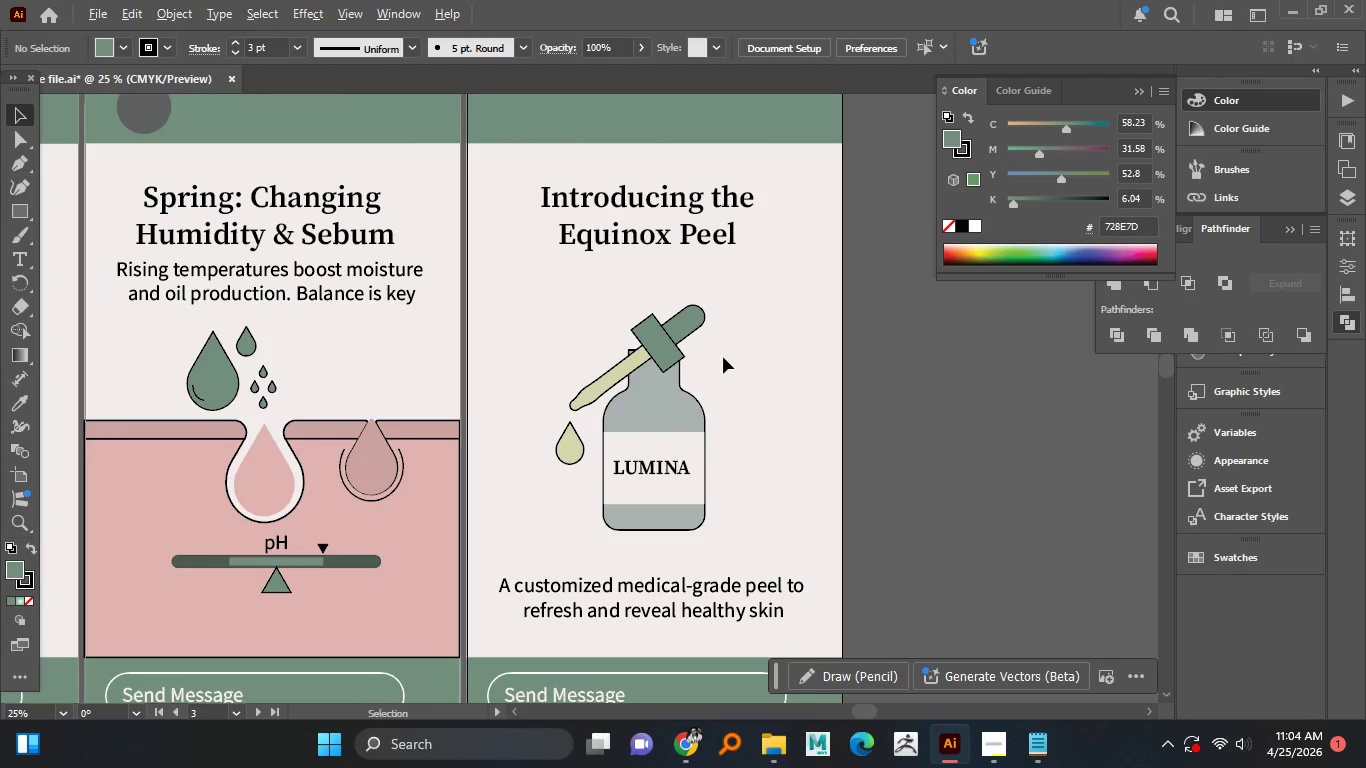 
hold_key(key=AltLeft, duration=0.84)
 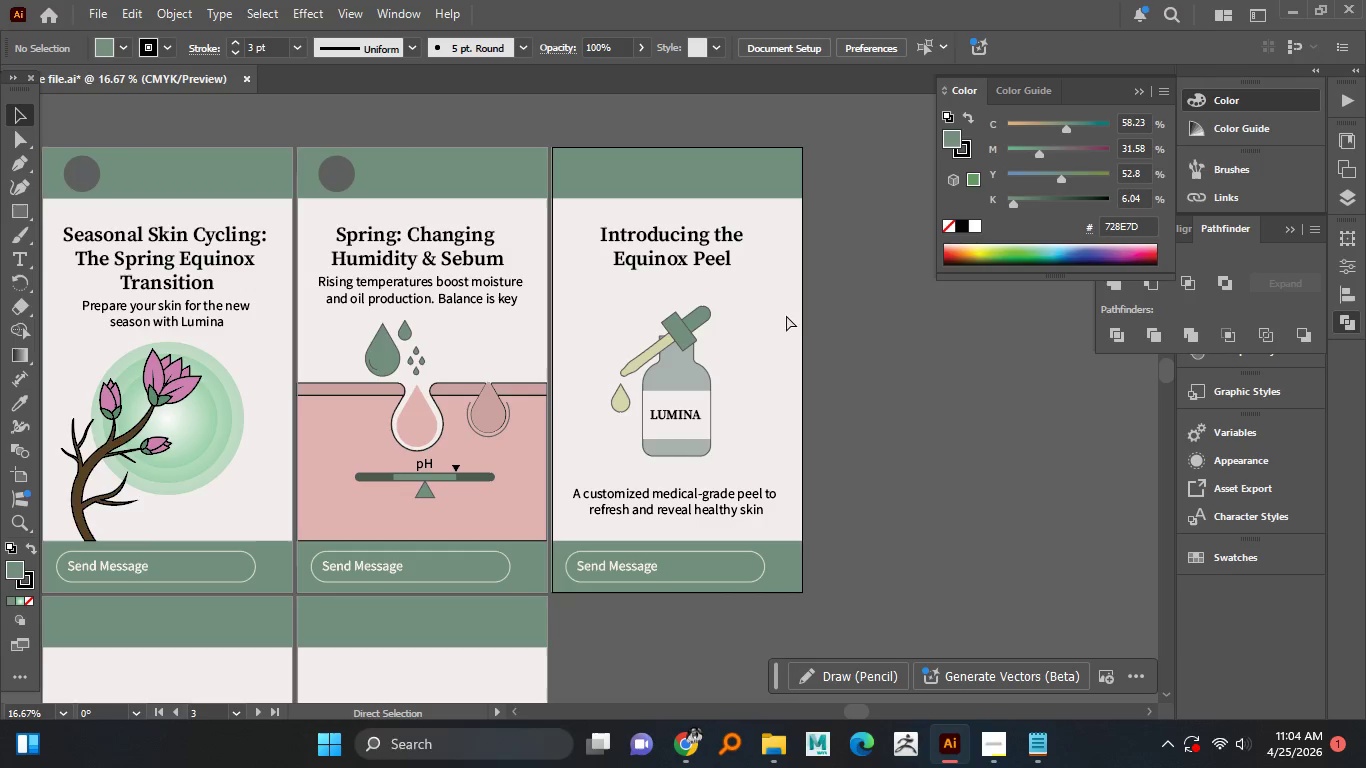 
scroll: coordinate [723, 357], scroll_direction: down, amount: 1.0
 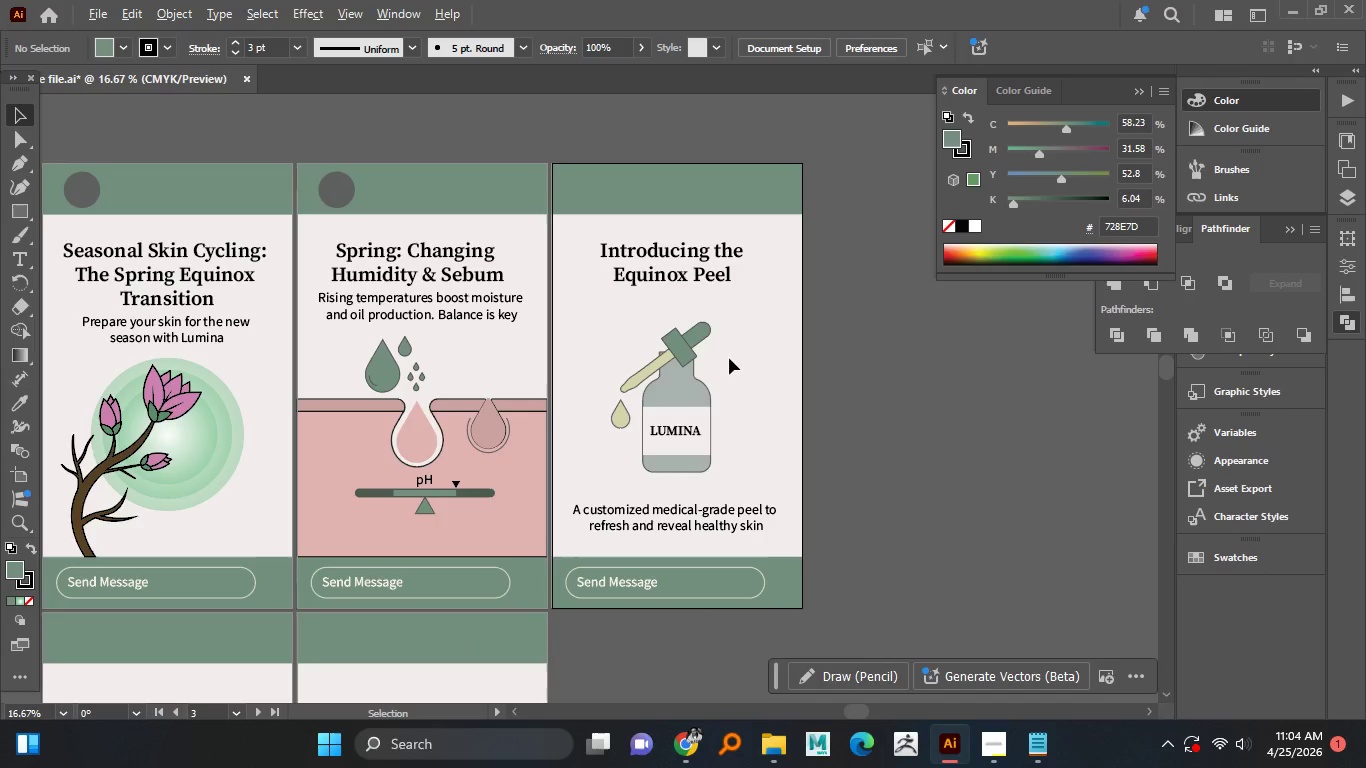 
hold_key(key=AltLeft, duration=26.14)
 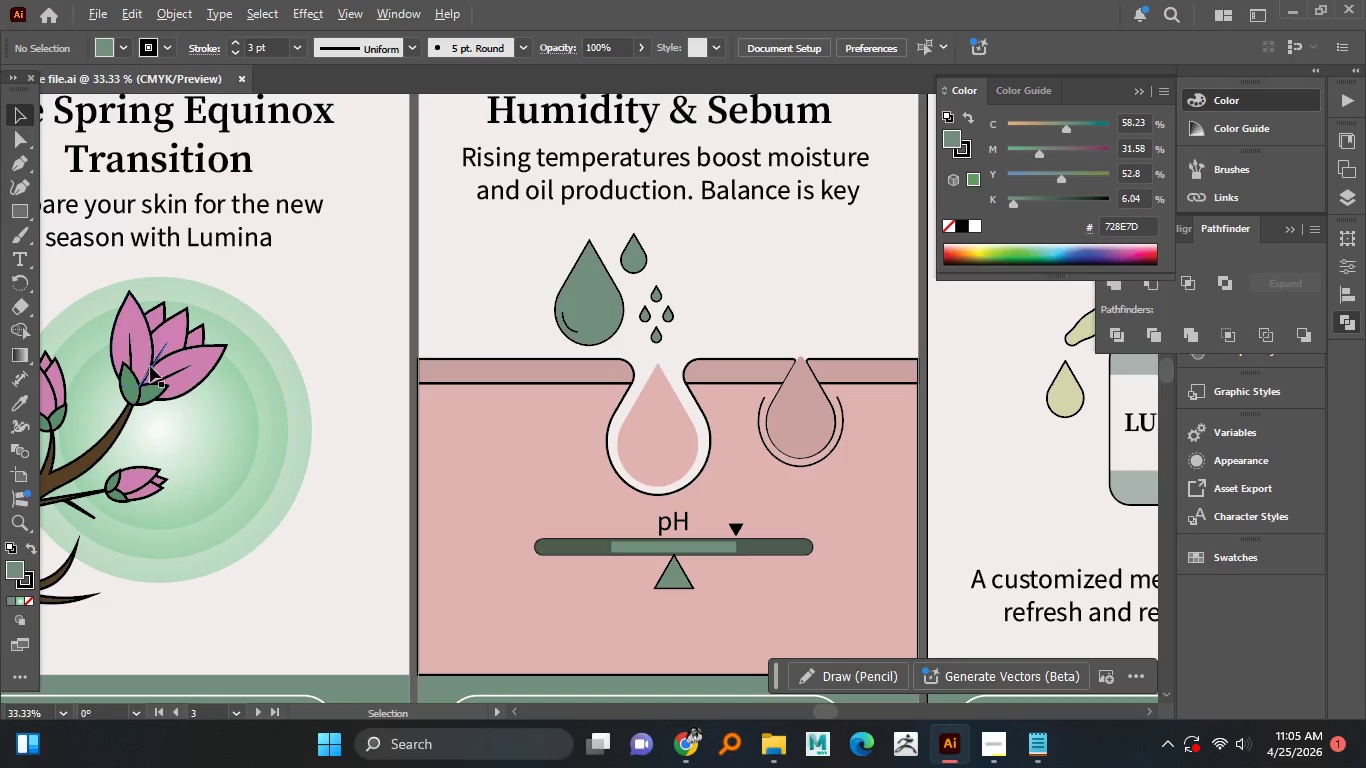 
key(Control+S)
 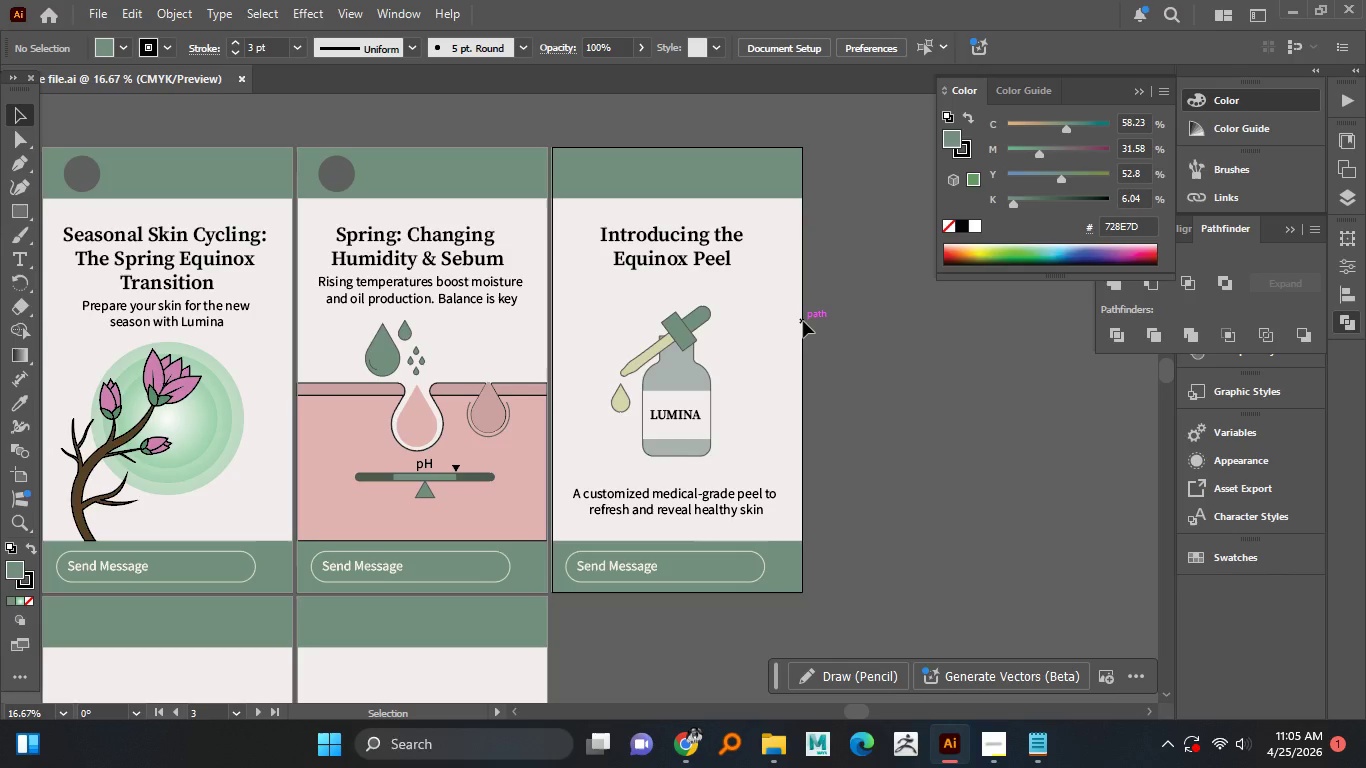 
hold_key(key=AltLeft, duration=0.67)
scroll: coordinate [170, 400], scroll_direction: up, amount: 2.0
 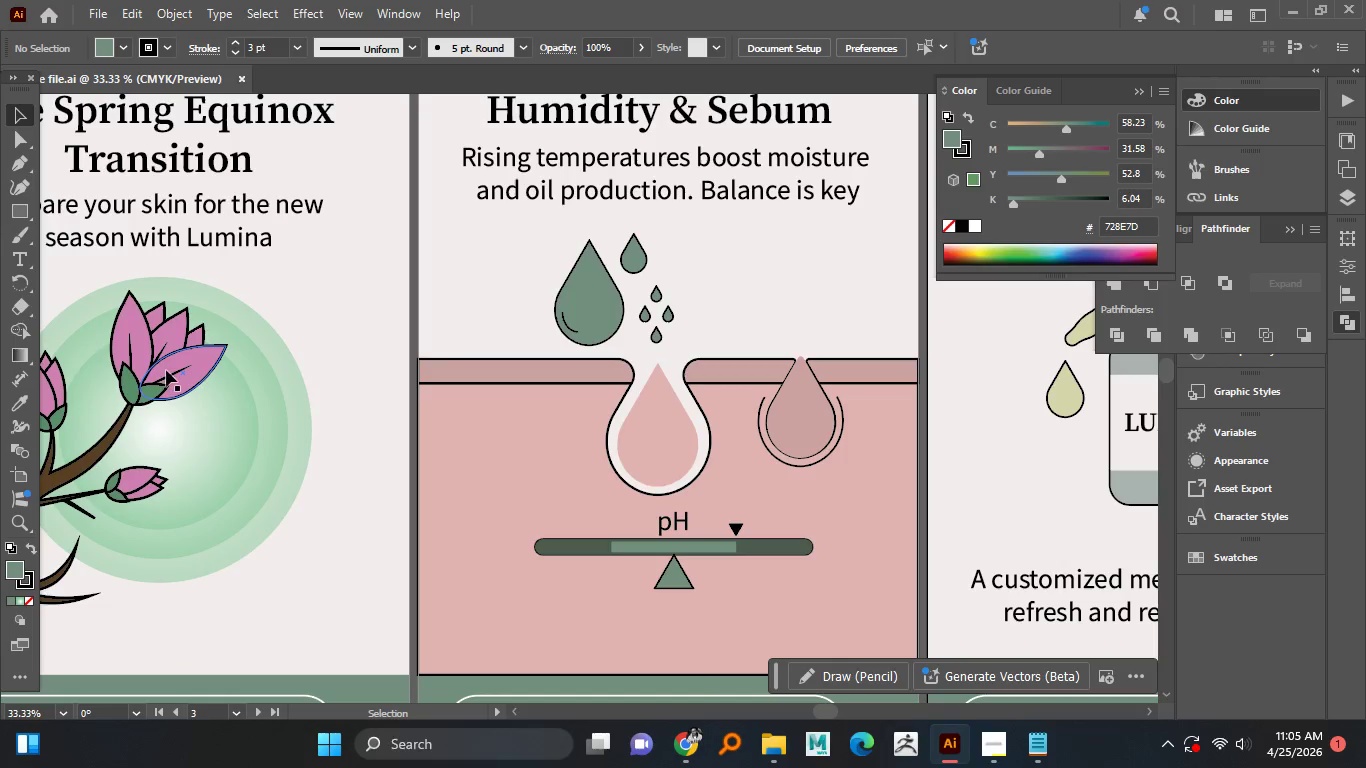 
left_click([166, 370])
 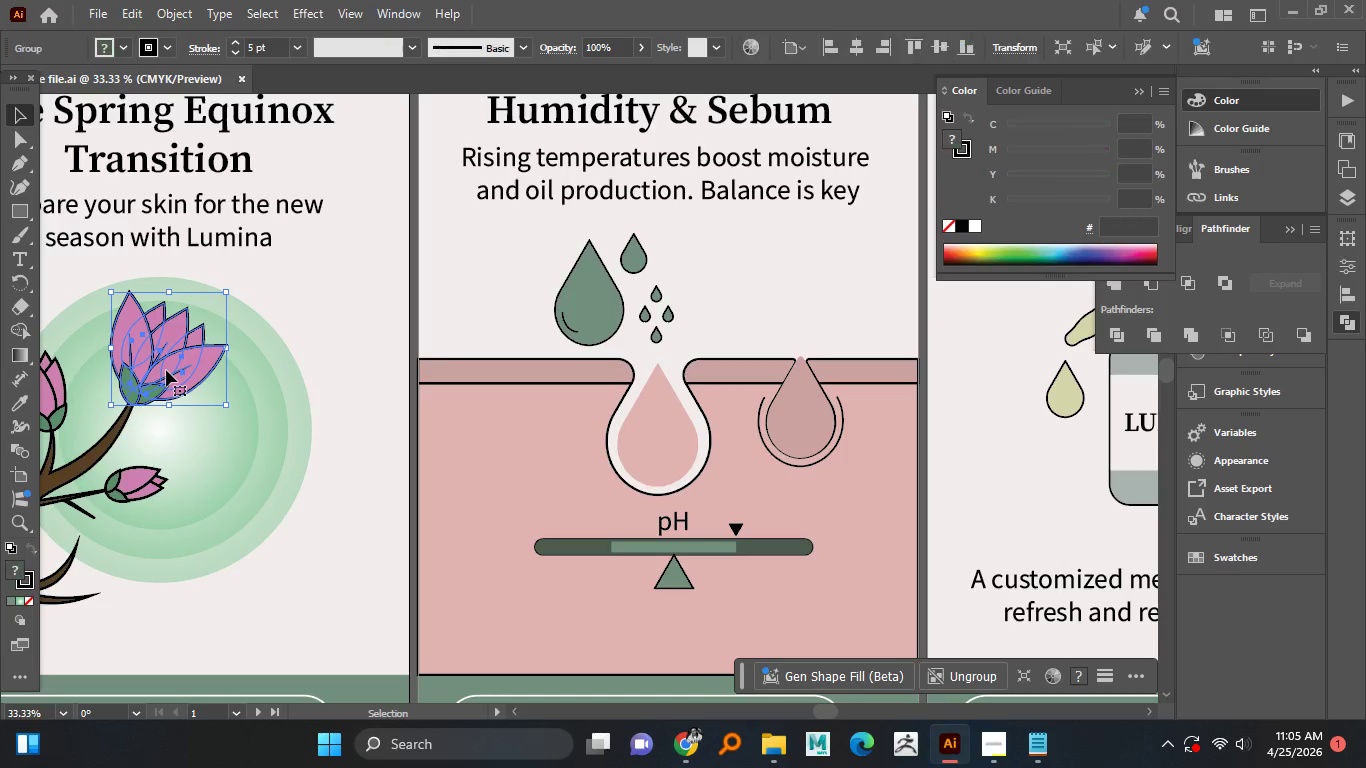 
right_click([166, 370])
 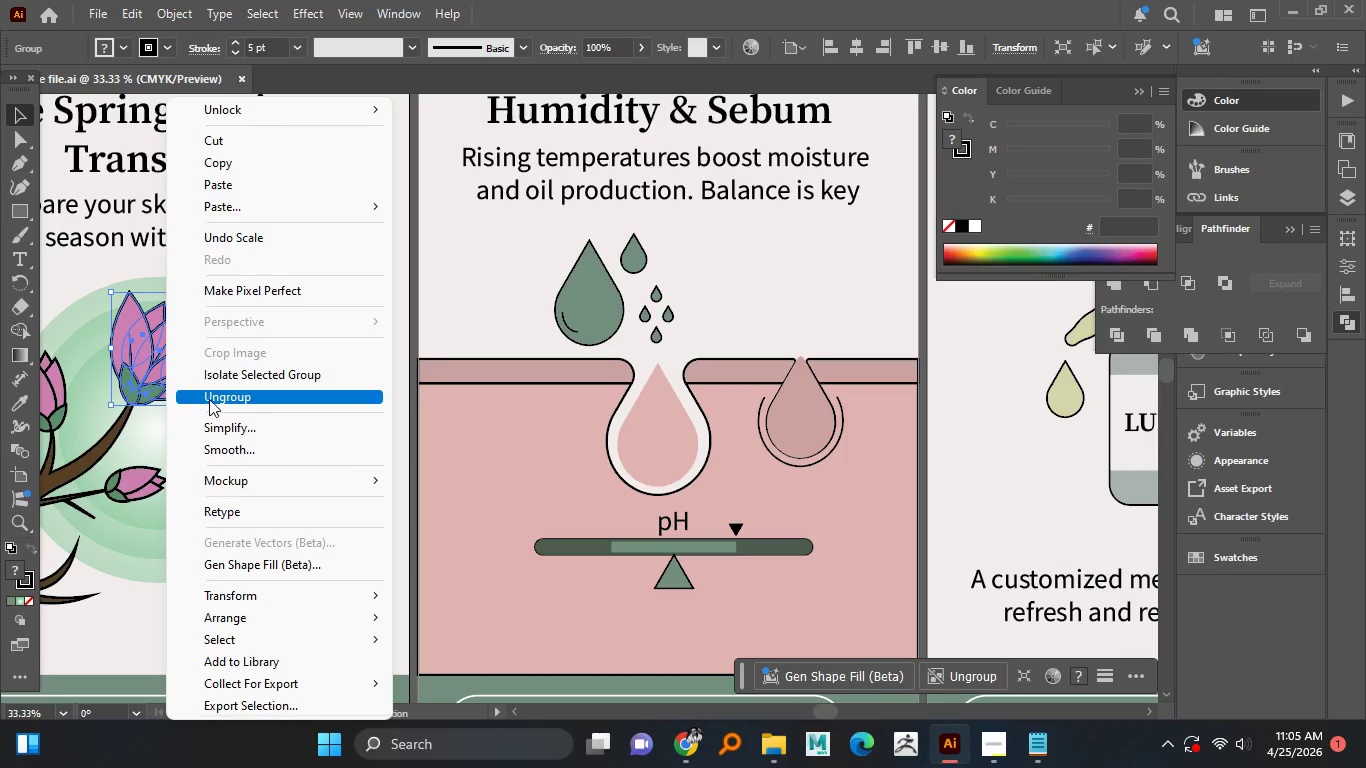 
left_click([211, 397])
 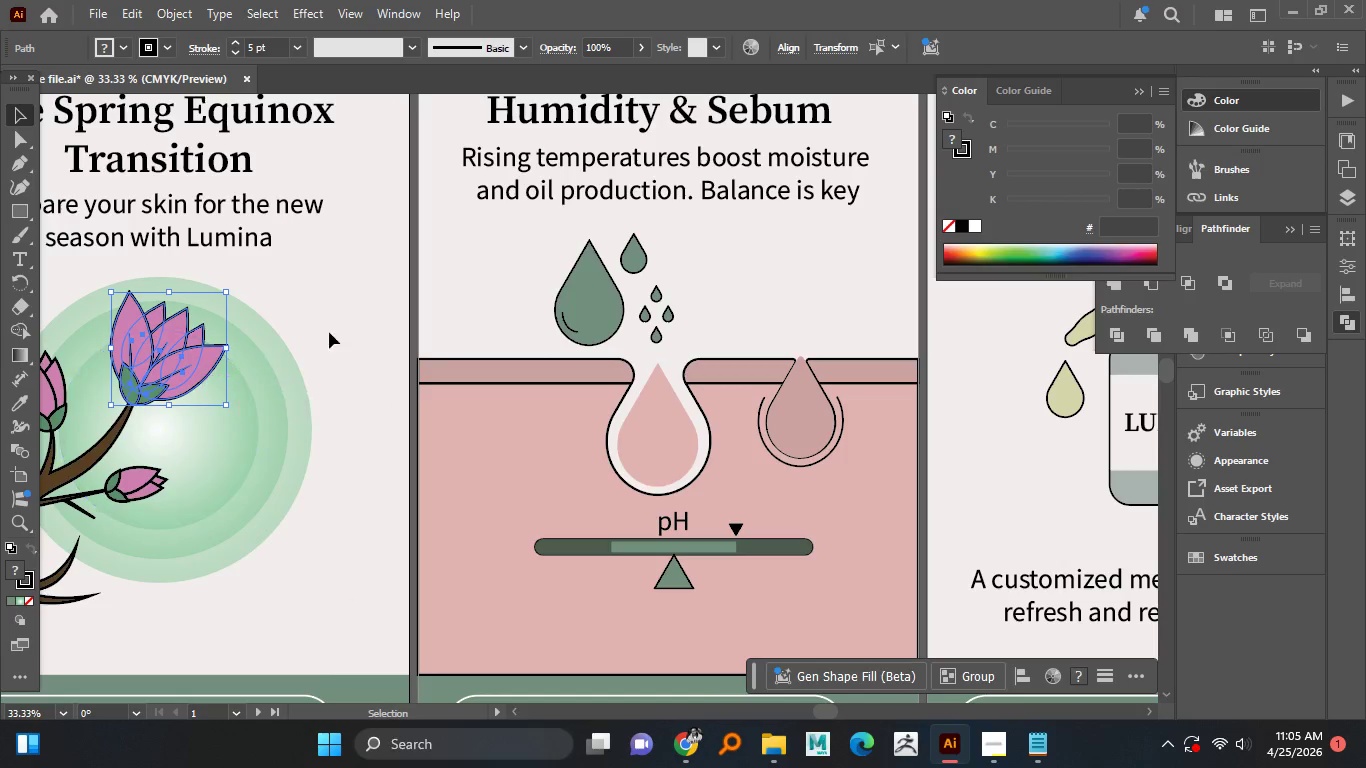 
left_click([342, 323])
 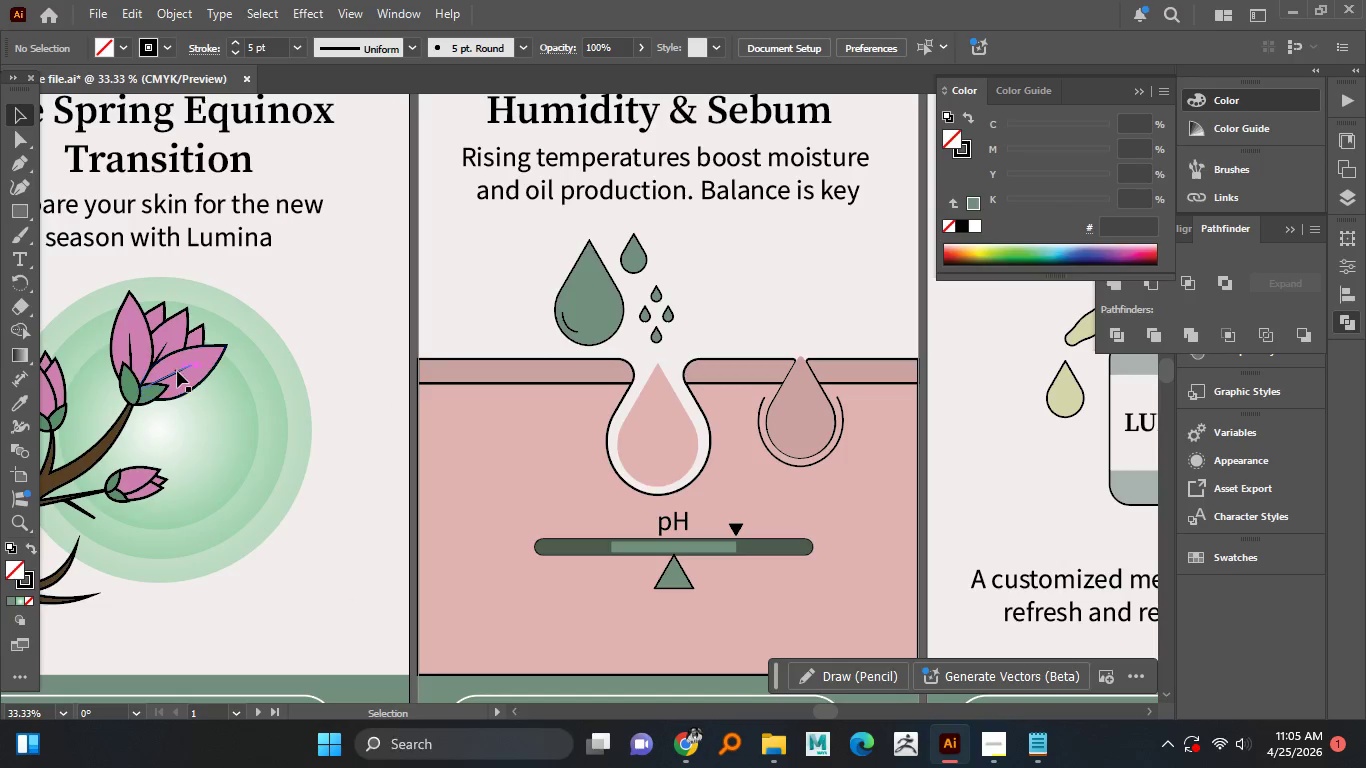 
left_click([177, 371])
 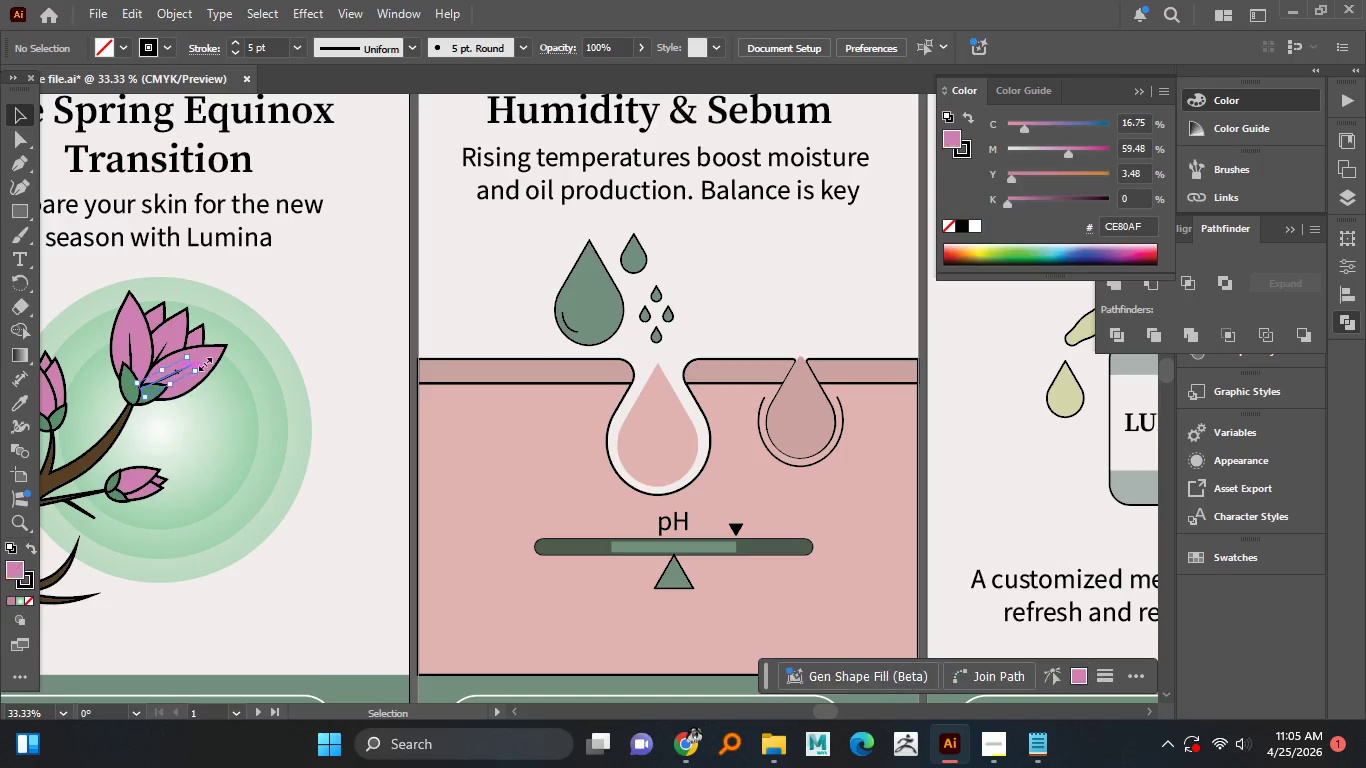 
hold_key(key=ShiftLeft, duration=0.67)
left_click([213, 359])
 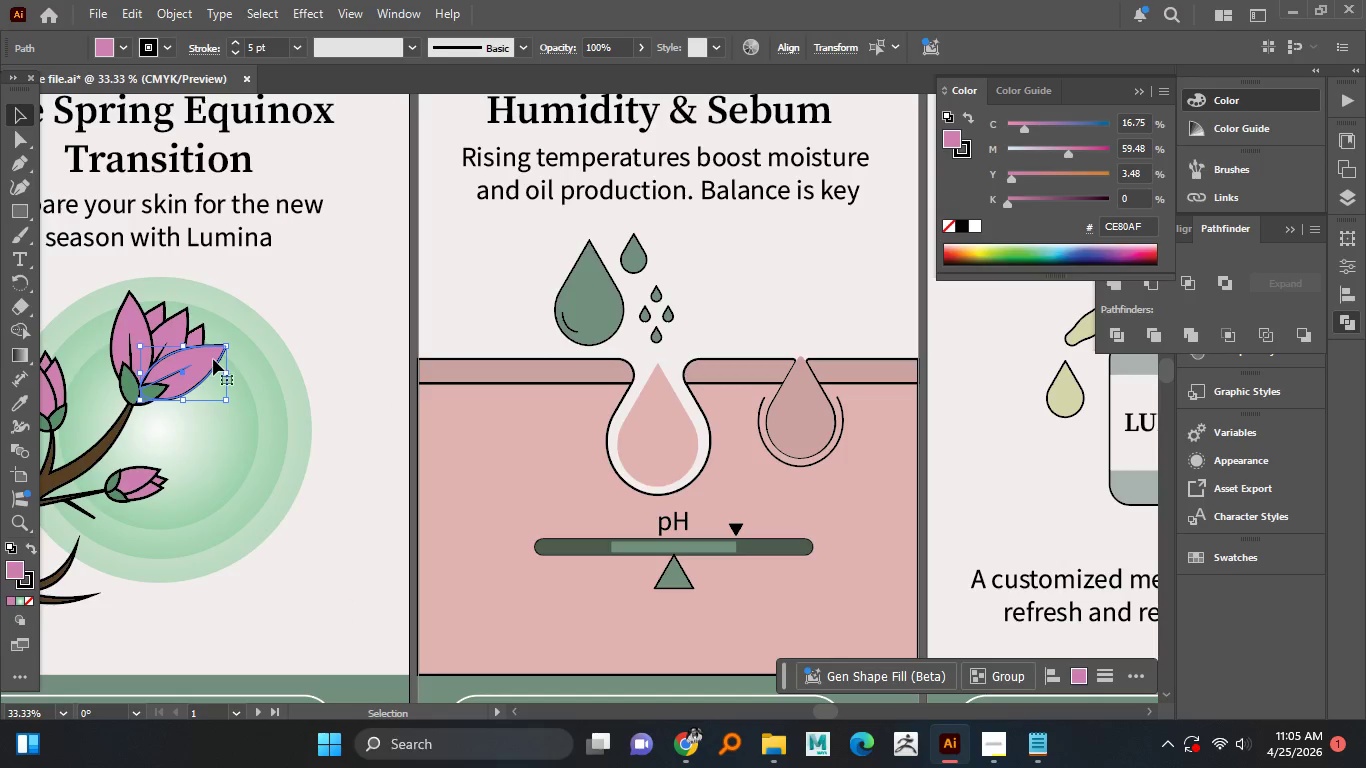 
hold_key(key=AltLeft, duration=0.69)
 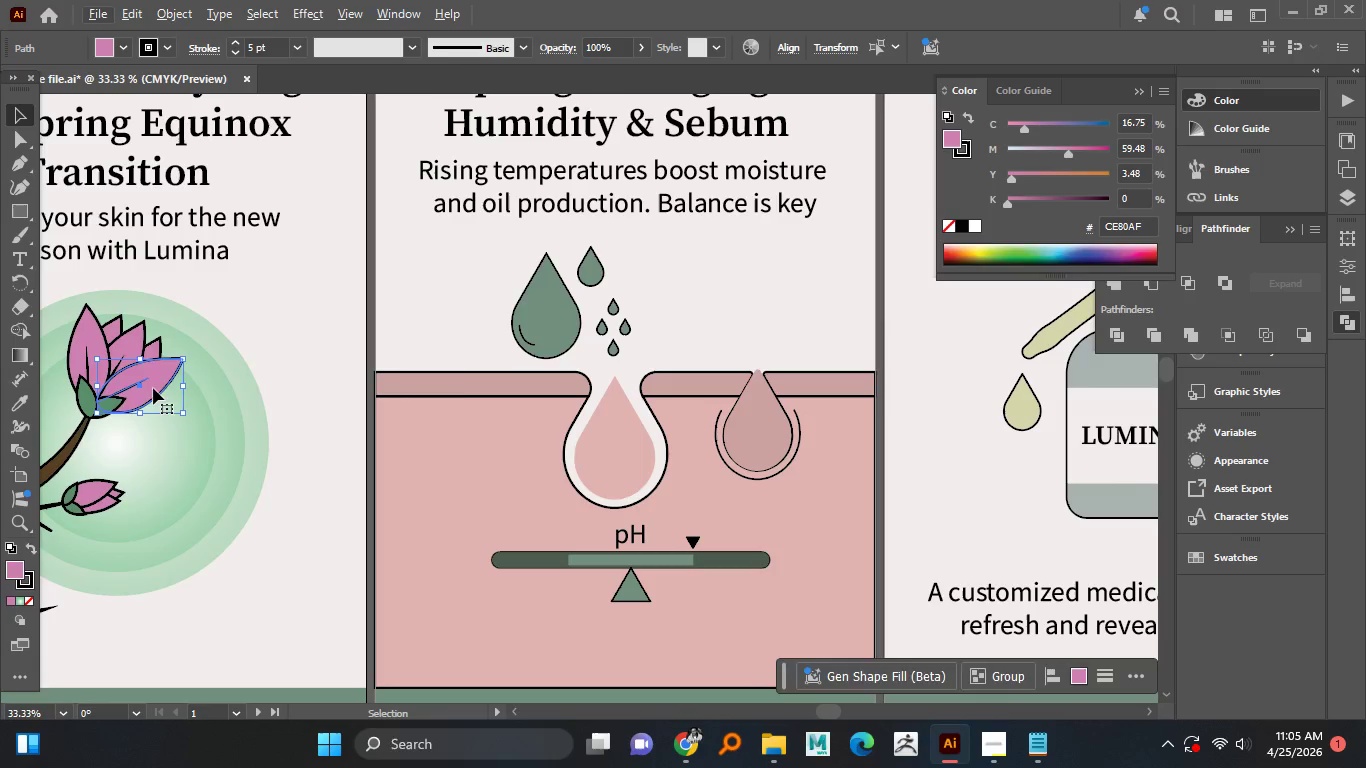 
hold_key(key=AltLeft, duration=1.52)
left_click_drag(start_coordinate=[155, 388], to_coordinate=[978, 451])
 